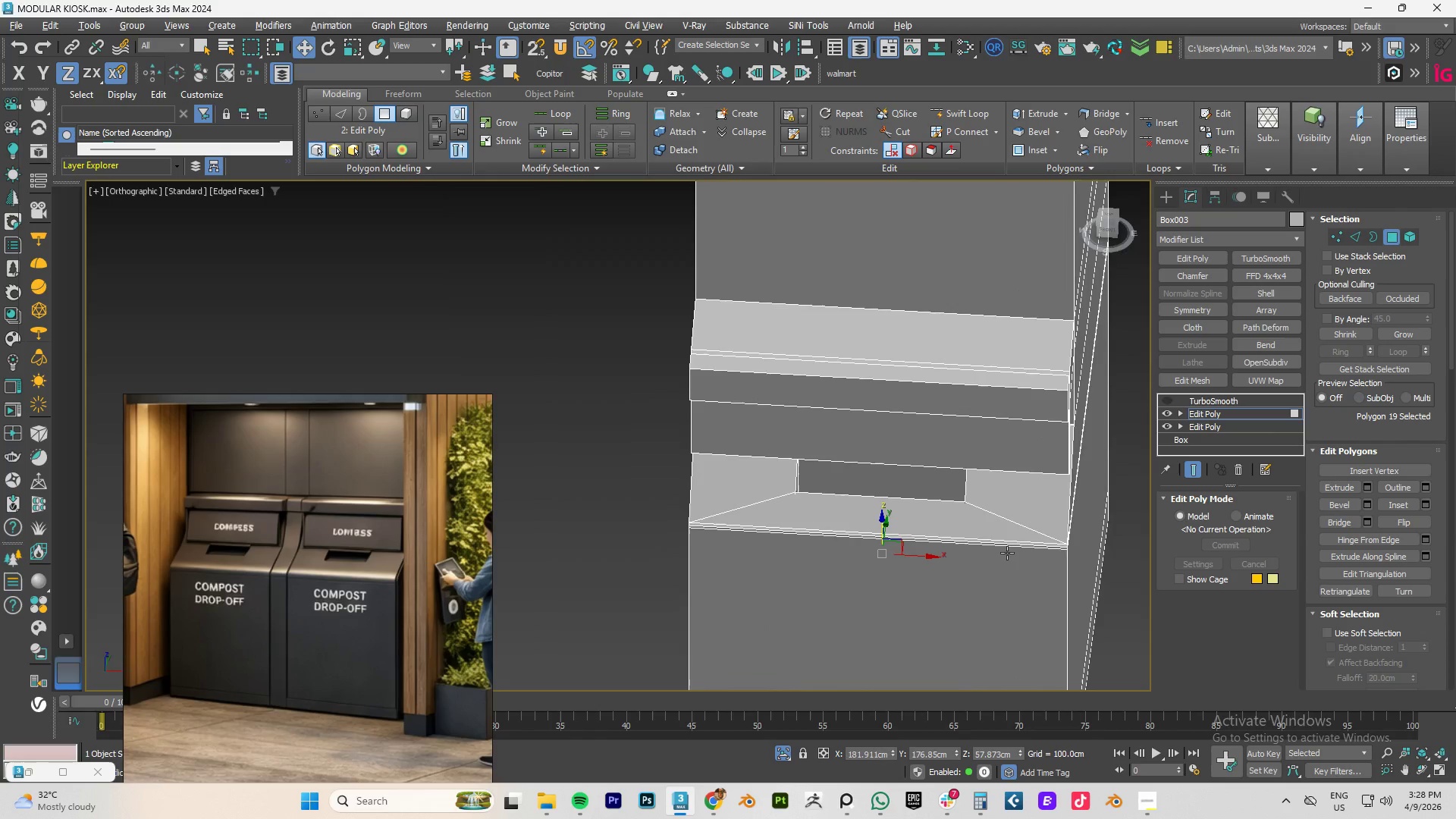 
key(Alt+AltLeft)
 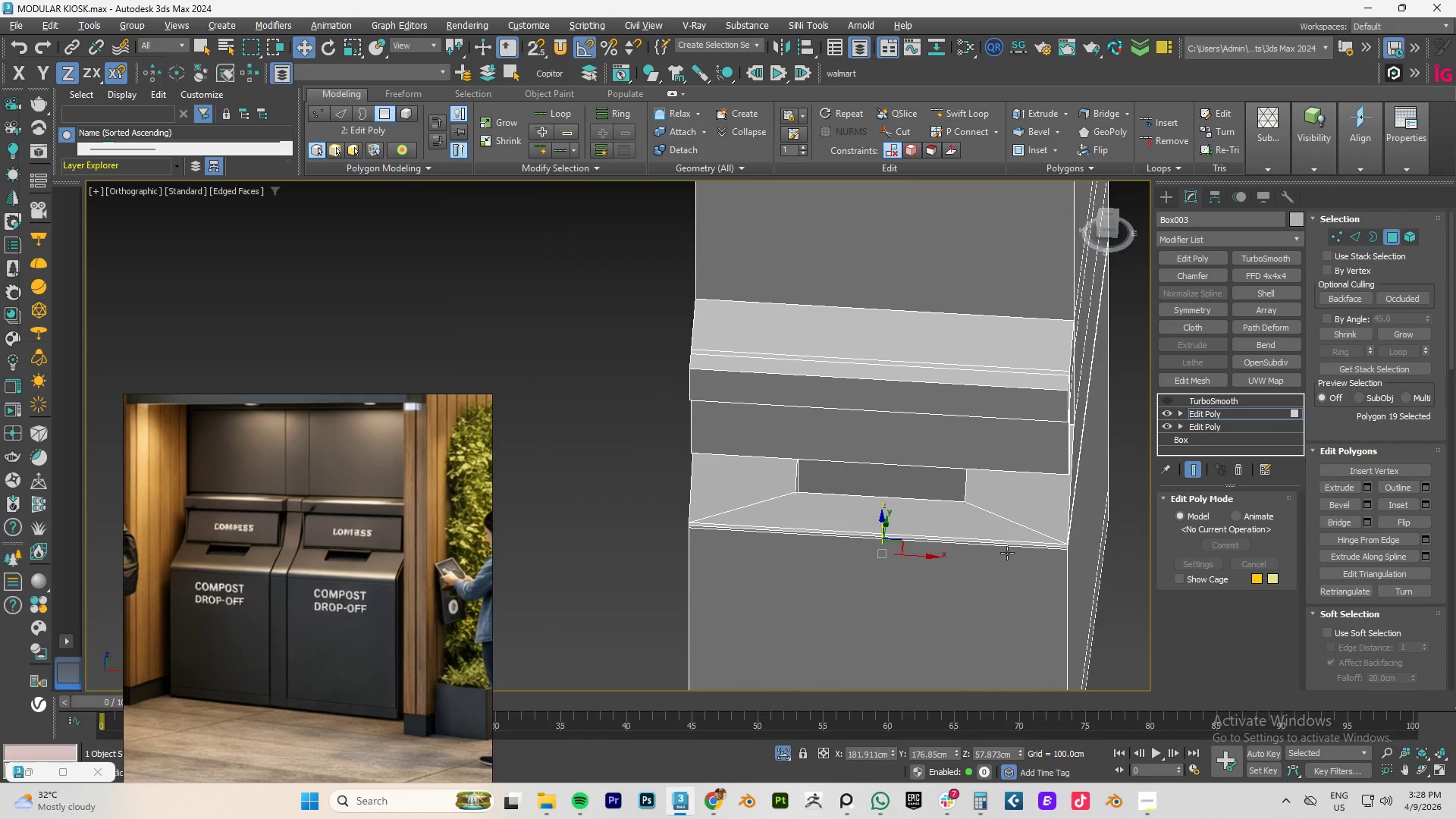 
key(Alt+AltLeft)
 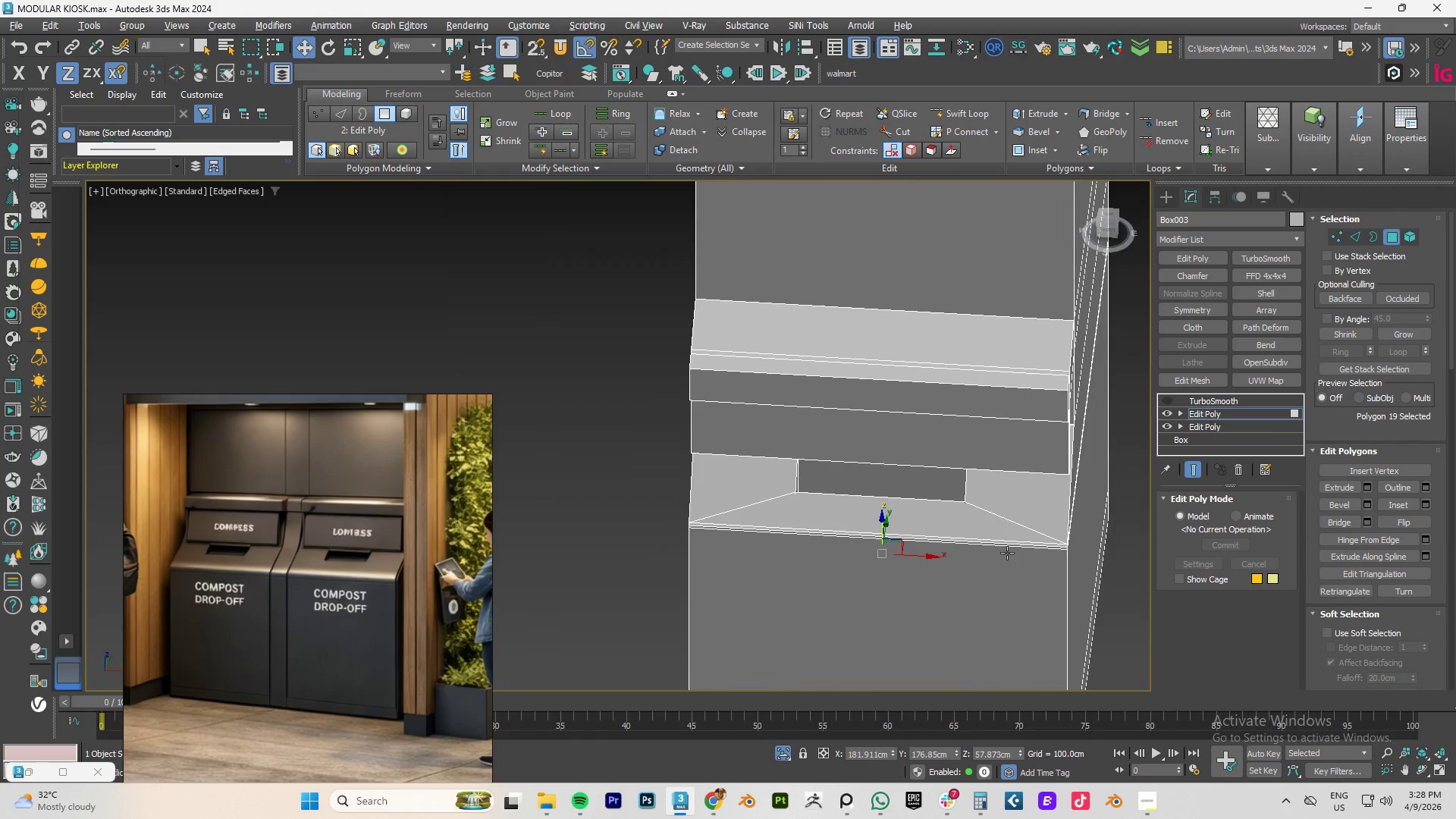 
key(Alt+AltLeft)
 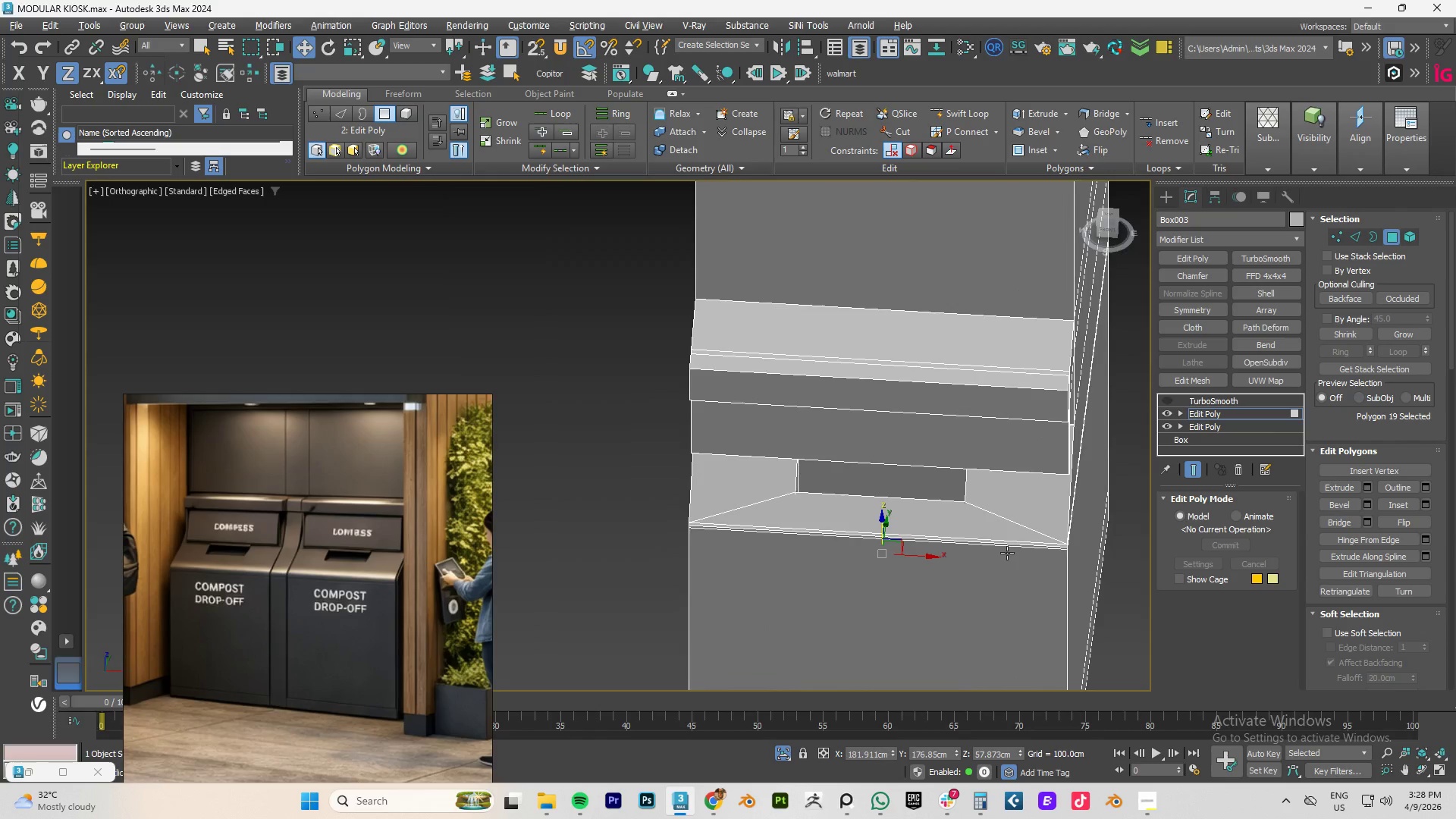 
key(Alt+AltLeft)
 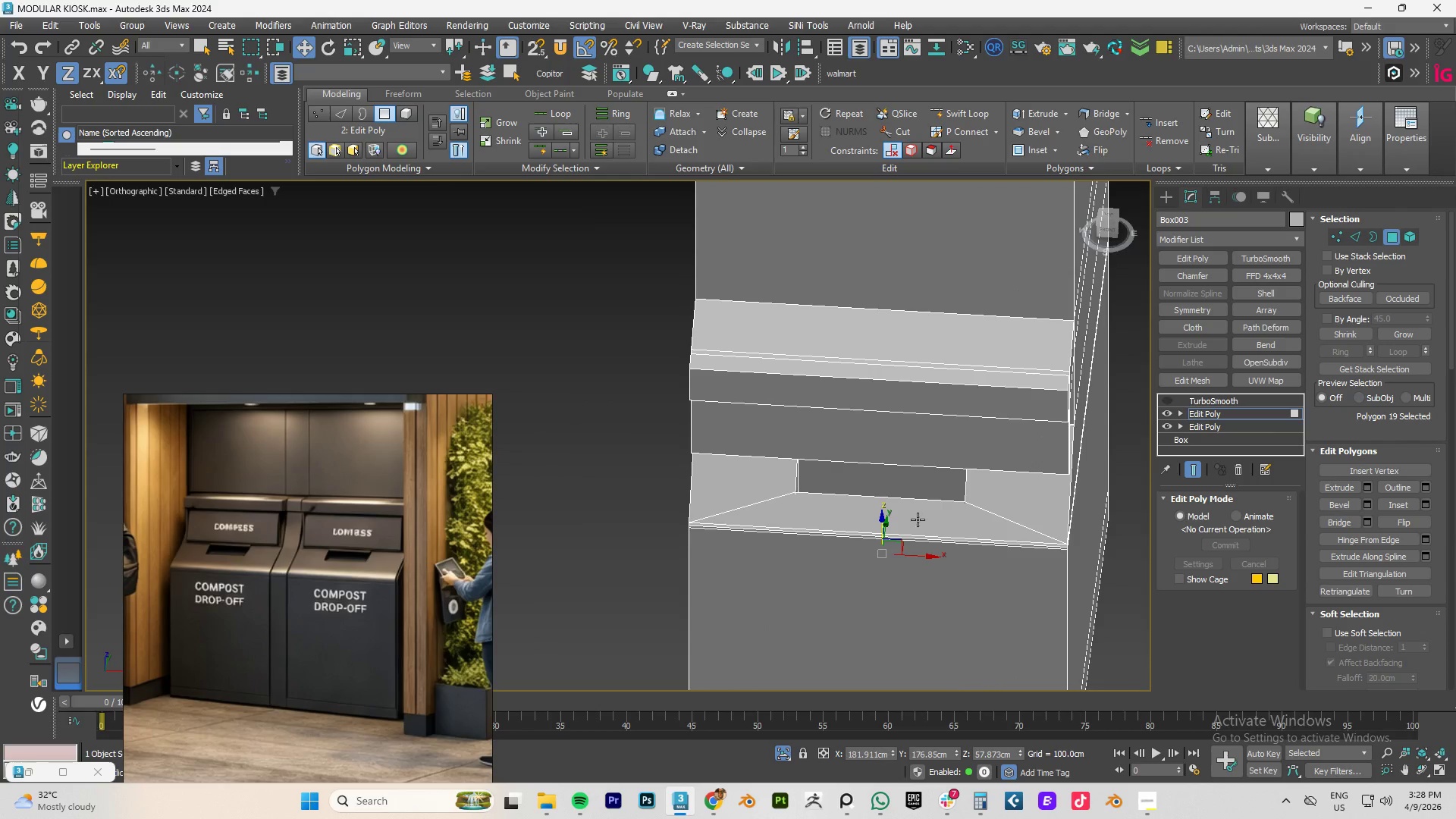 
hold_key(key=AltLeft, duration=1.02)
 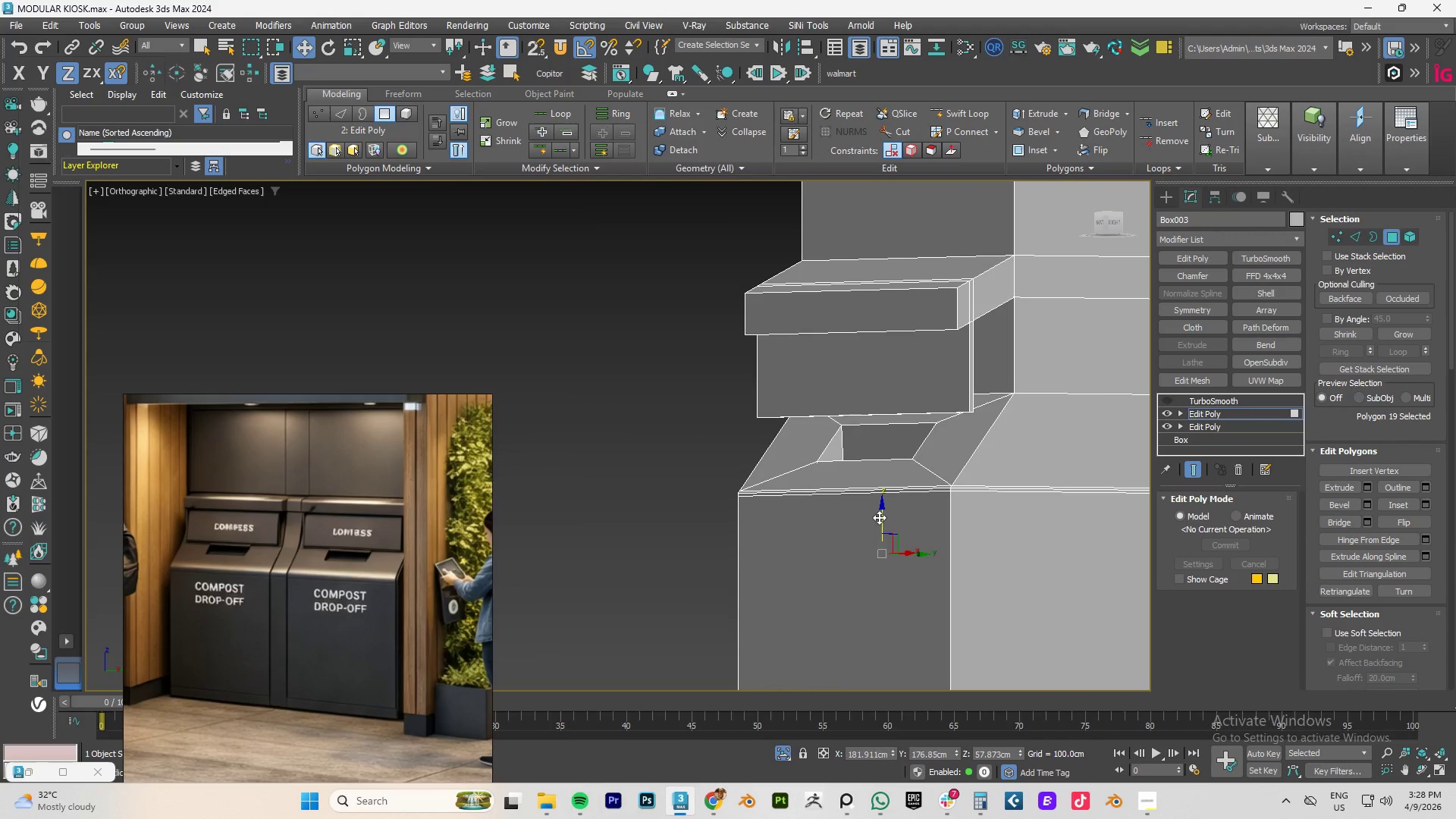 
left_click_drag(start_coordinate=[879, 517], to_coordinate=[879, 419])
 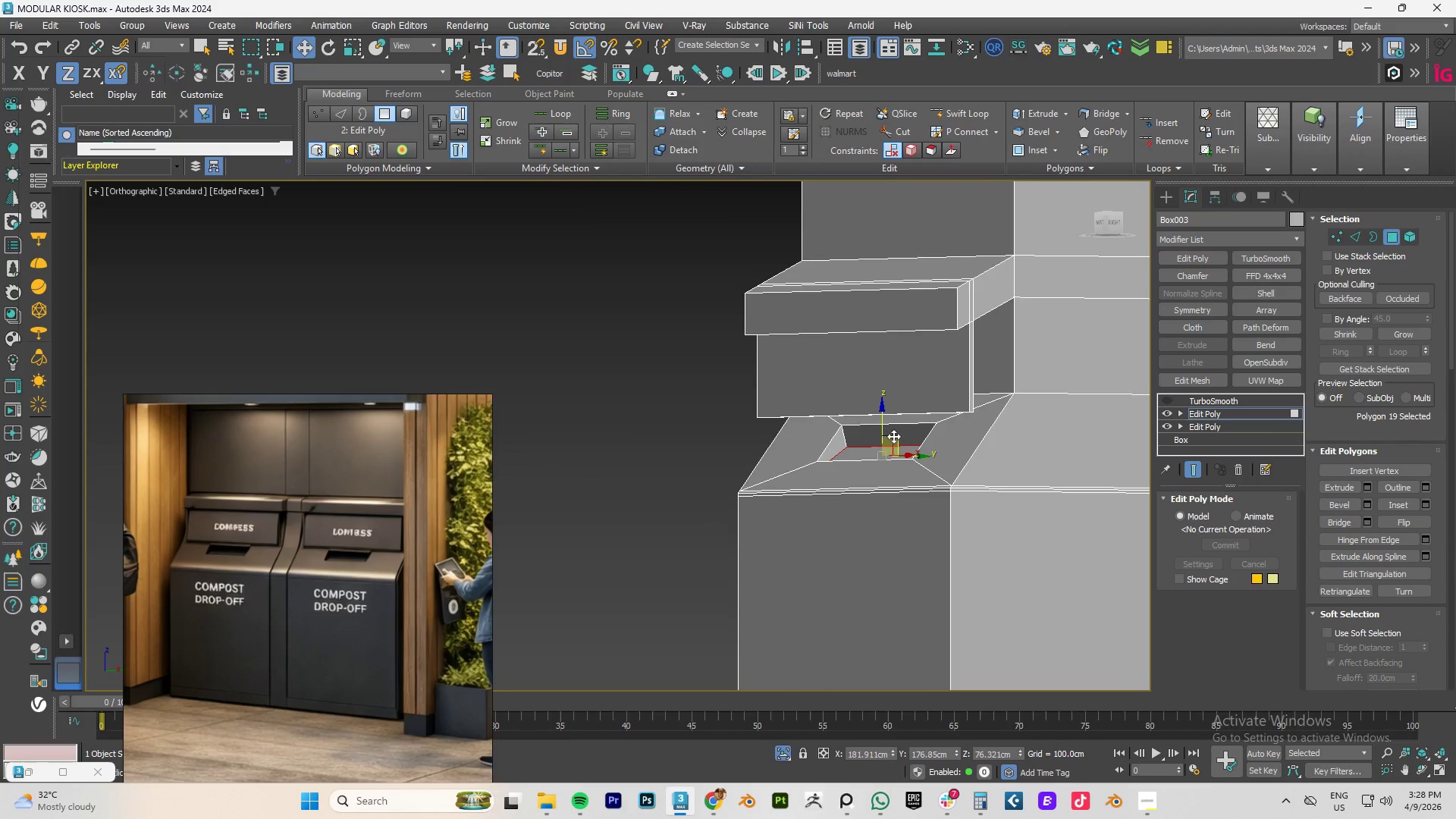 
hold_key(key=AltLeft, duration=1.52)
 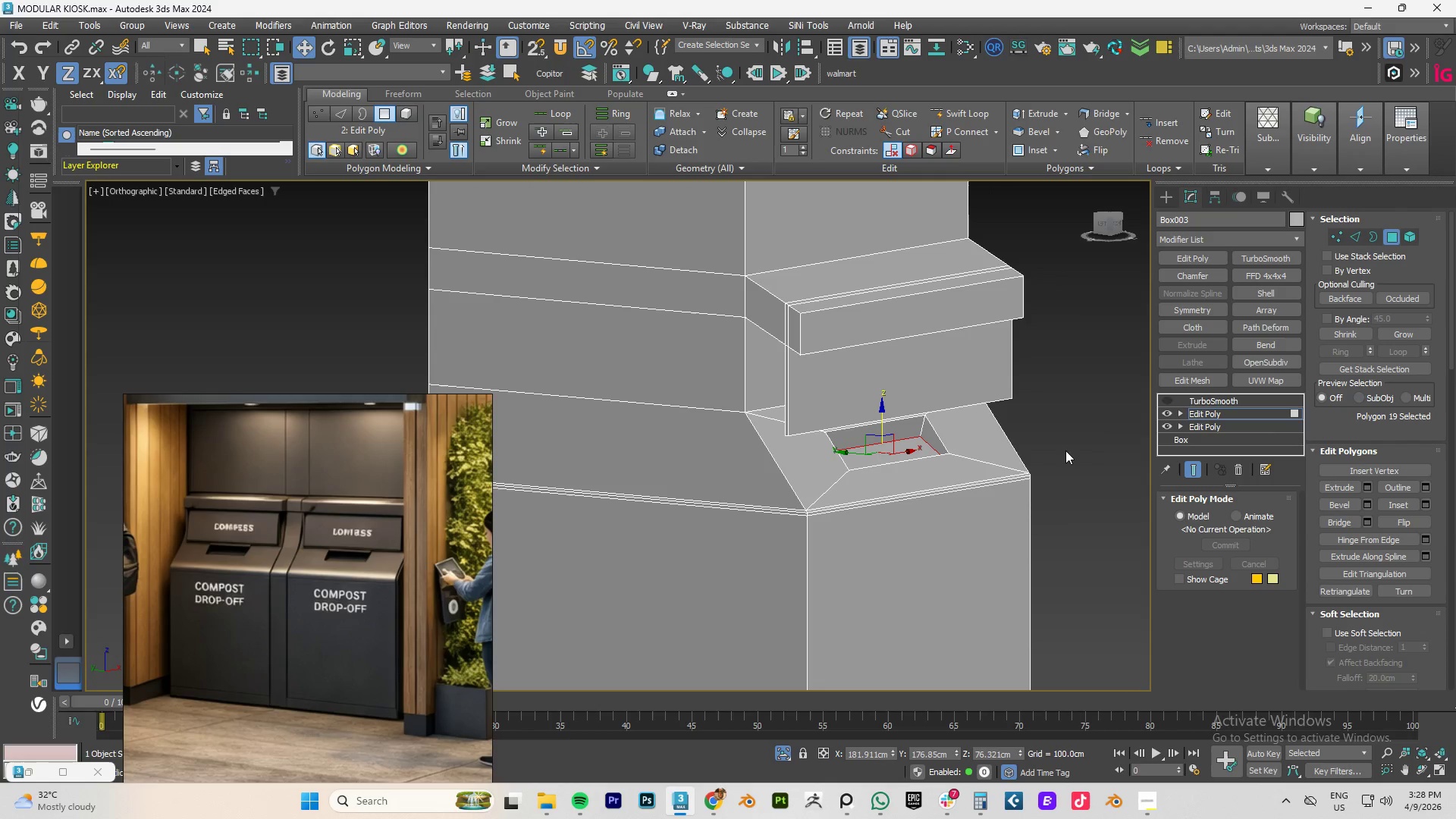 
hold_key(key=AltLeft, duration=6.36)
scroll: coordinate [913, 419], scroll_direction: down, amount: 3.0
 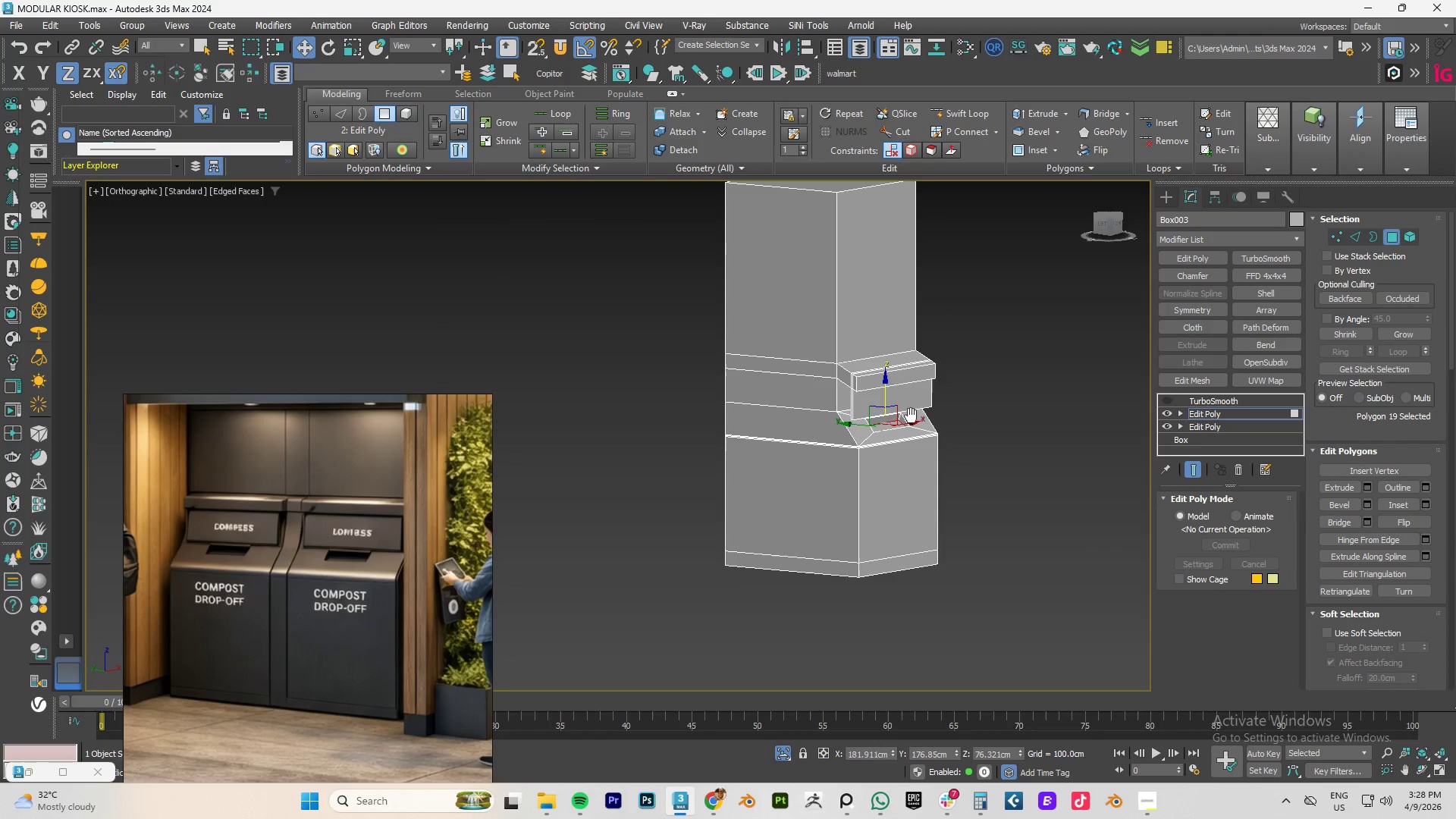 
hold_key(key=AltLeft, duration=0.55)
 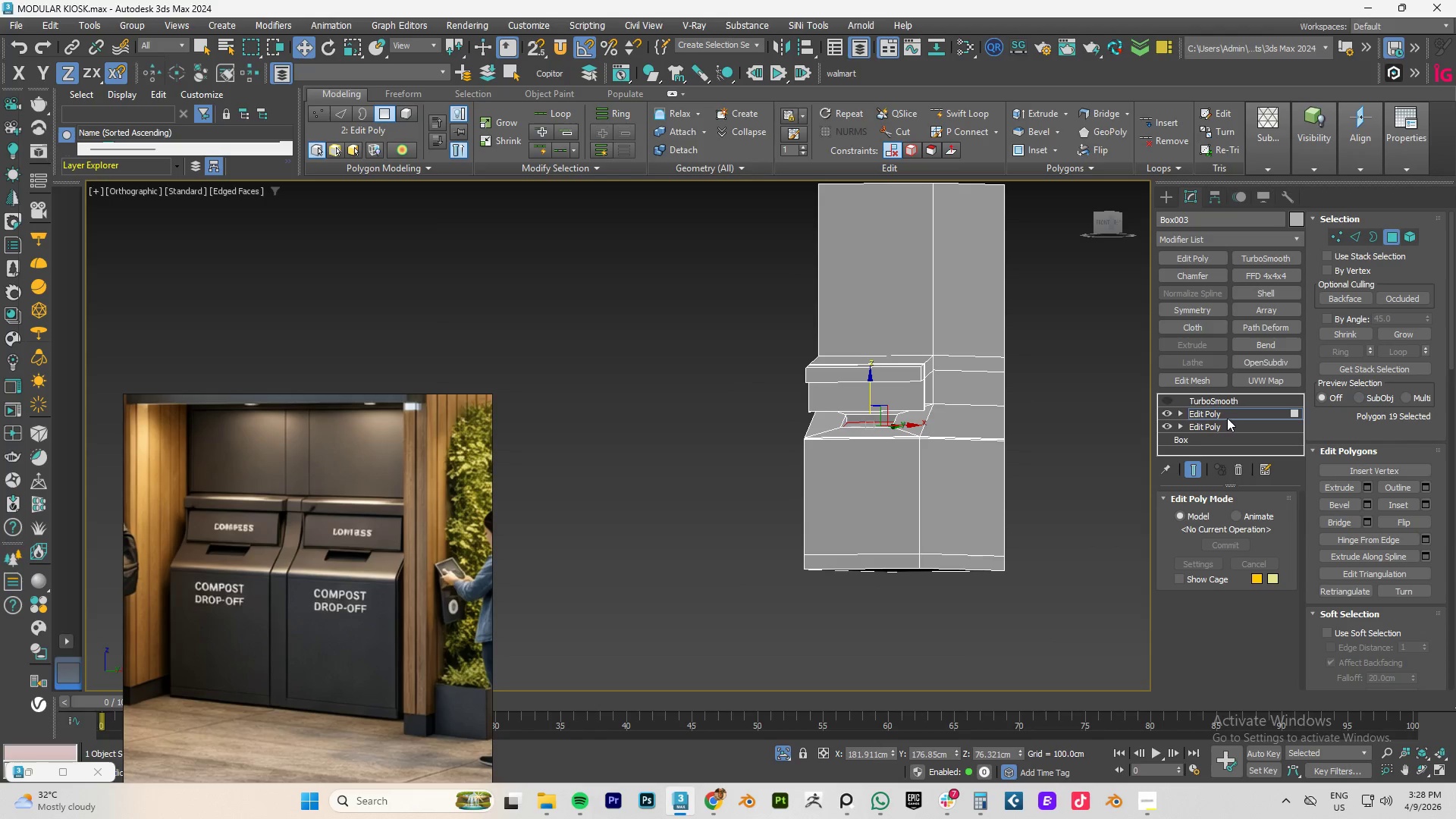 
left_click([1213, 415])
 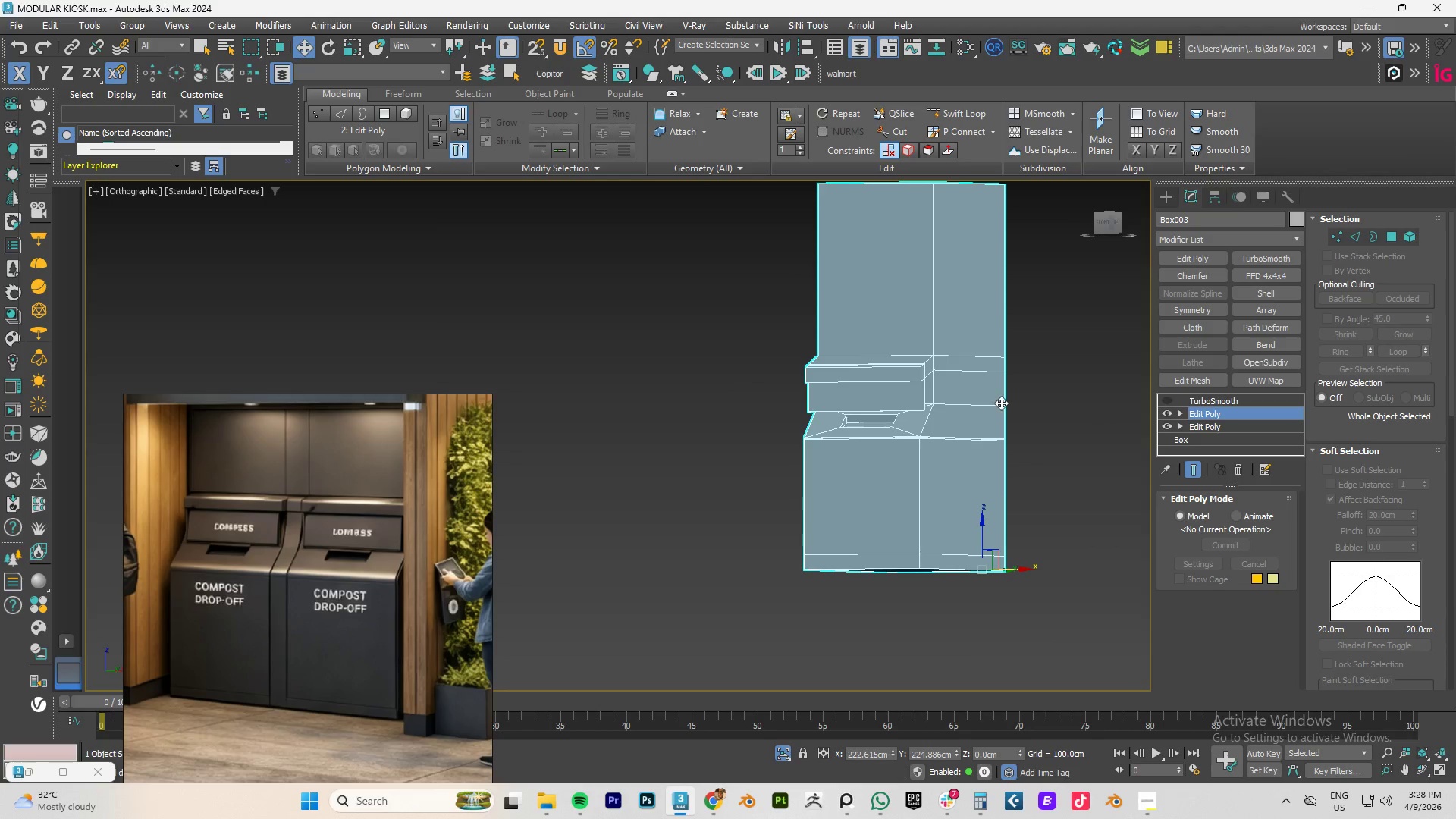 
key(F4)
 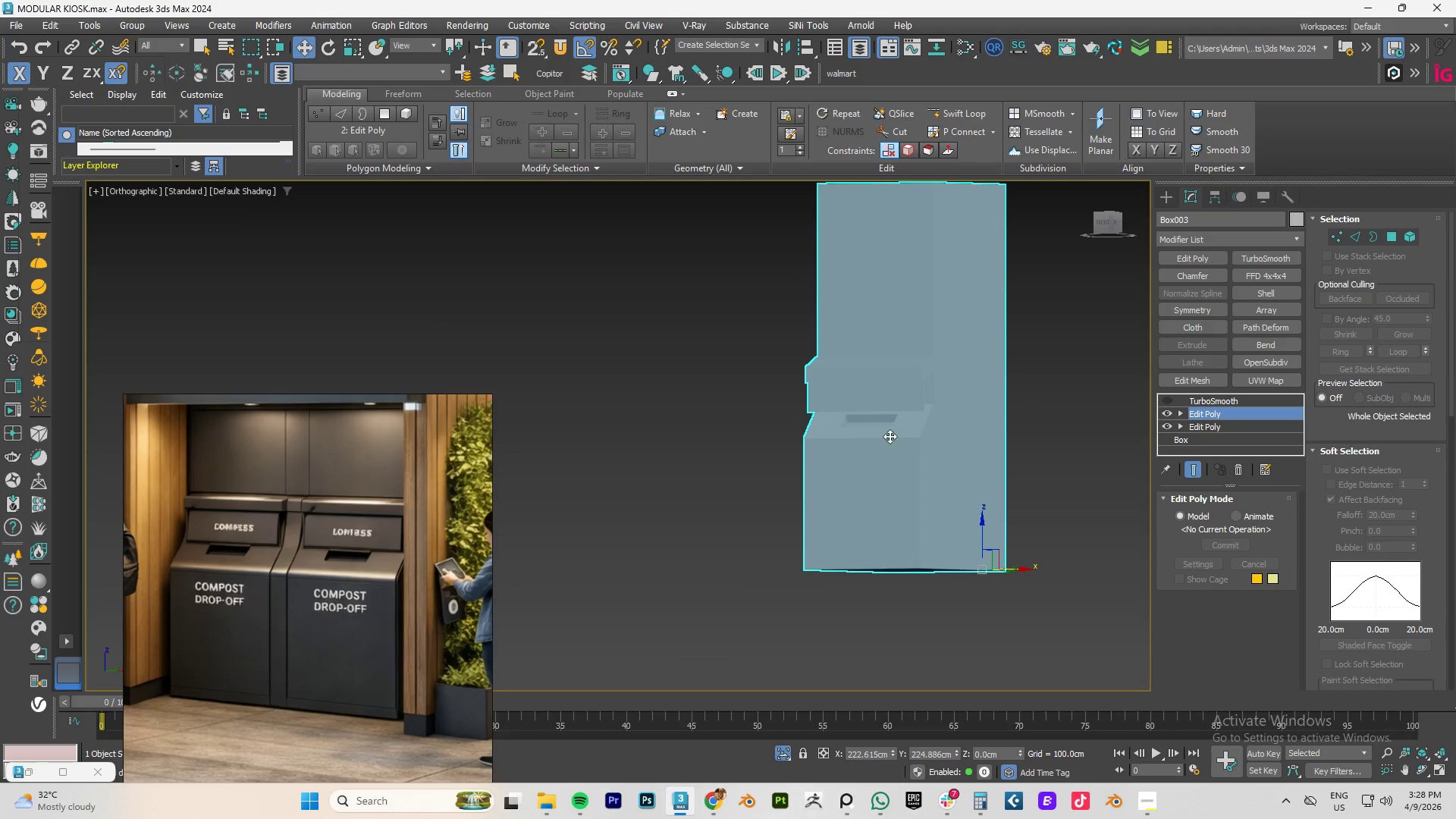 
key(F4)
 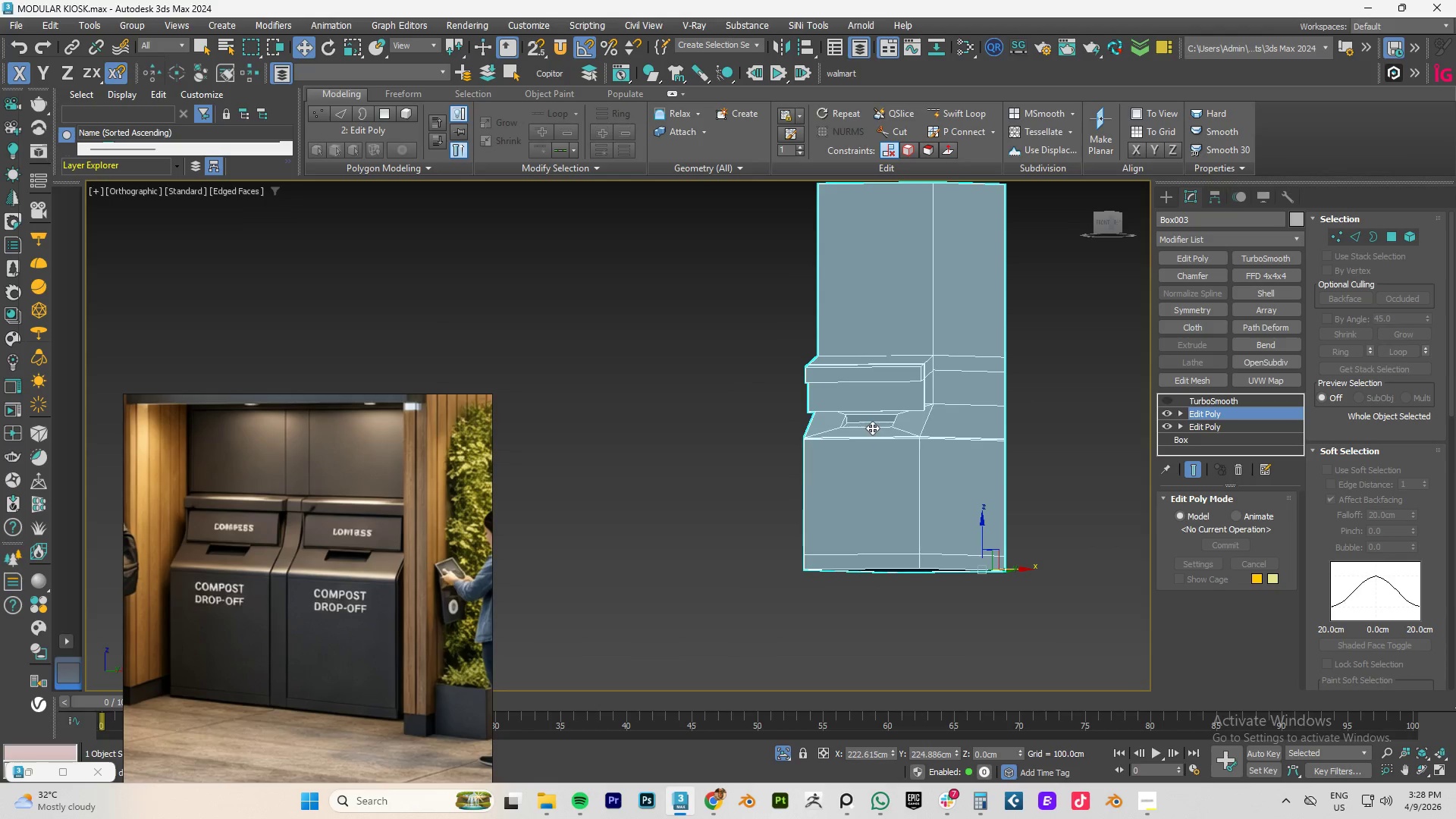 
key(F4)
 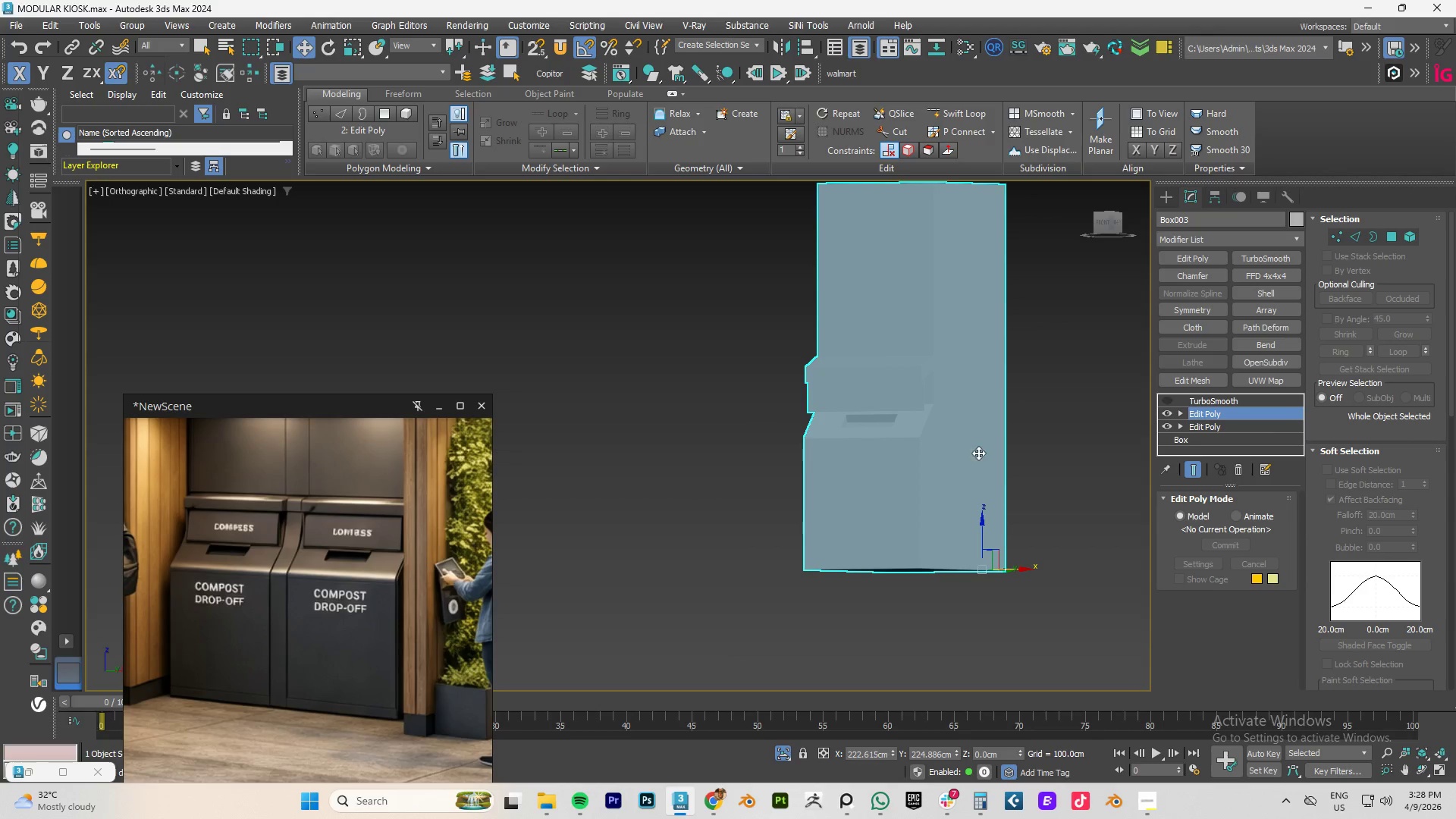 
hold_key(key=AltLeft, duration=1.52)
 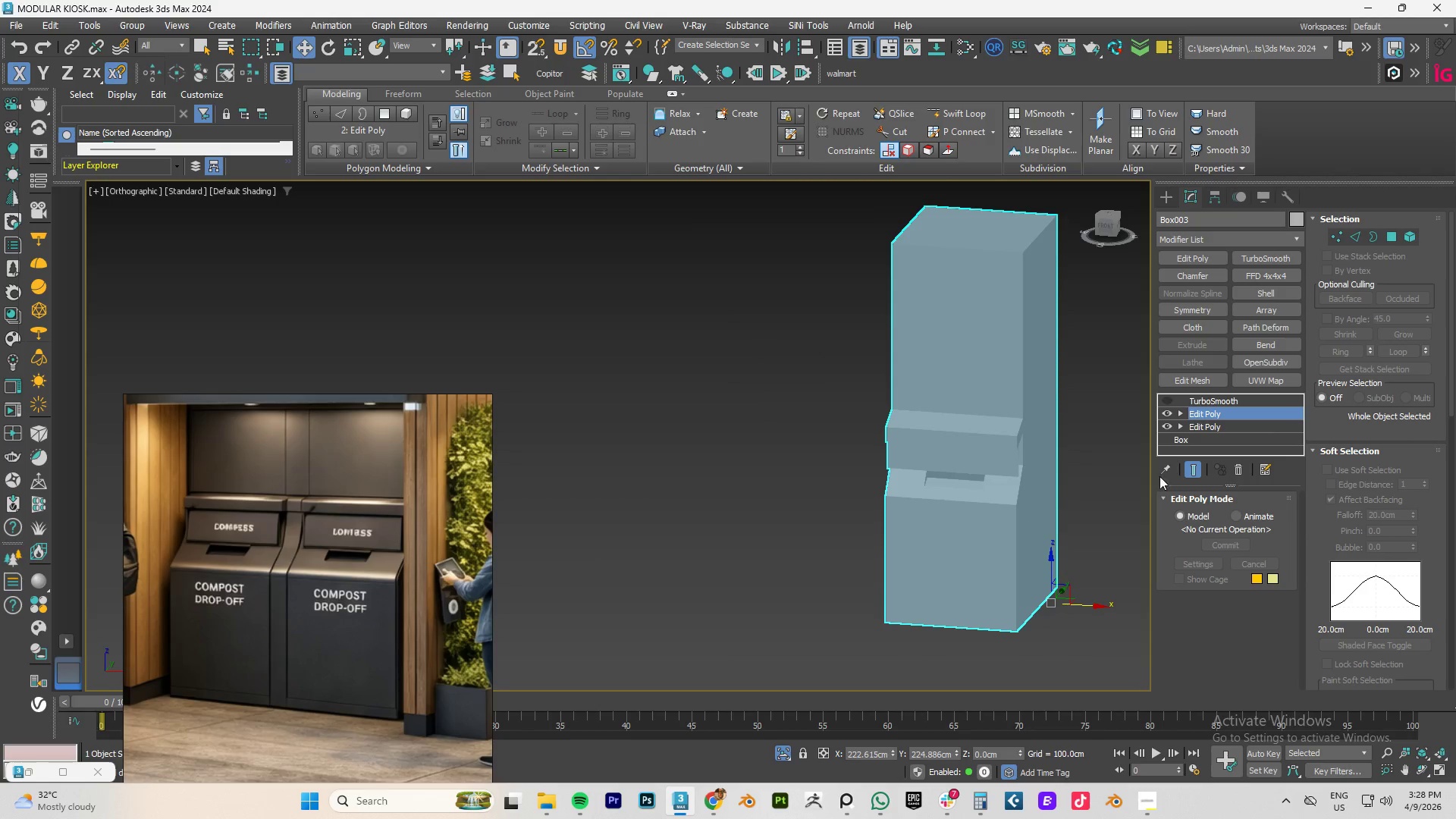 
scroll: coordinate [988, 495], scroll_direction: none, amount: 0.0
 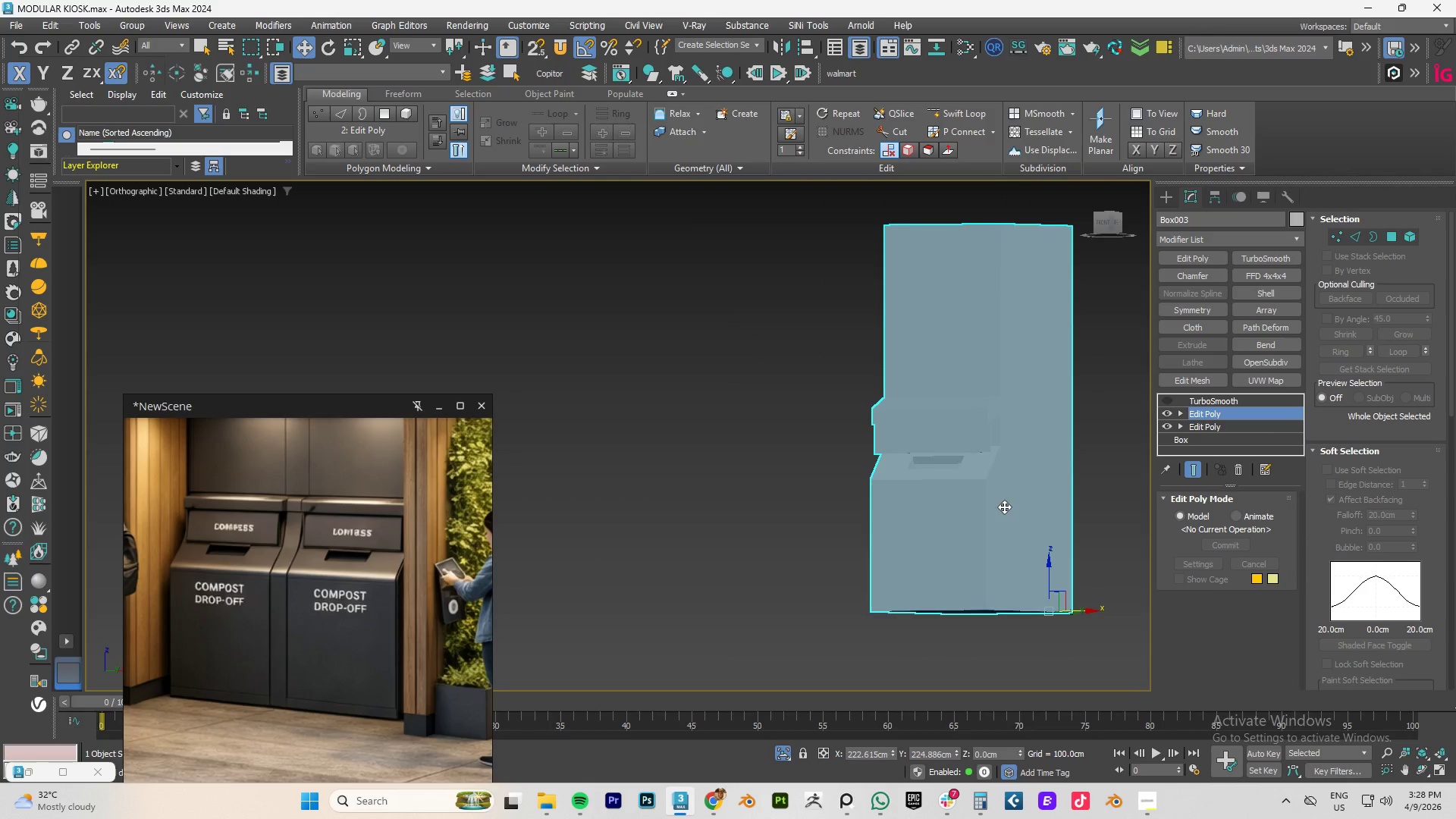 
hold_key(key=AltLeft, duration=0.34)
 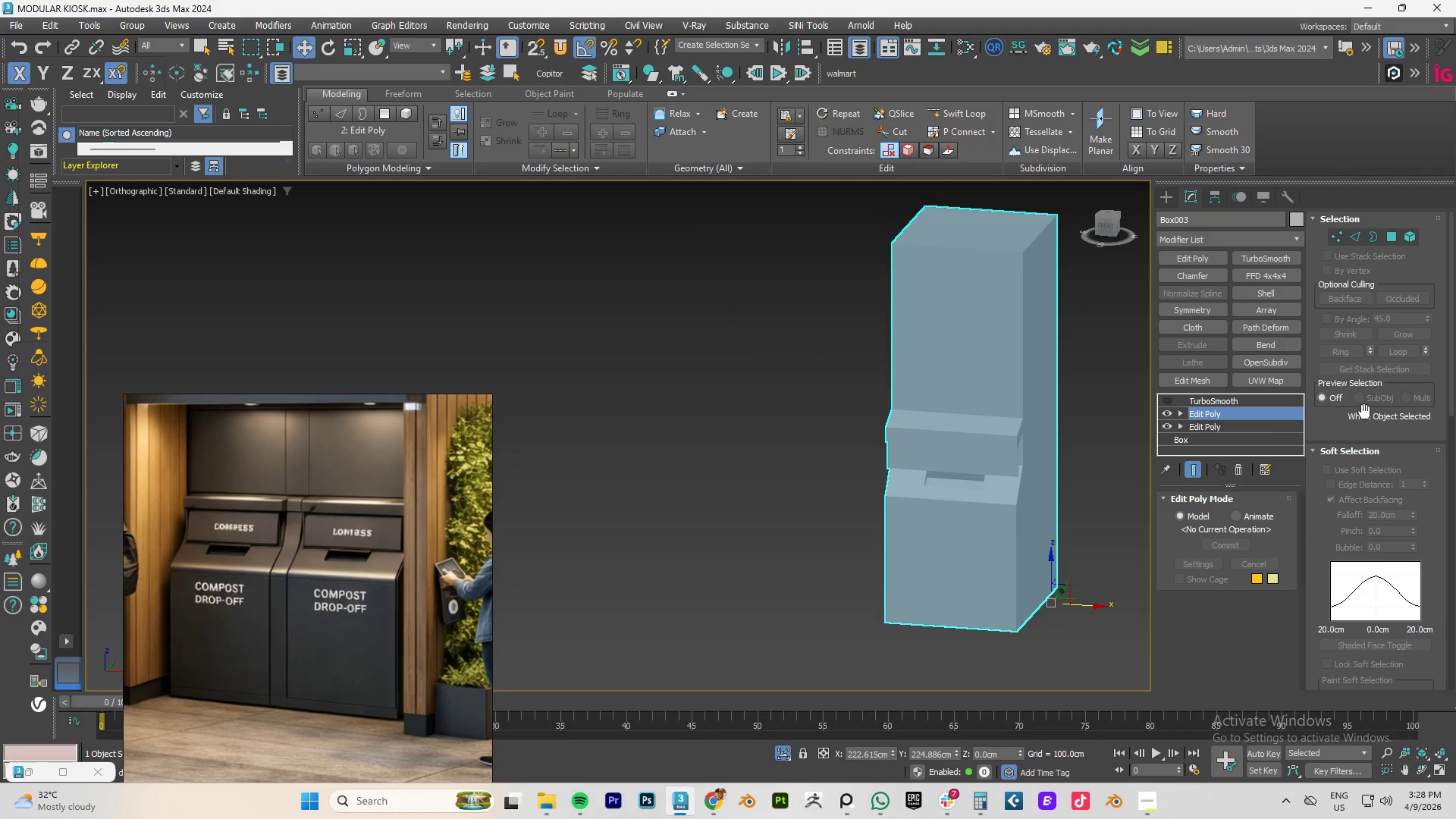 
hold_key(key=AltLeft, duration=9.91)
left_click_drag(start_coordinate=[1274, 535], to_coordinate=[1240, 475])
 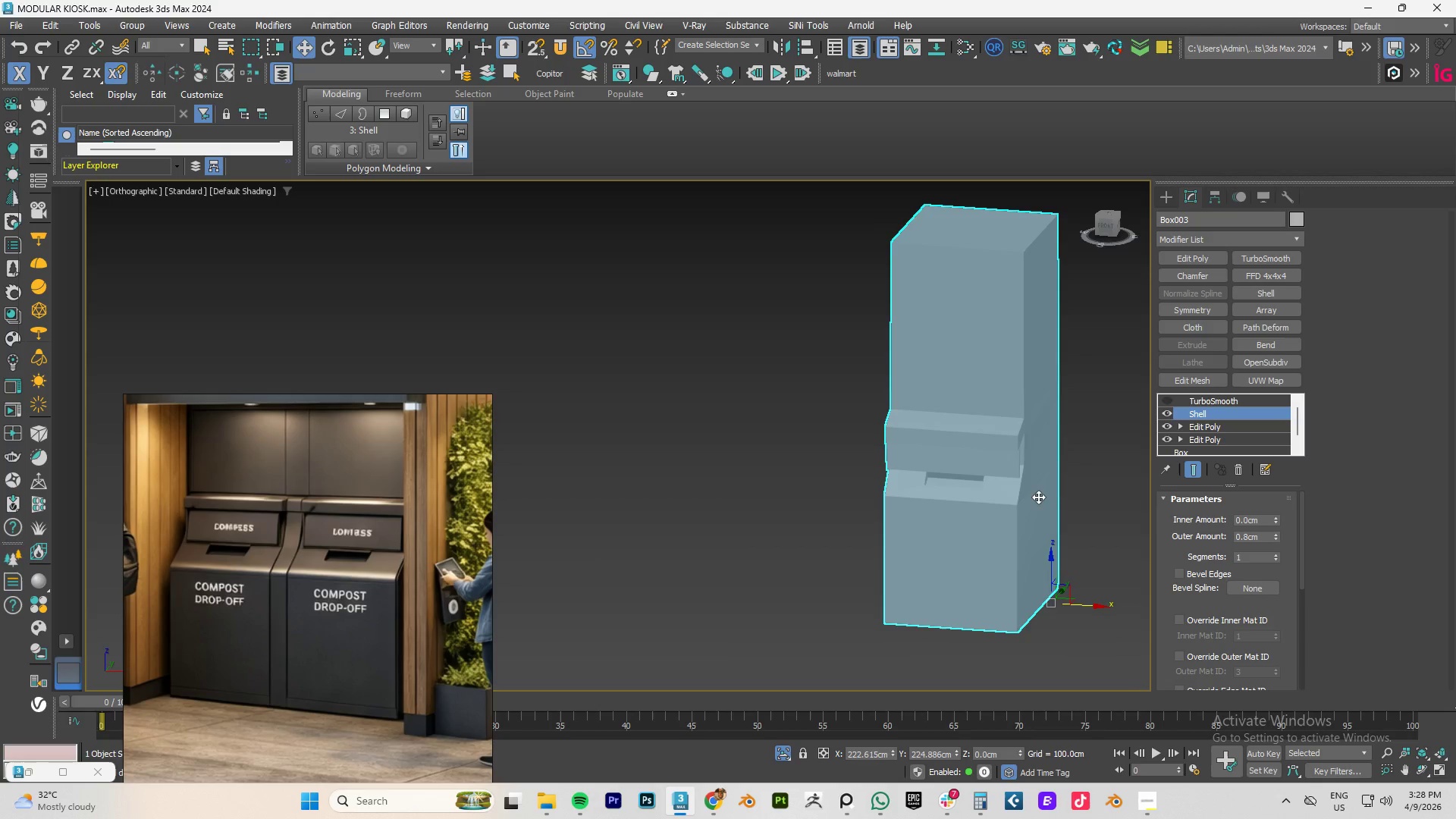 
hold_key(key=AltLeft, duration=0.75)
 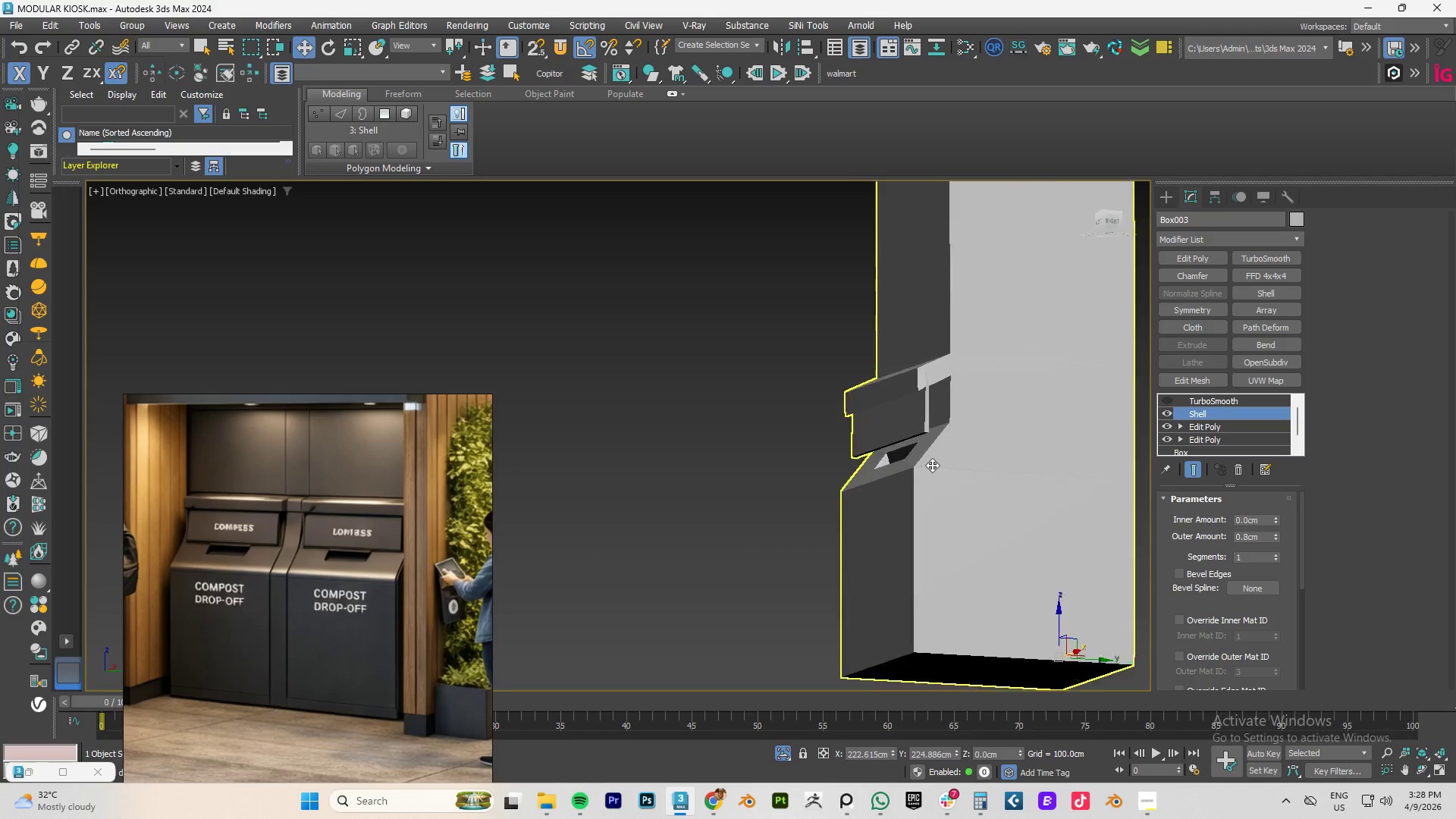 
key(F4)
 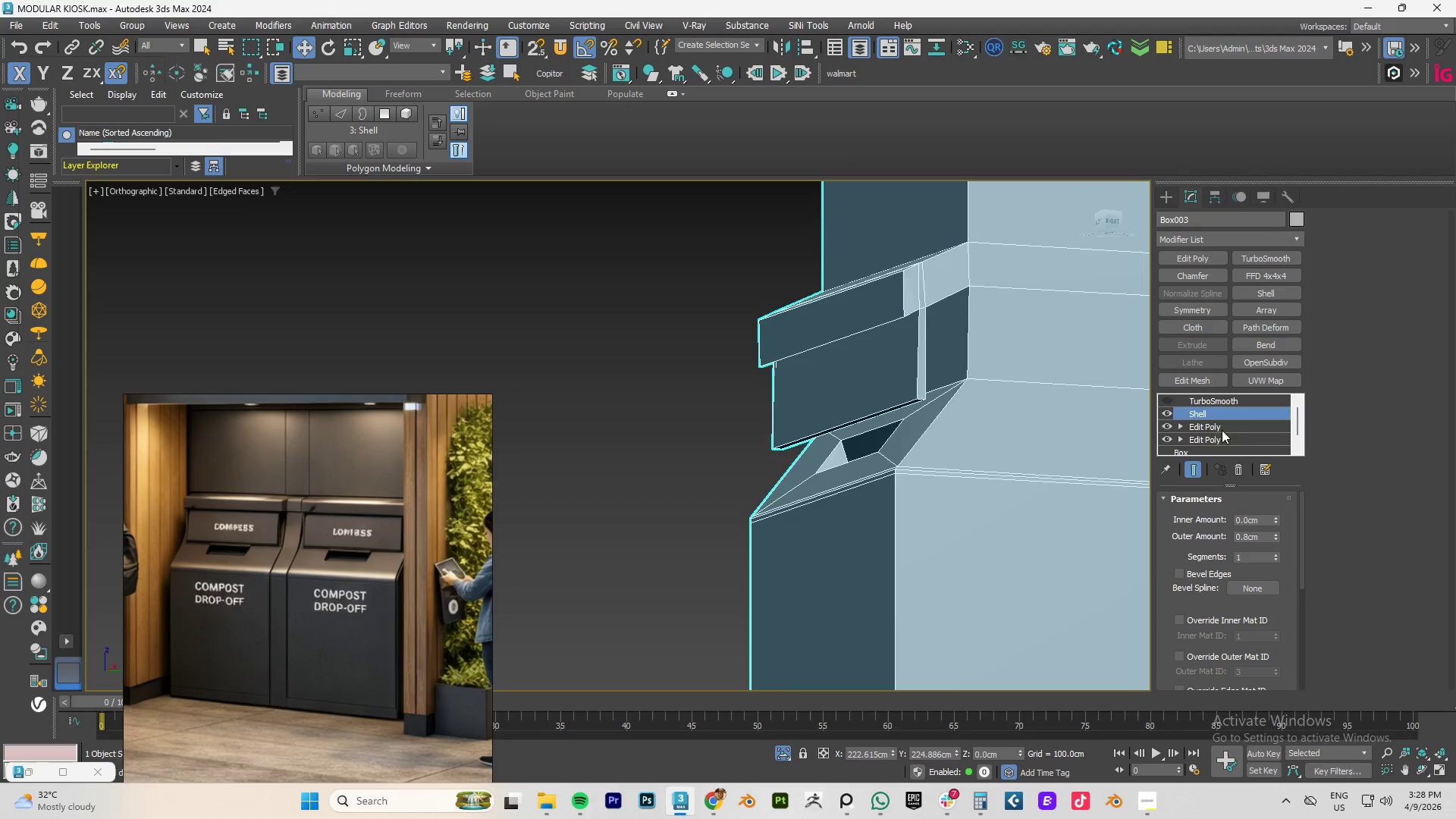 
scroll: coordinate [932, 465], scroll_direction: up, amount: 3.0
 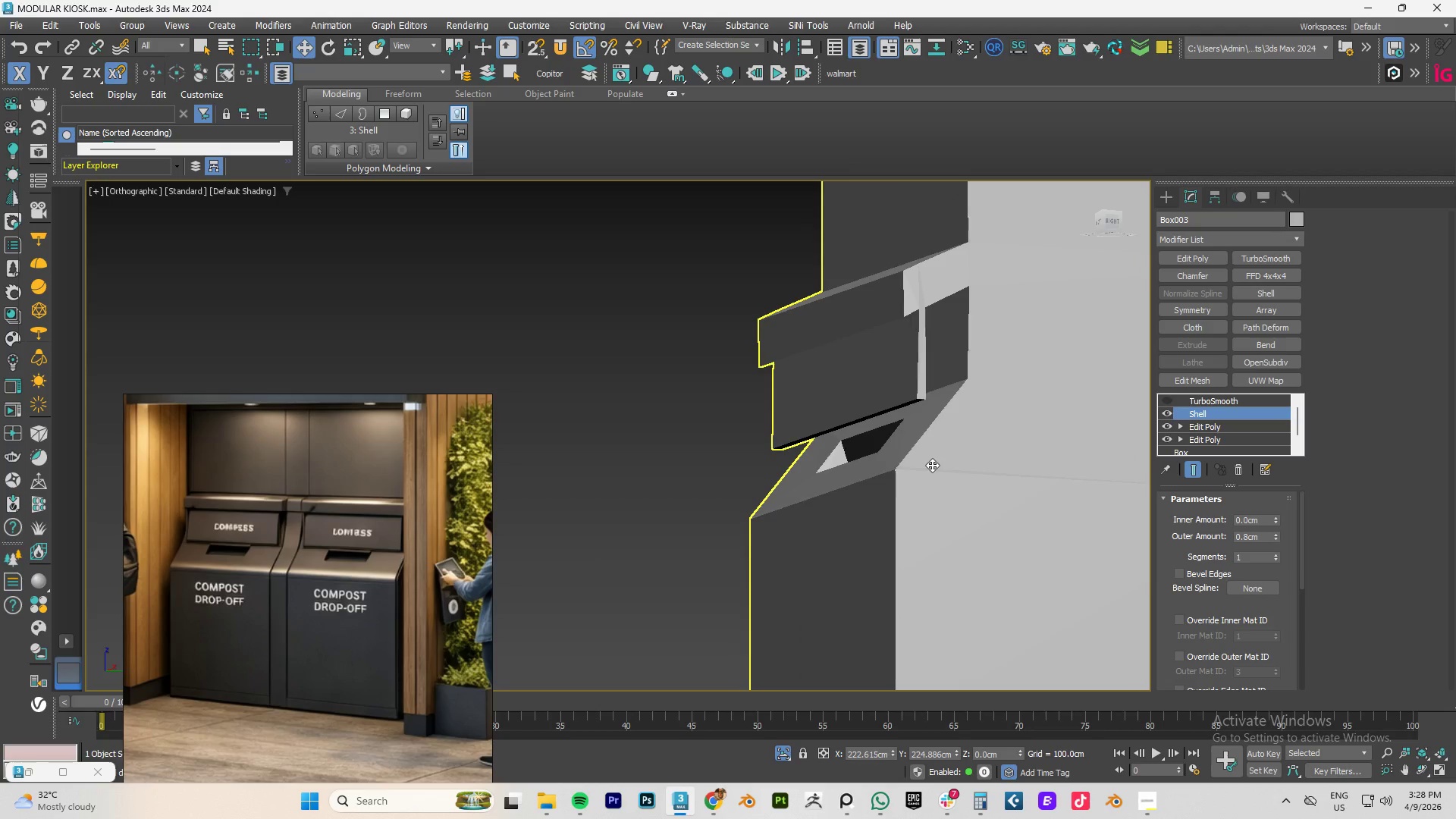 
left_click([1232, 466])
 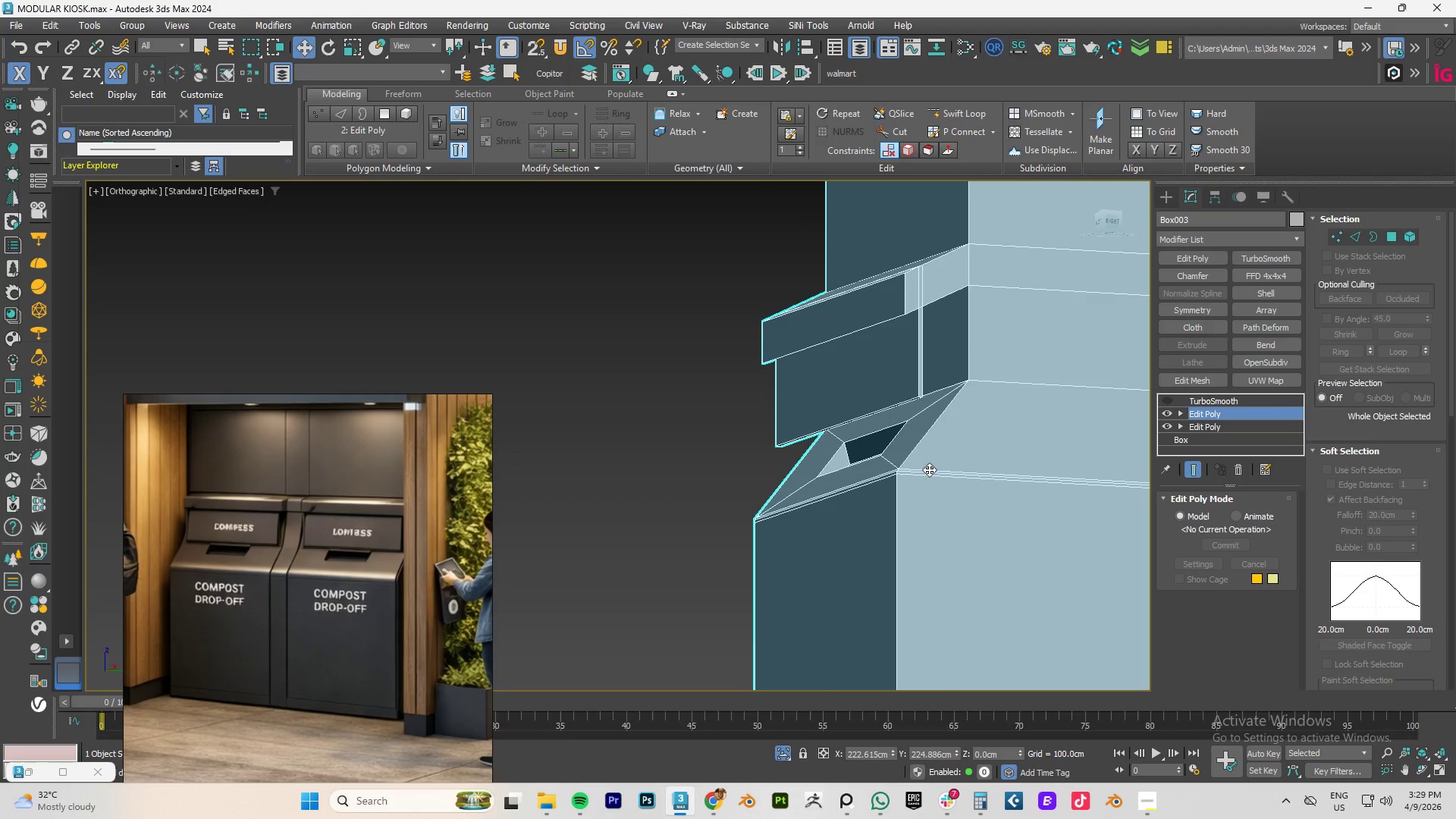 
key(2)
 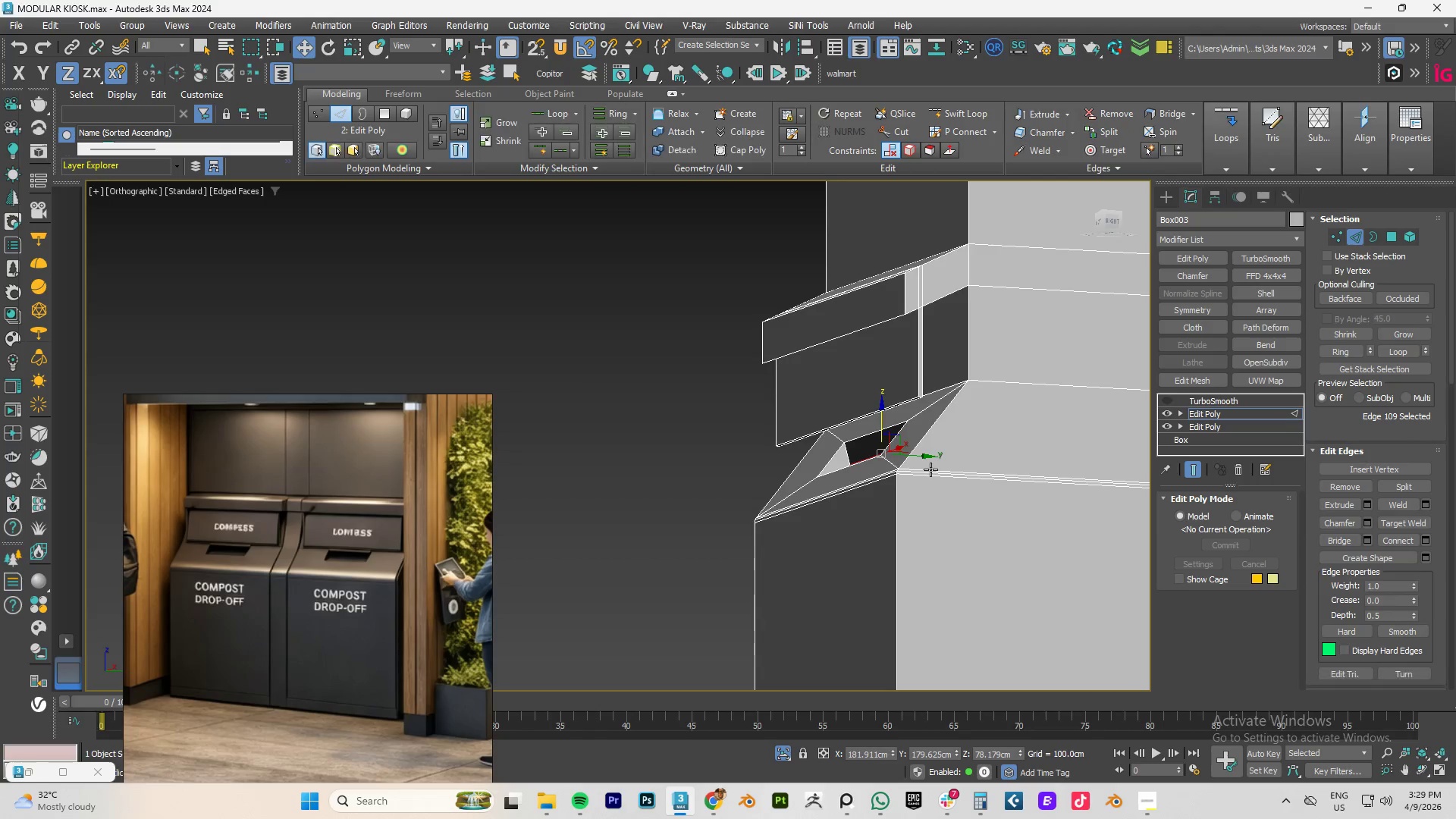 
left_click([930, 469])
 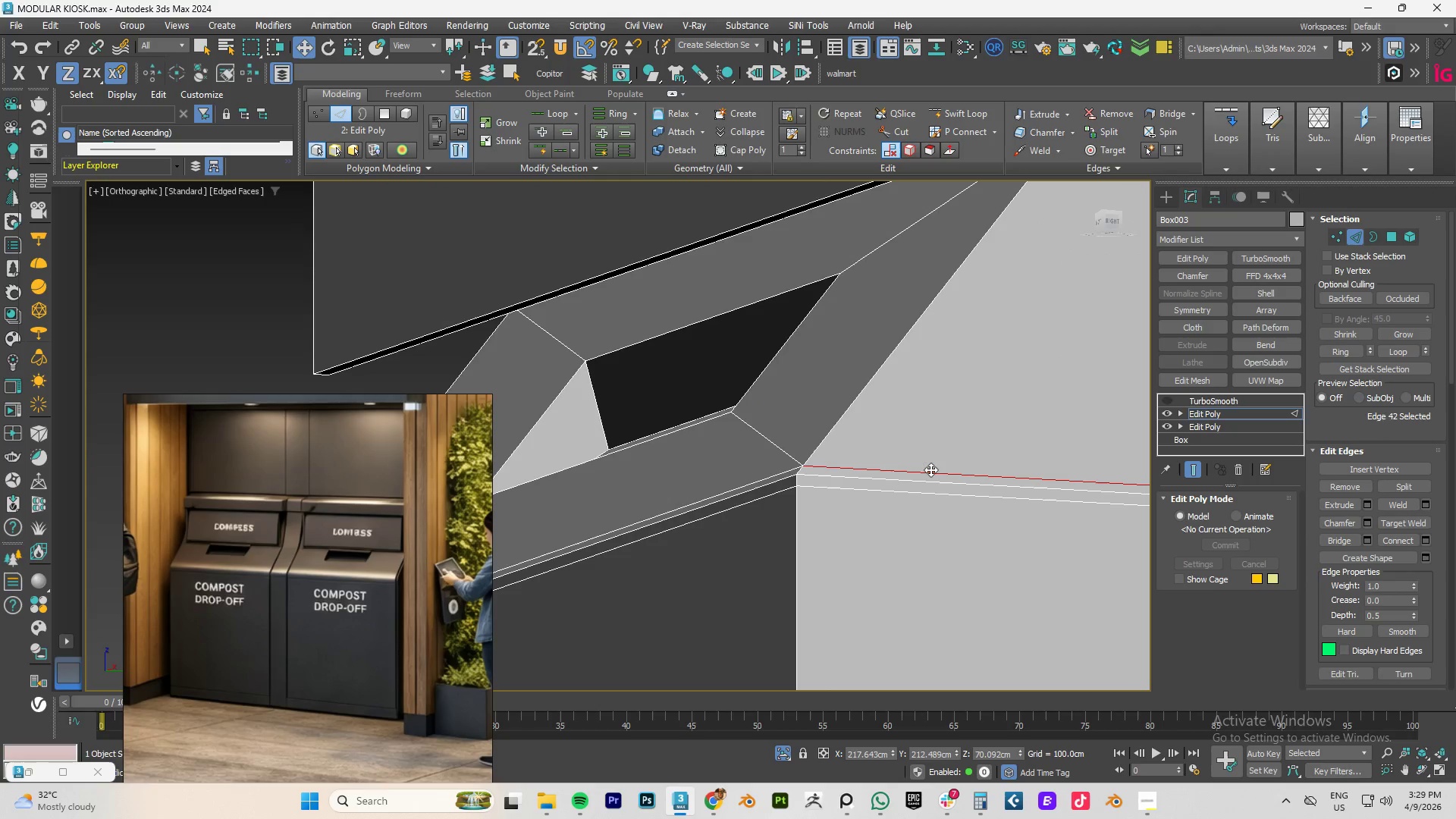 
scroll: coordinate [930, 469], scroll_direction: up, amount: 4.0
 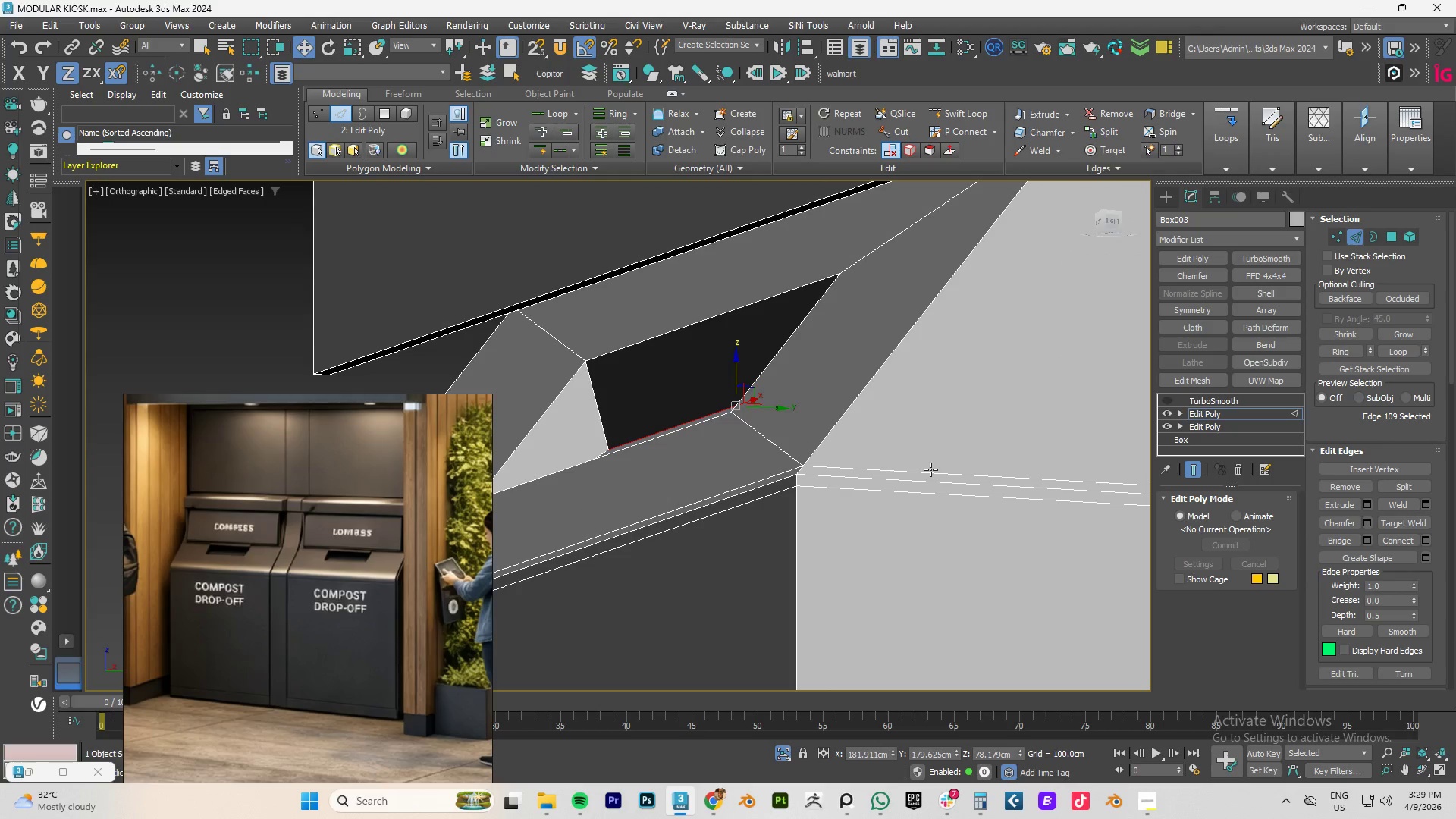 
double_click([930, 469])
 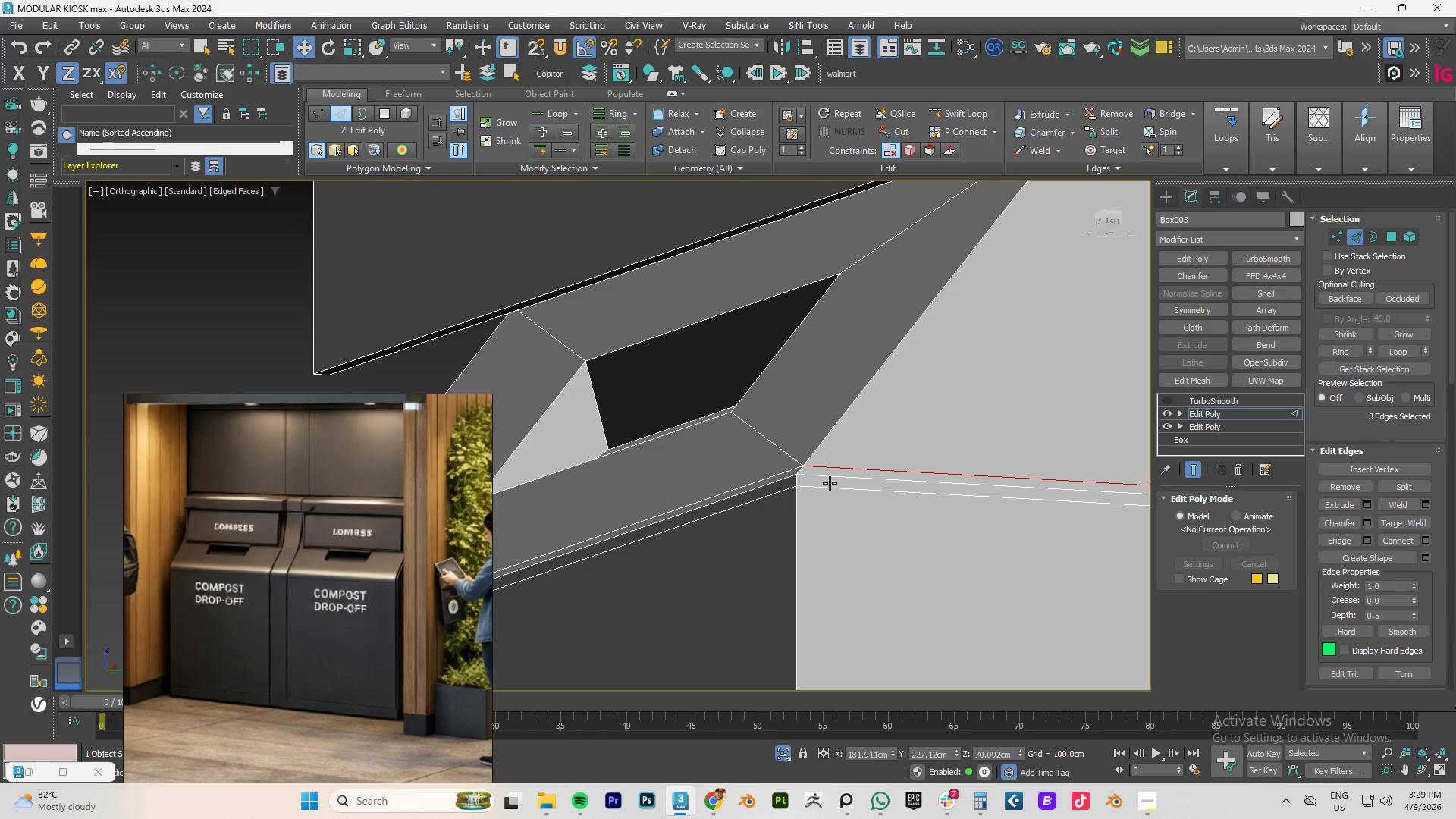 
double_click([827, 488])
 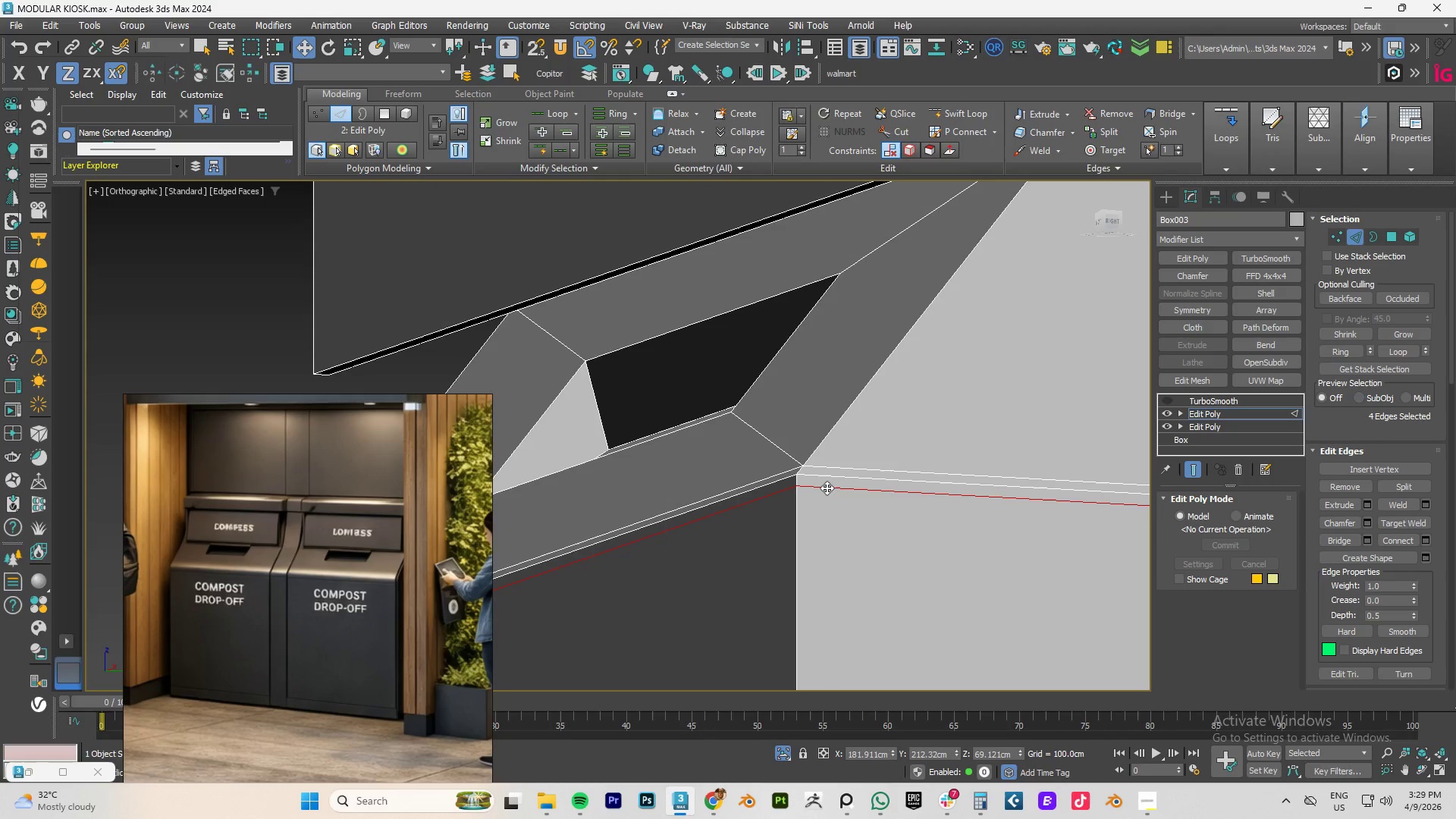 
key(Control+Backspace)
 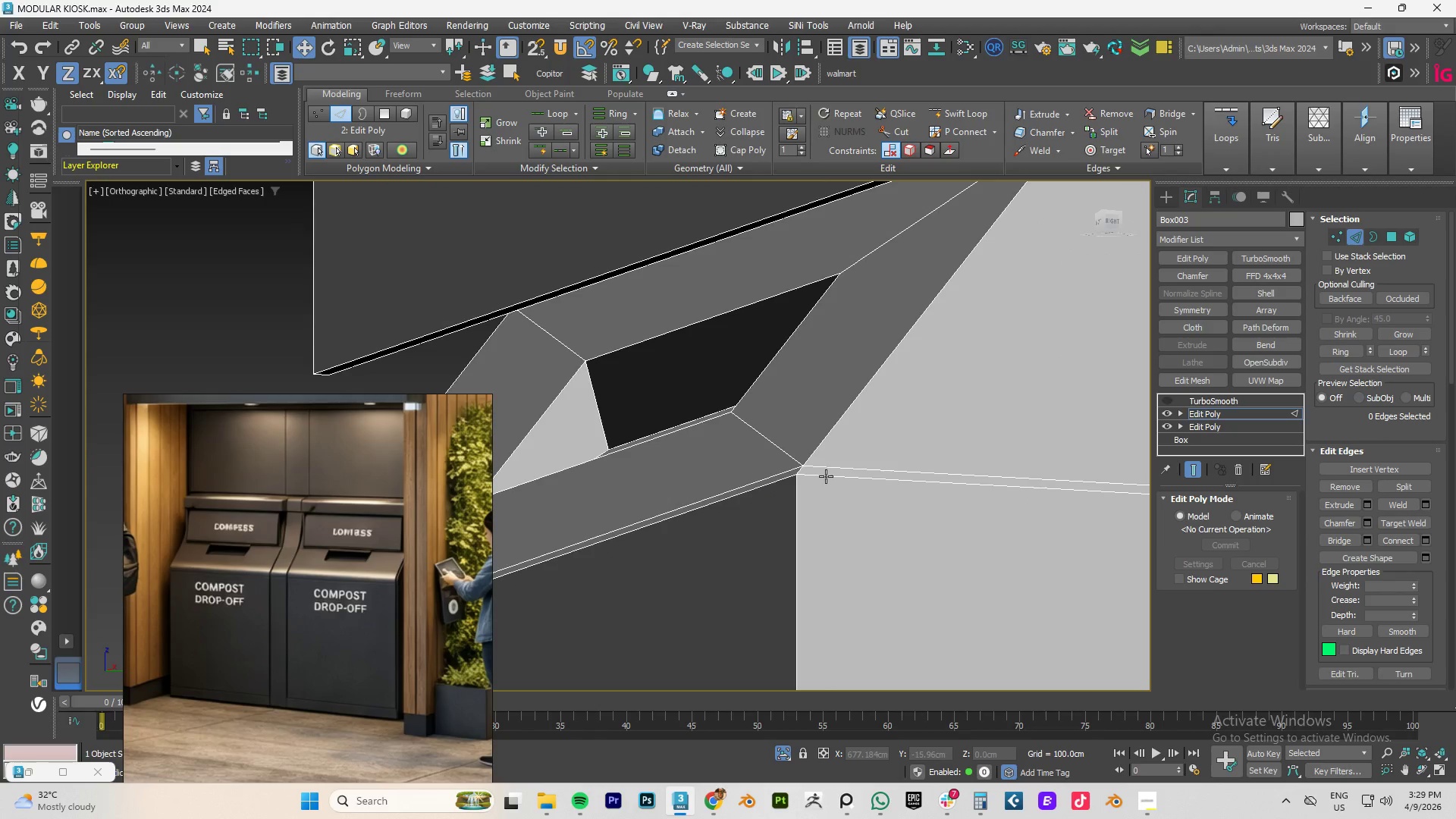 
double_click([826, 476])
 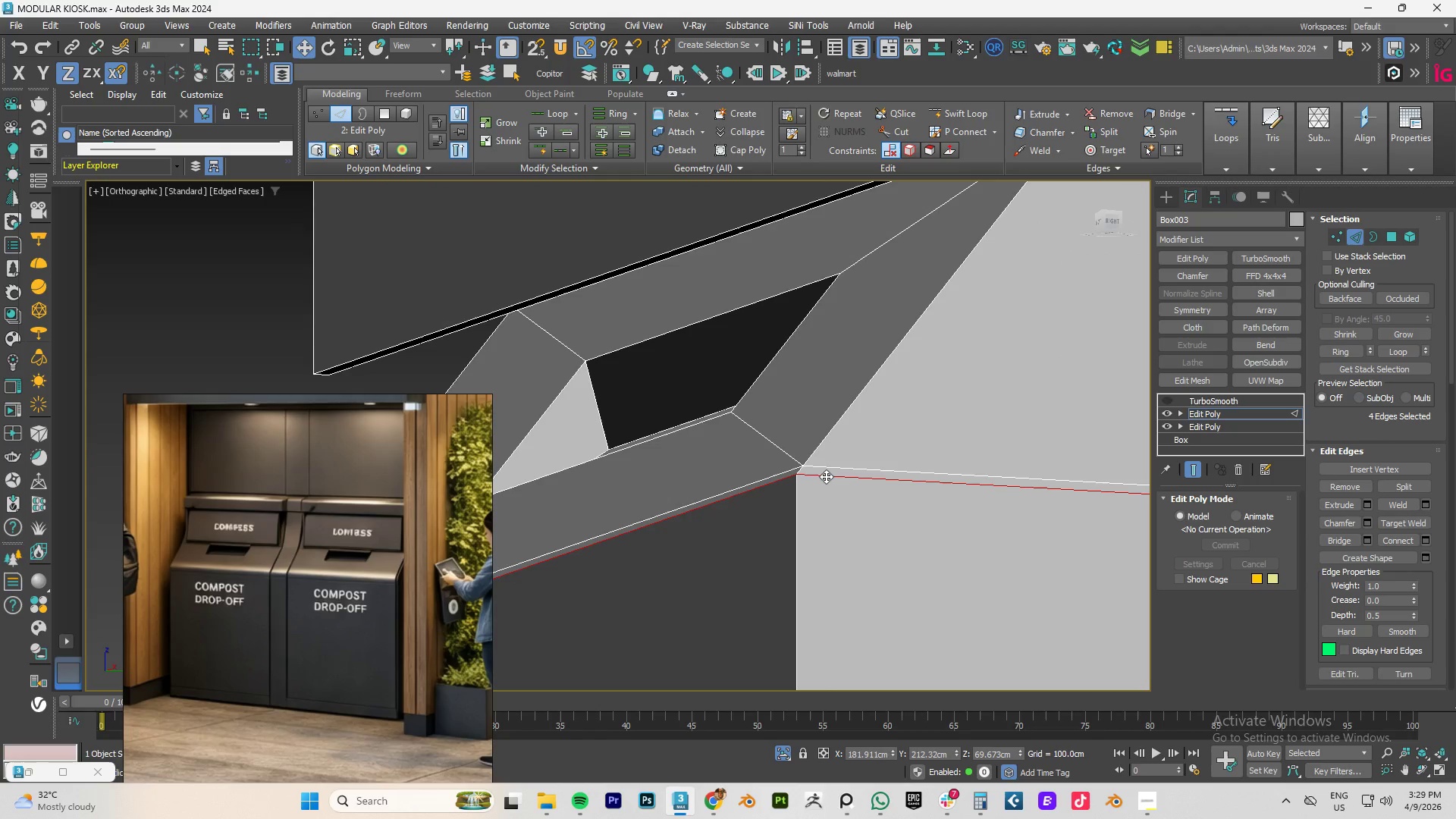 
key(Control+Backspace)
 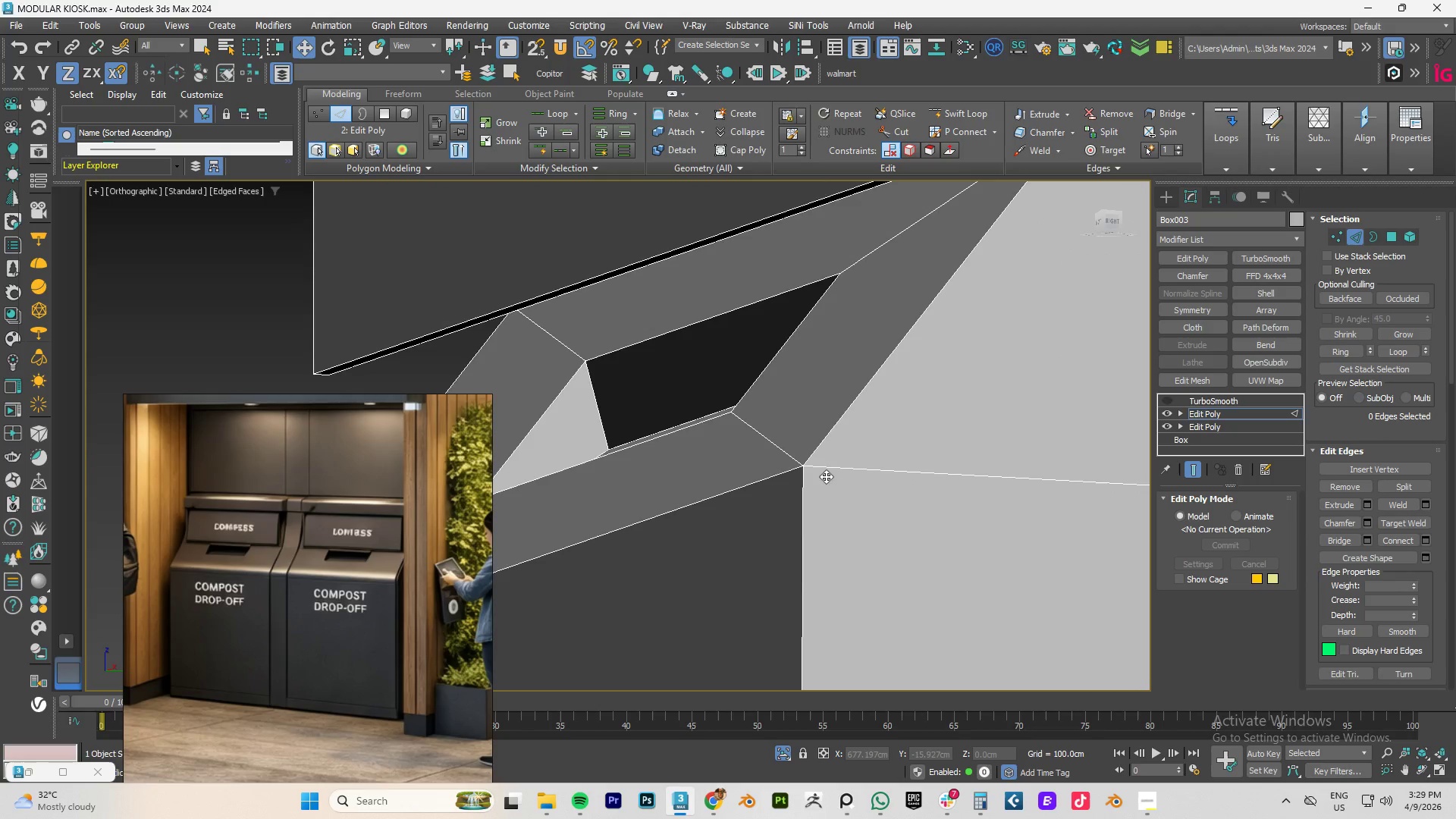 
hold_key(key=AltLeft, duration=0.7)
 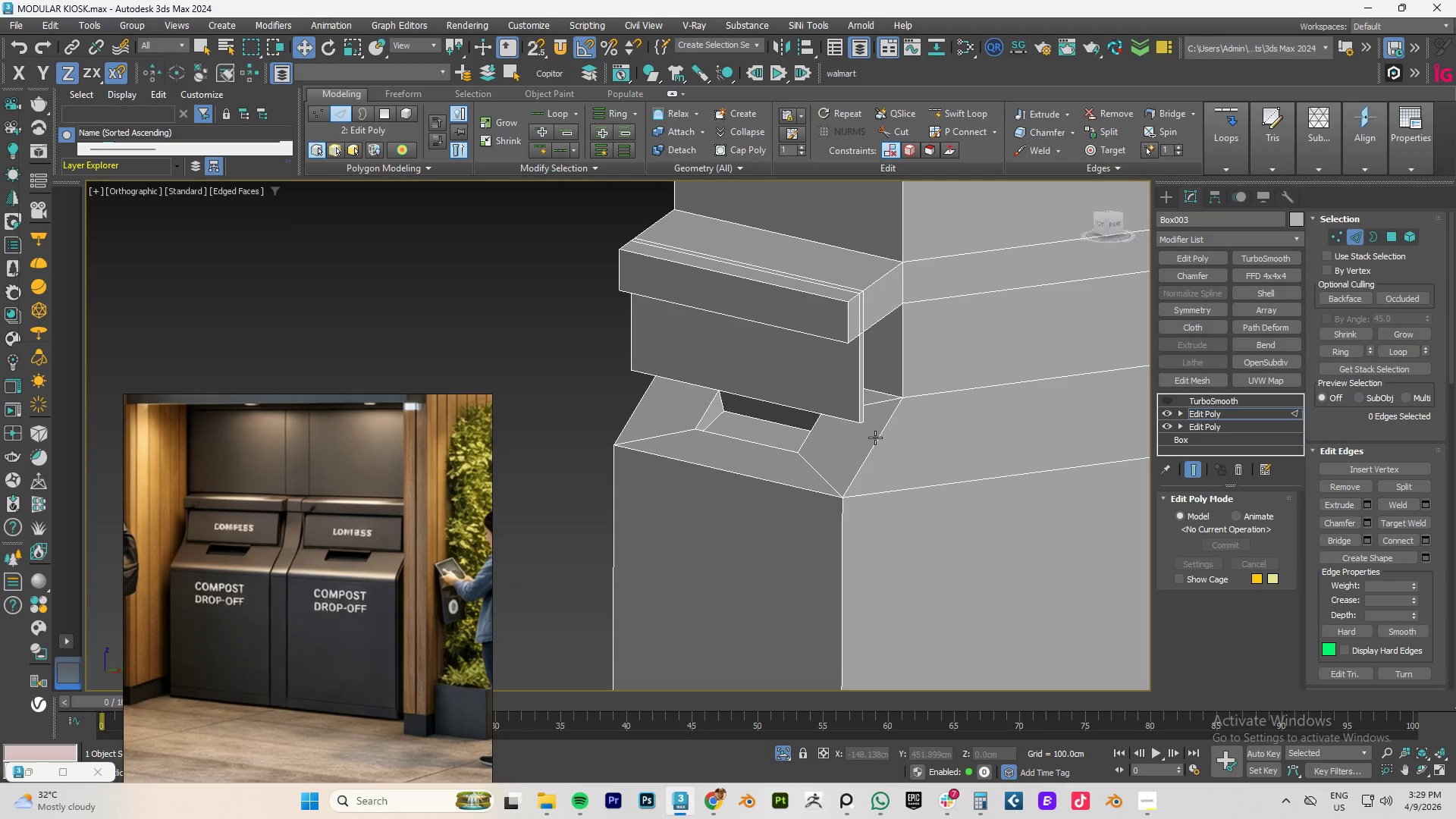 
scroll: coordinate [892, 453], scroll_direction: down, amount: 6.0
 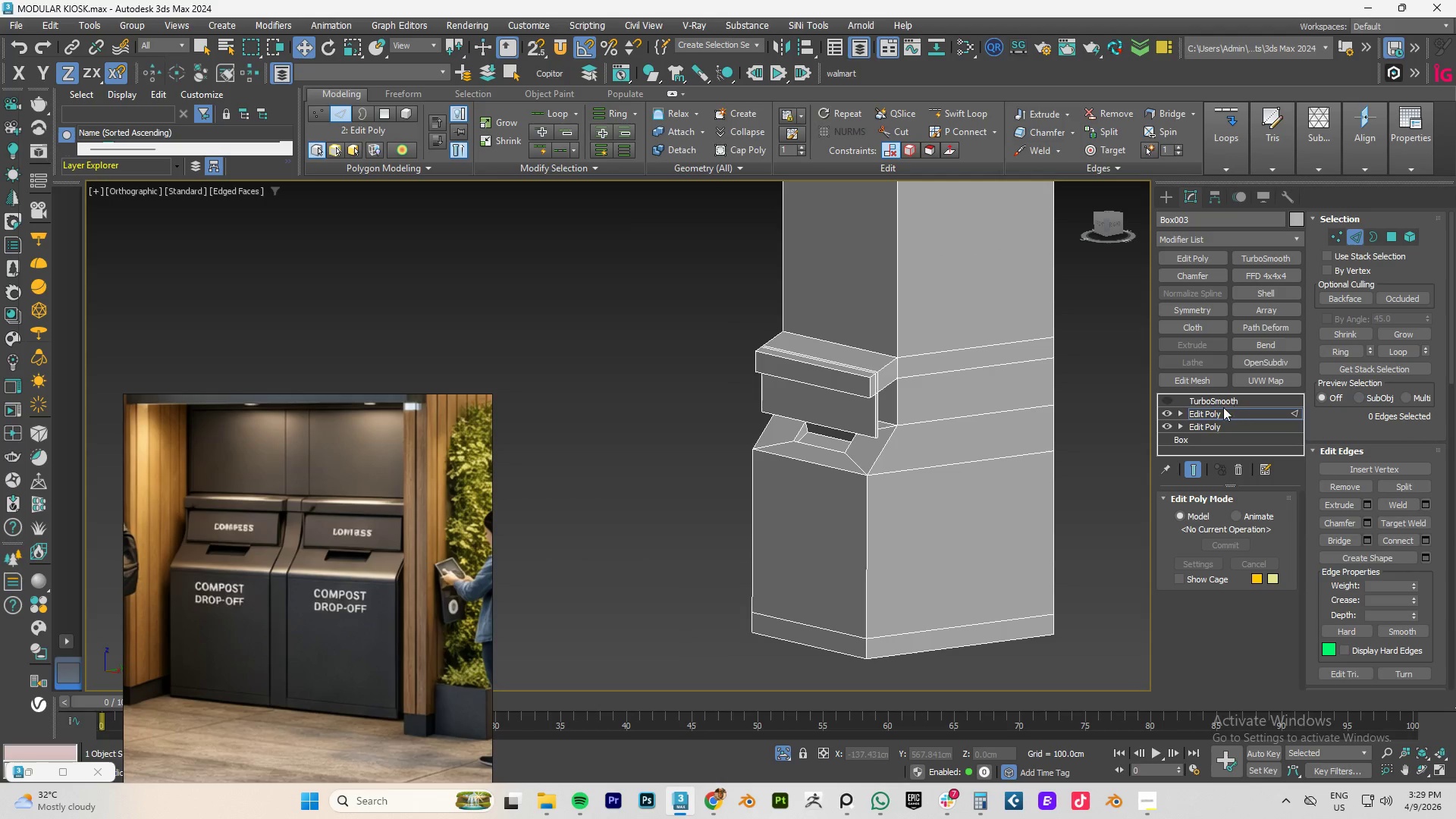 
left_click([1207, 411])
 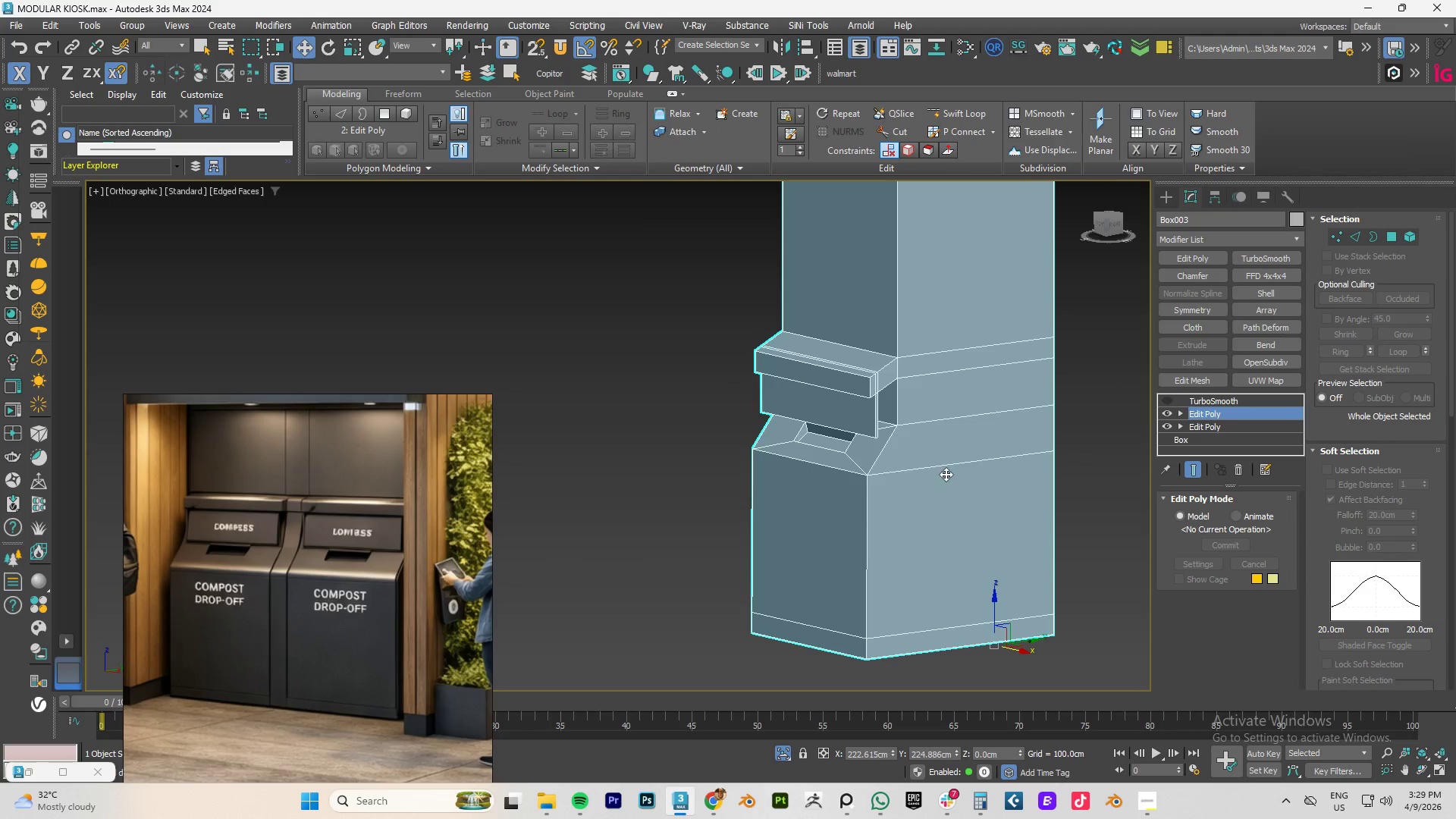 
wait(5.44)
 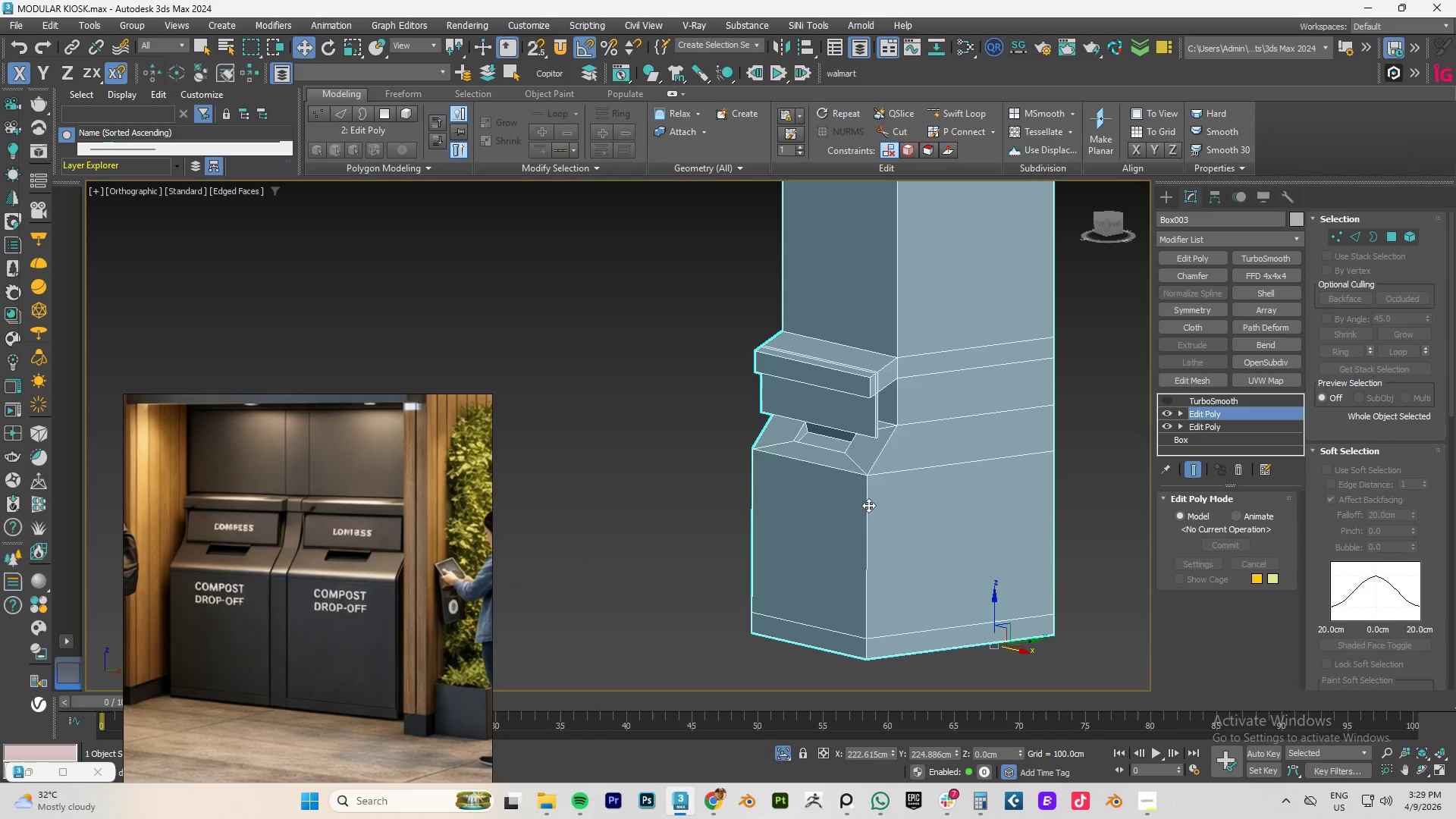 
key(Control+Z)
 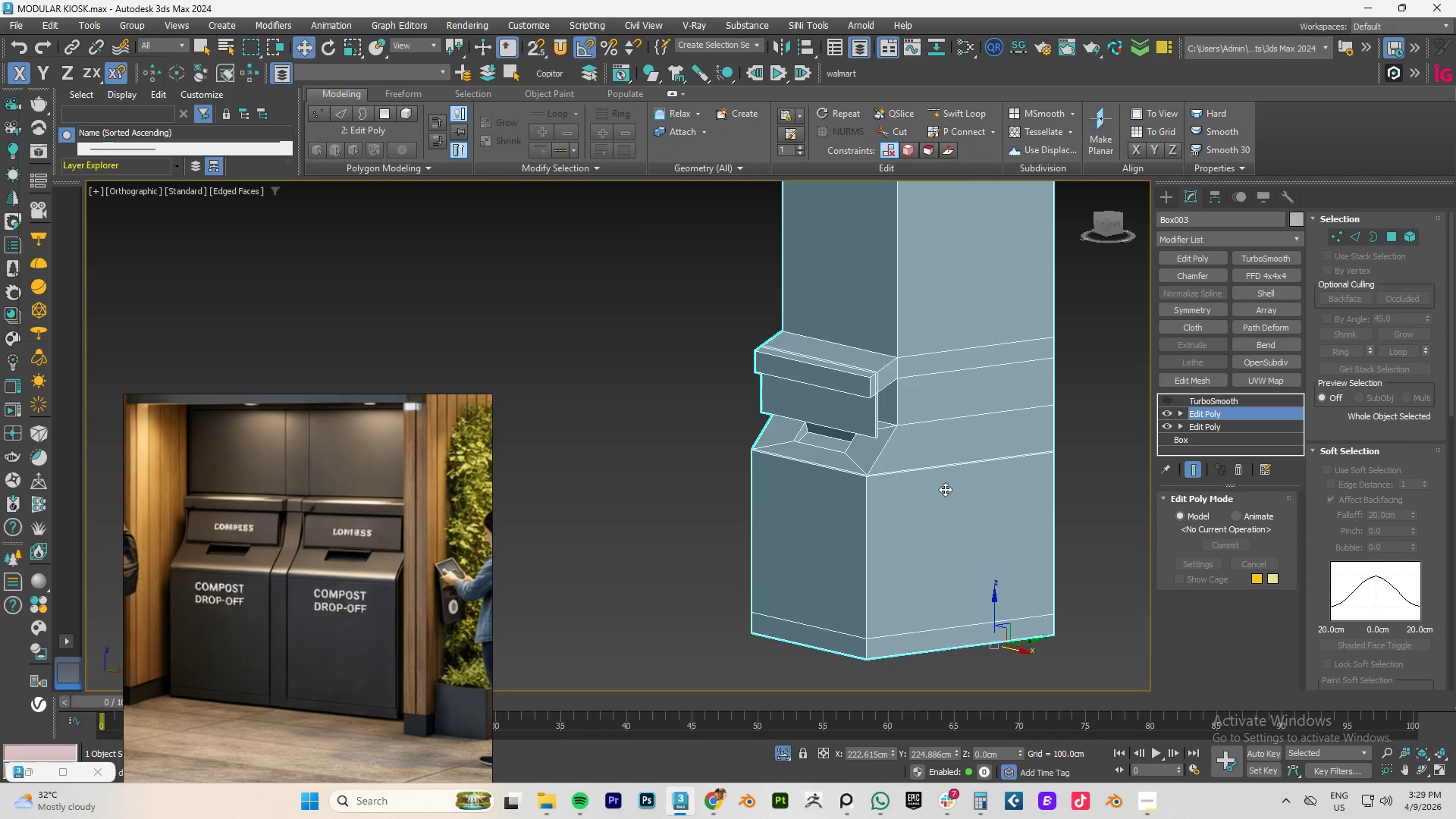 
scroll: coordinate [873, 475], scroll_direction: up, amount: 8.0
 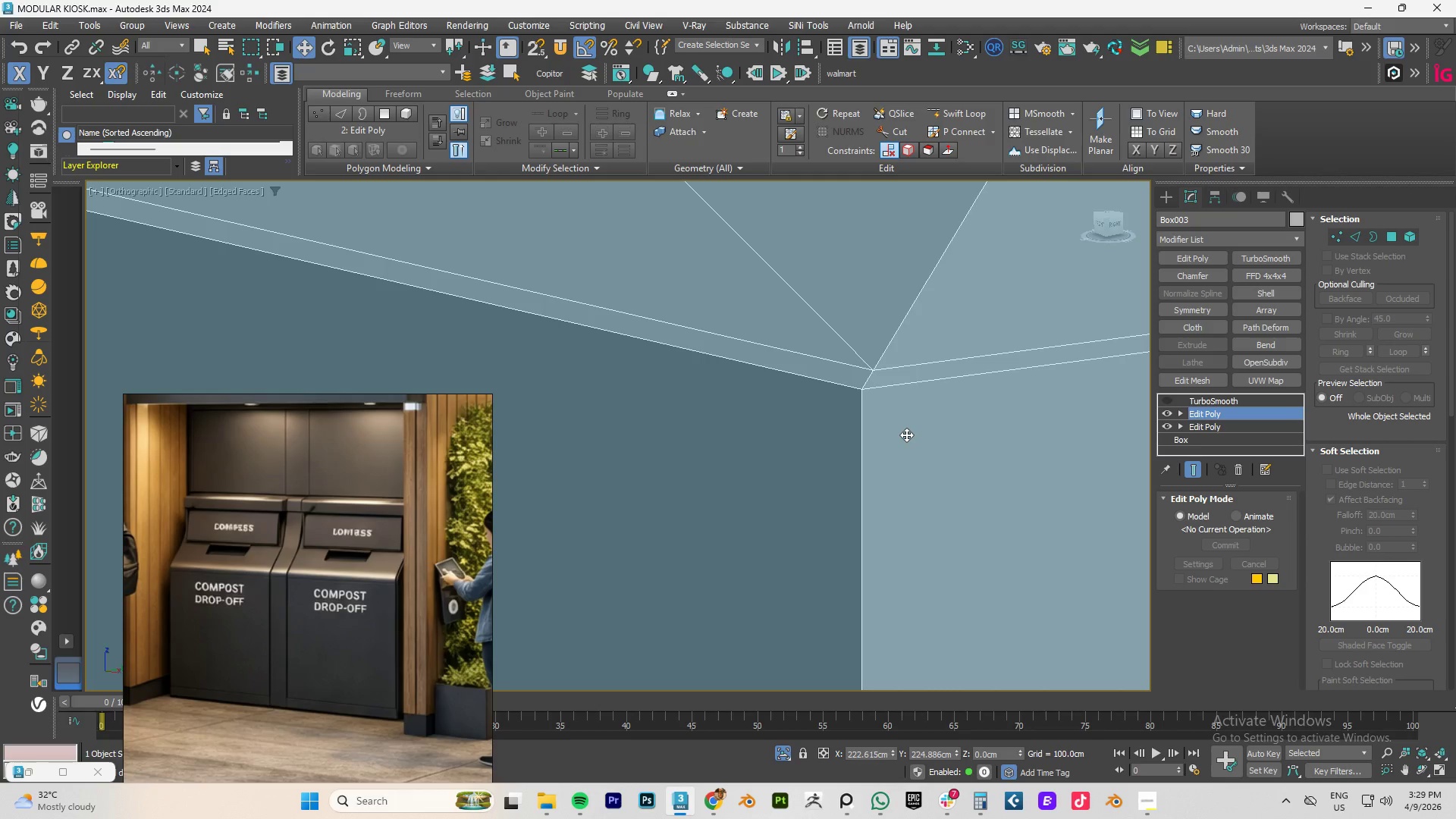 
scroll: coordinate [346, 557], scroll_direction: down, amount: 10.0
 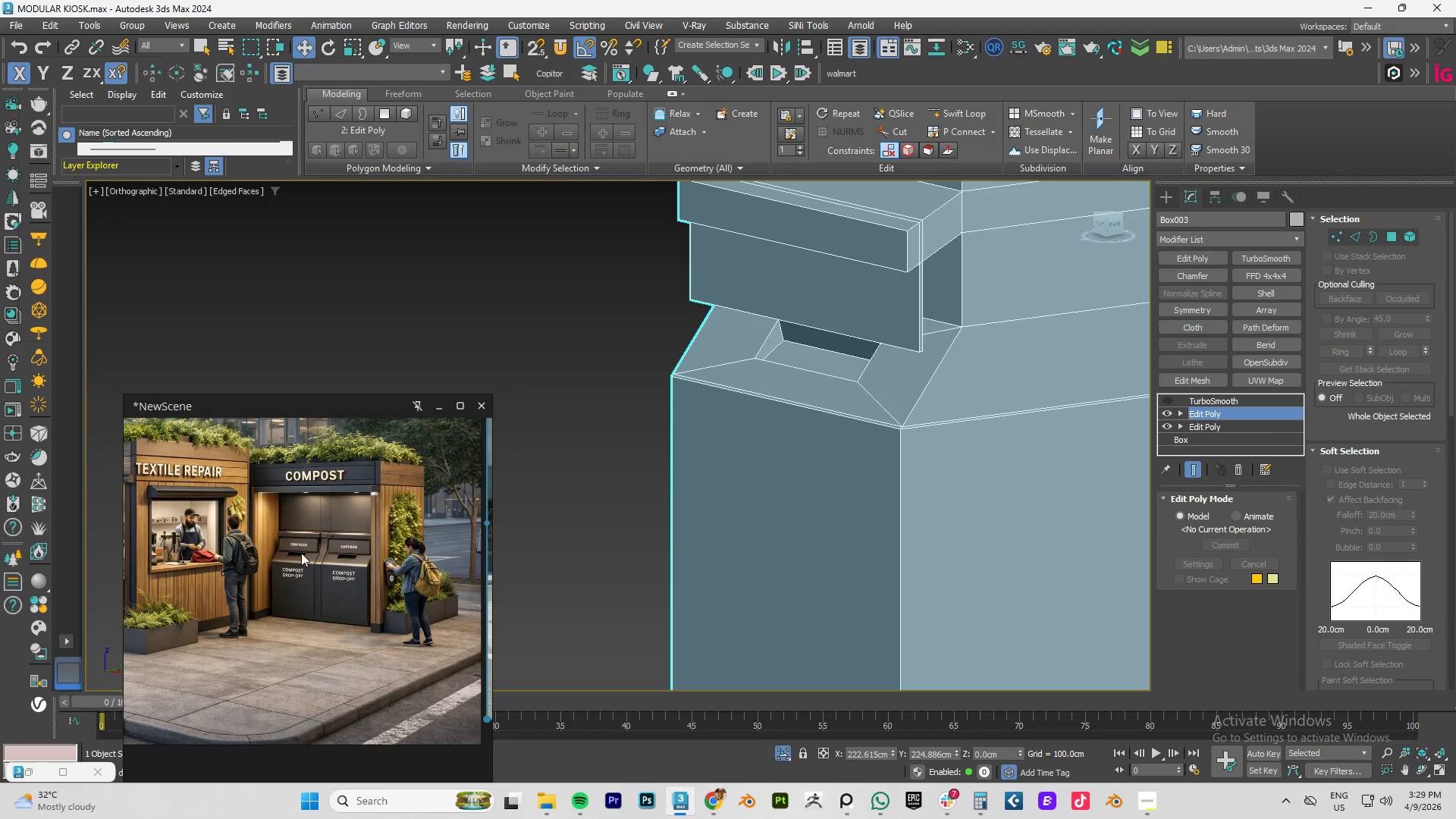 
scroll: coordinate [300, 552], scroll_direction: up, amount: 5.0
 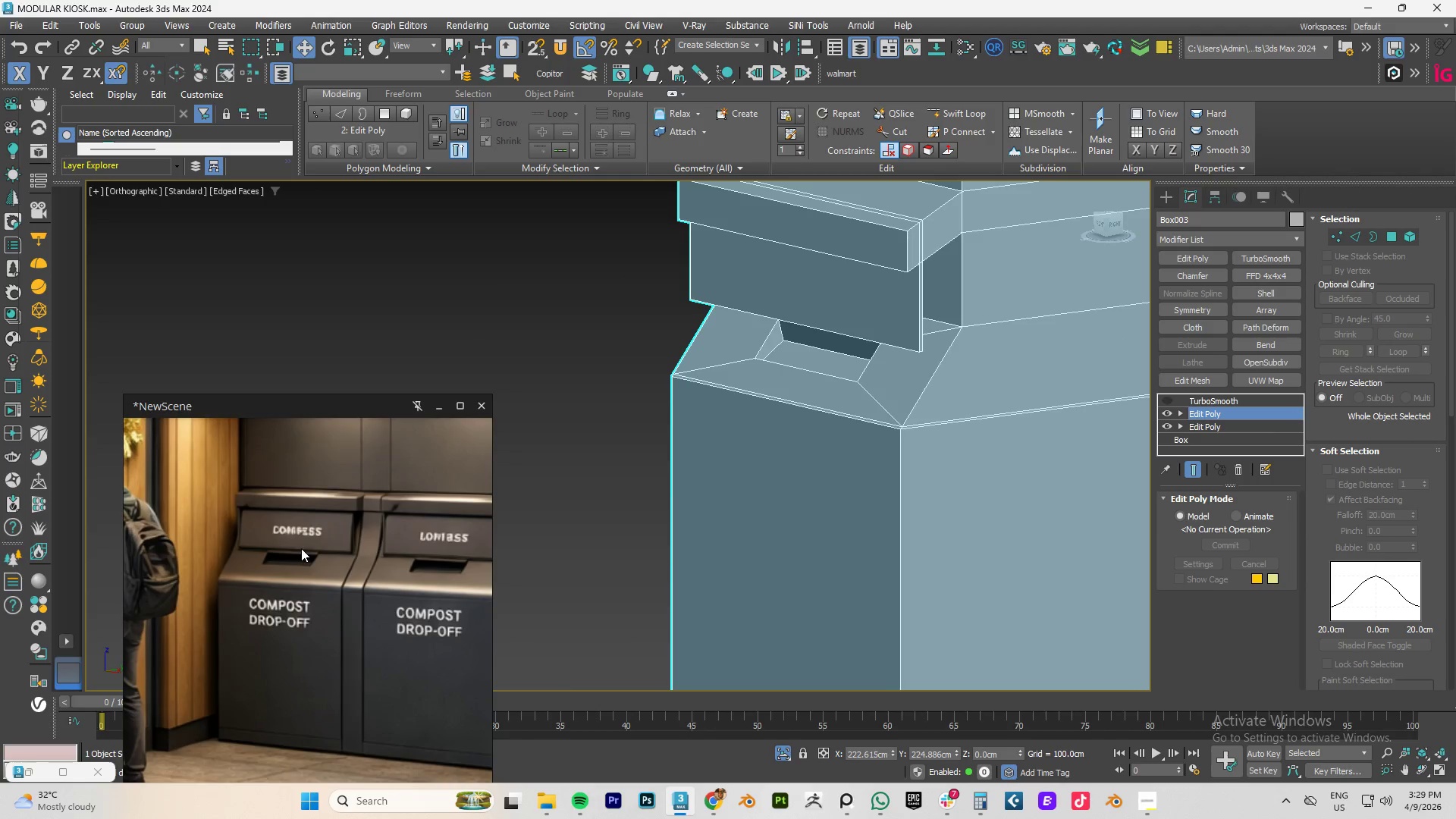 
scroll: coordinate [898, 381], scroll_direction: down, amount: 8.0
 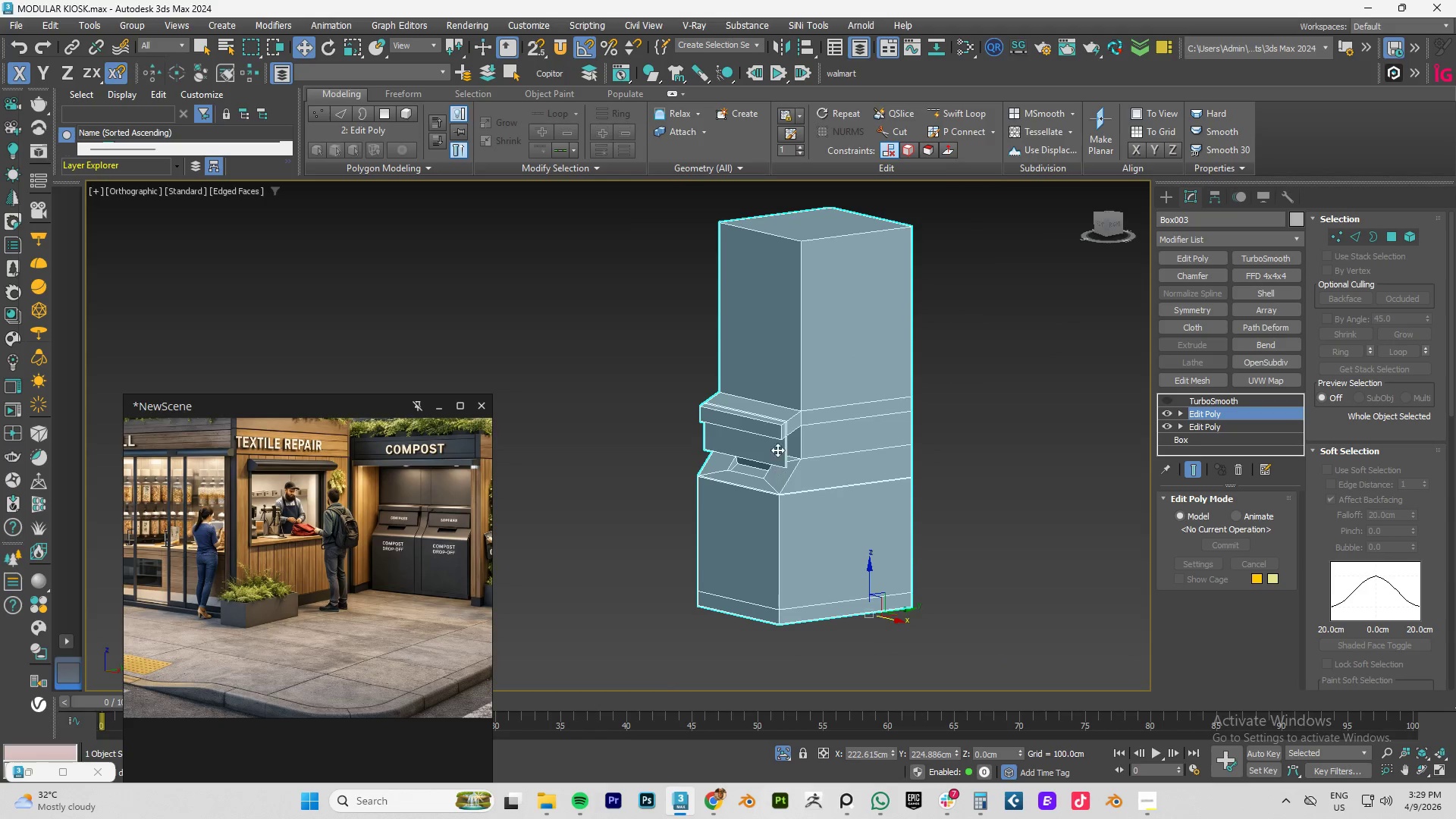 
hold_key(key=AltLeft, duration=1.09)
 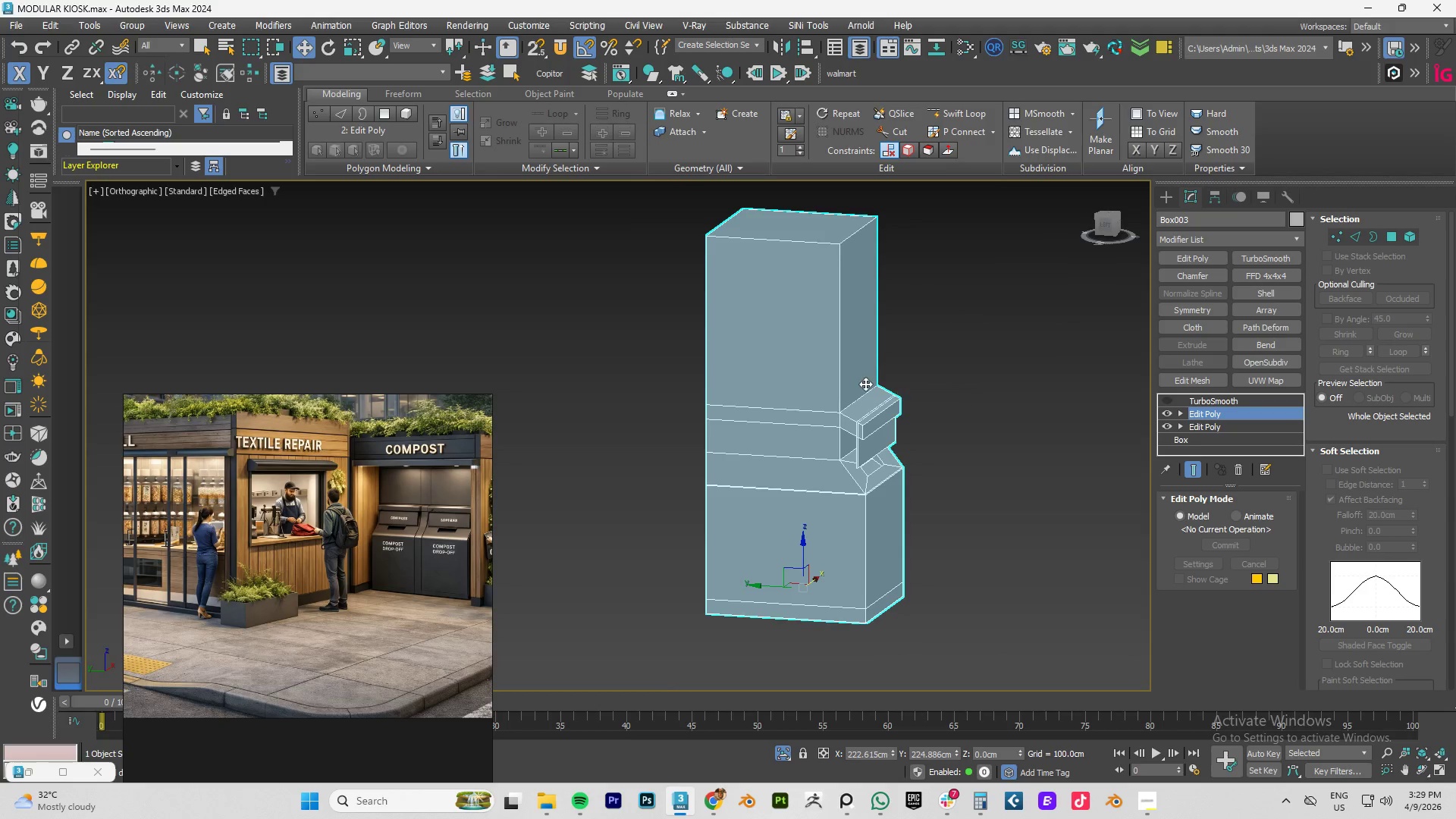 
hold_key(key=AltLeft, duration=0.7)
 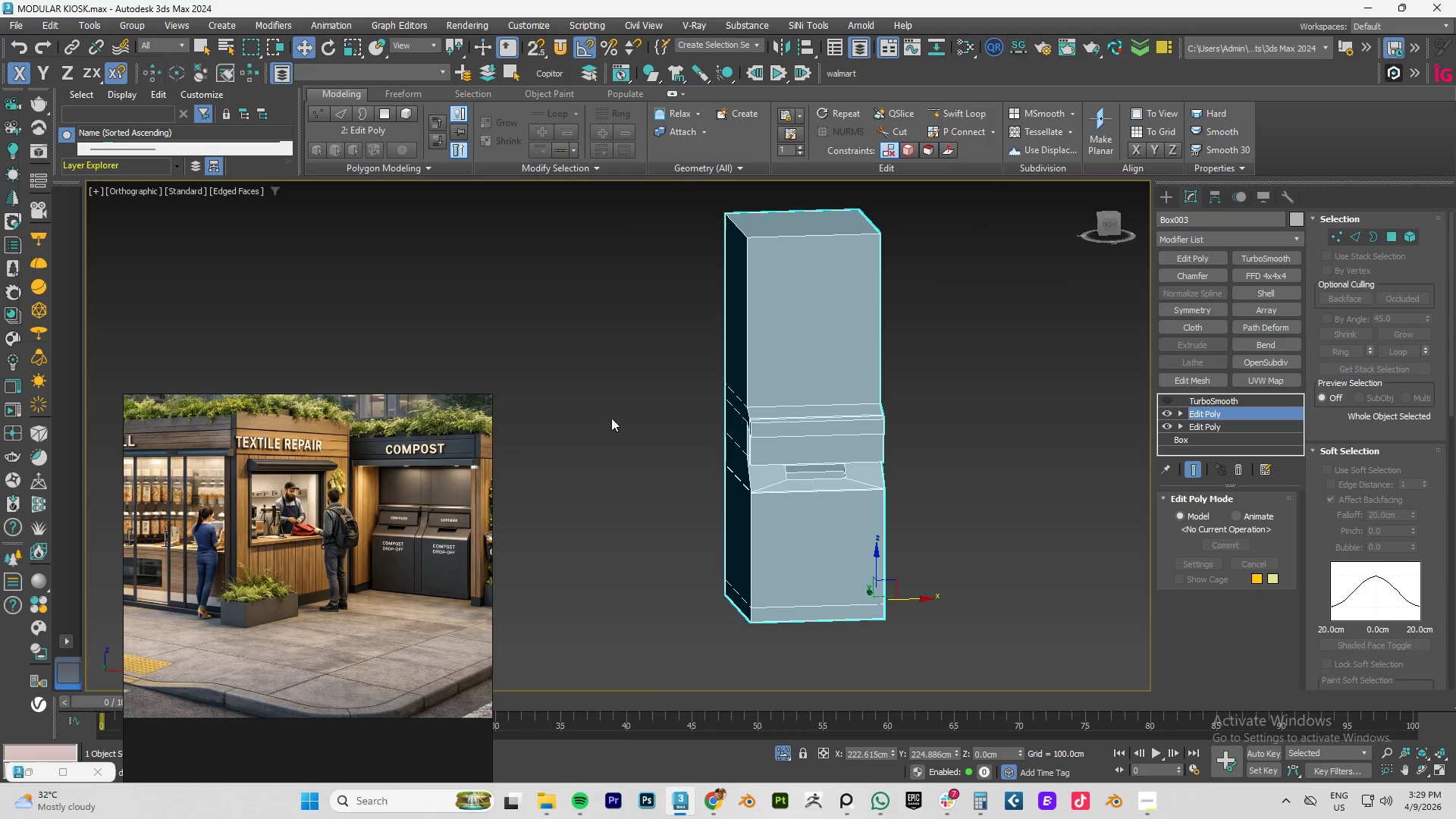 
scroll: coordinate [416, 479], scroll_direction: up, amount: 7.0
 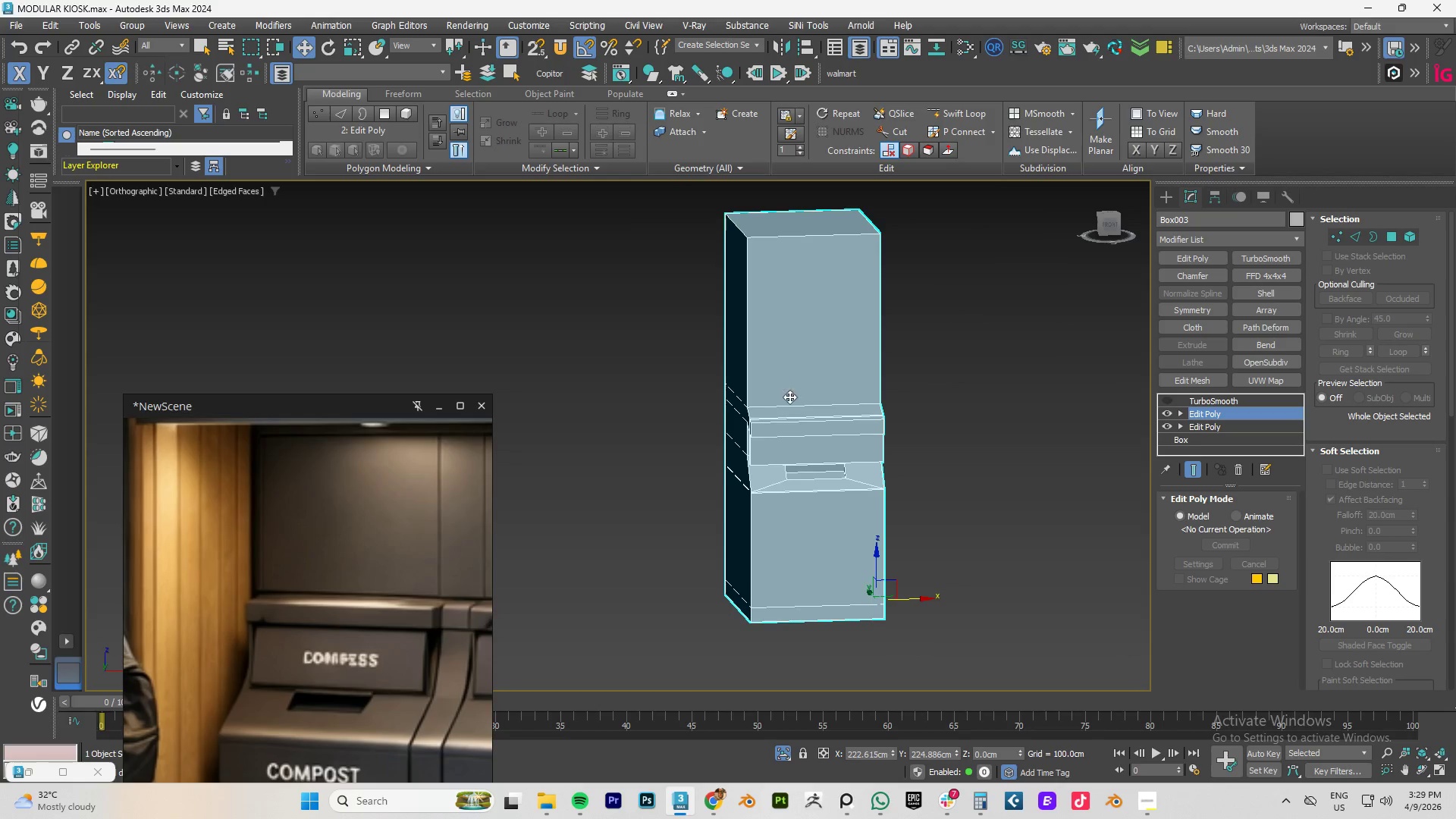 
hold_key(key=AltLeft, duration=1.19)
 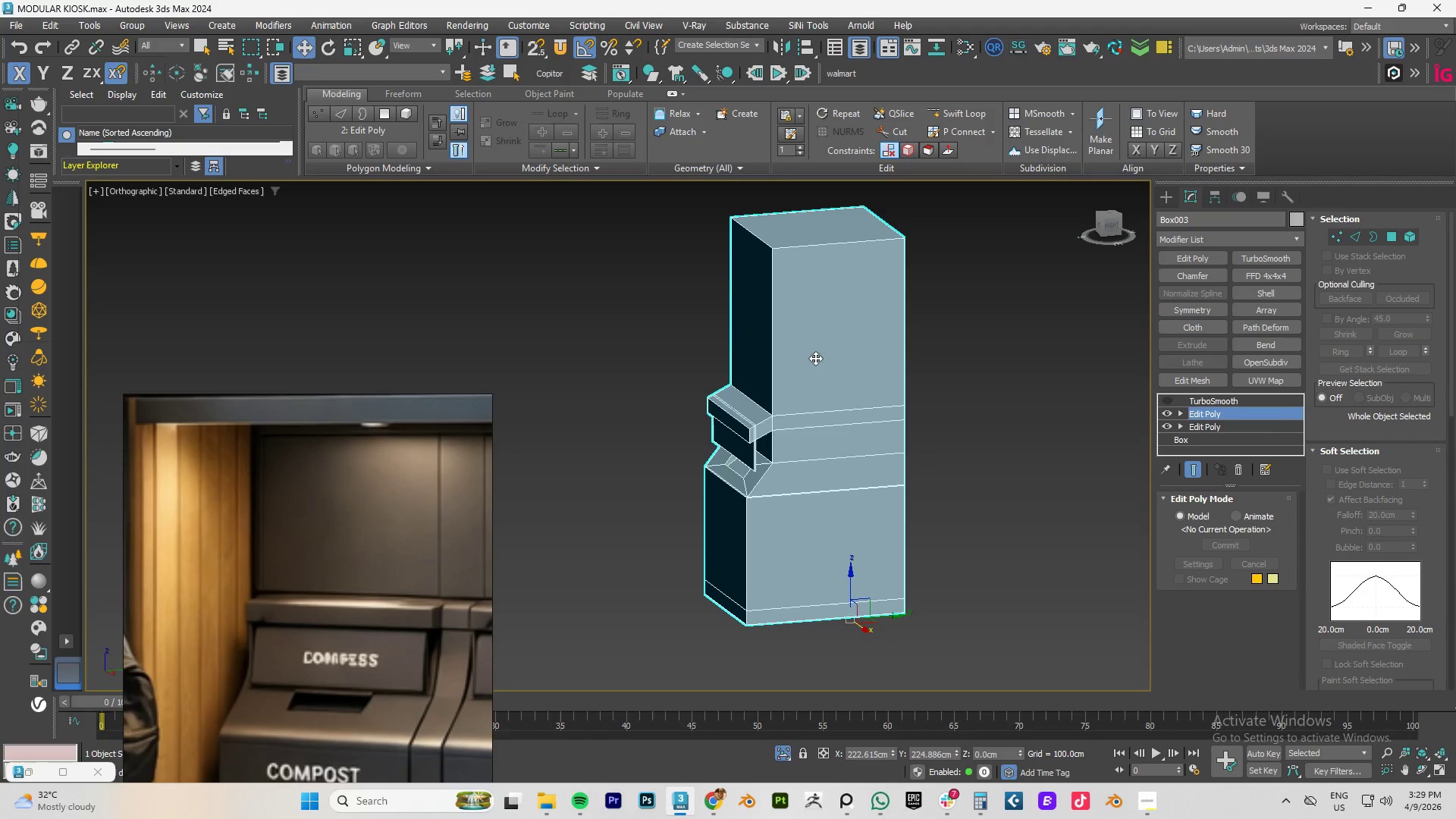 
scroll: coordinate [675, 421], scroll_direction: down, amount: 3.0
 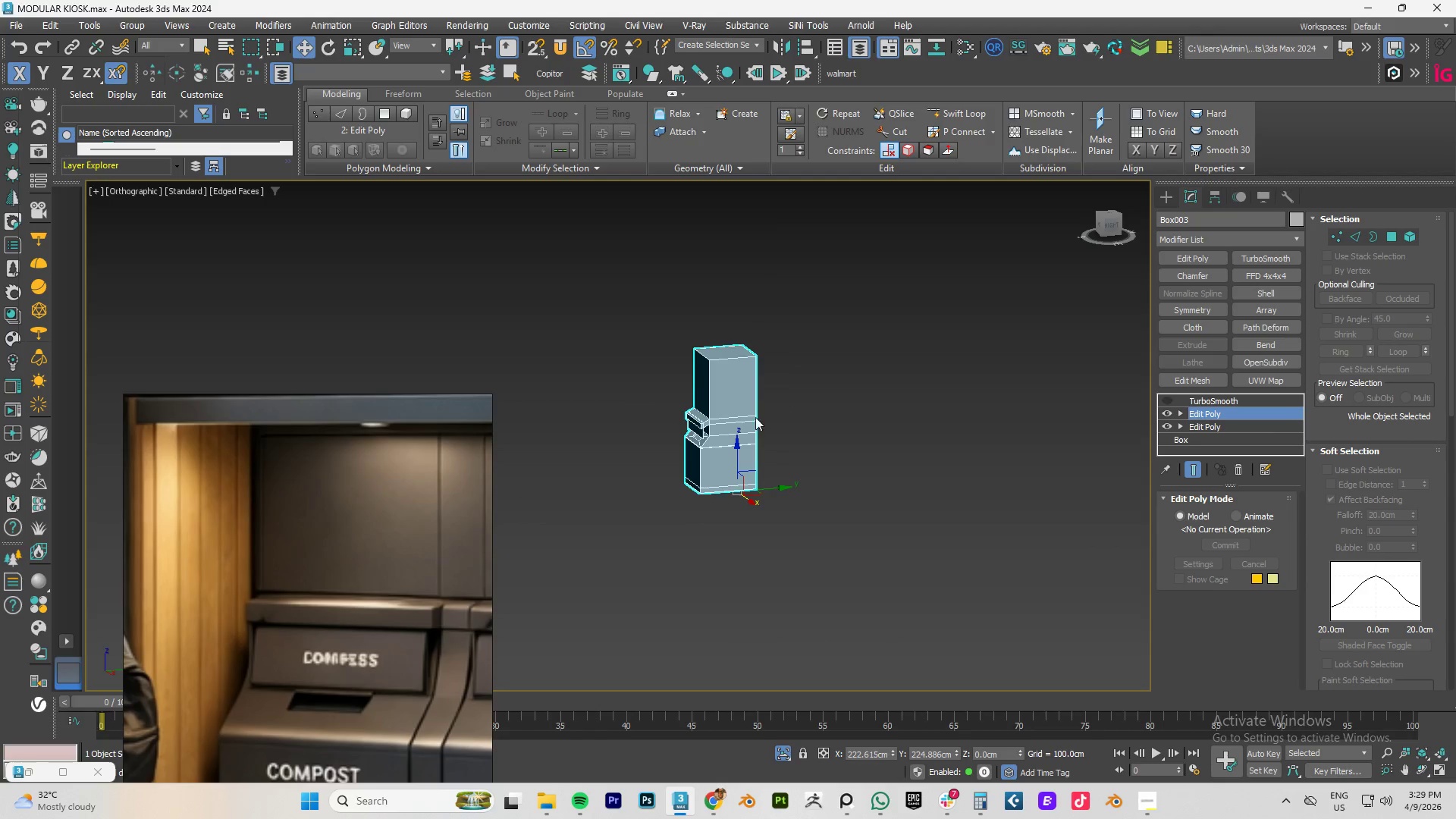 
hold_key(key=AltLeft, duration=1.0)
 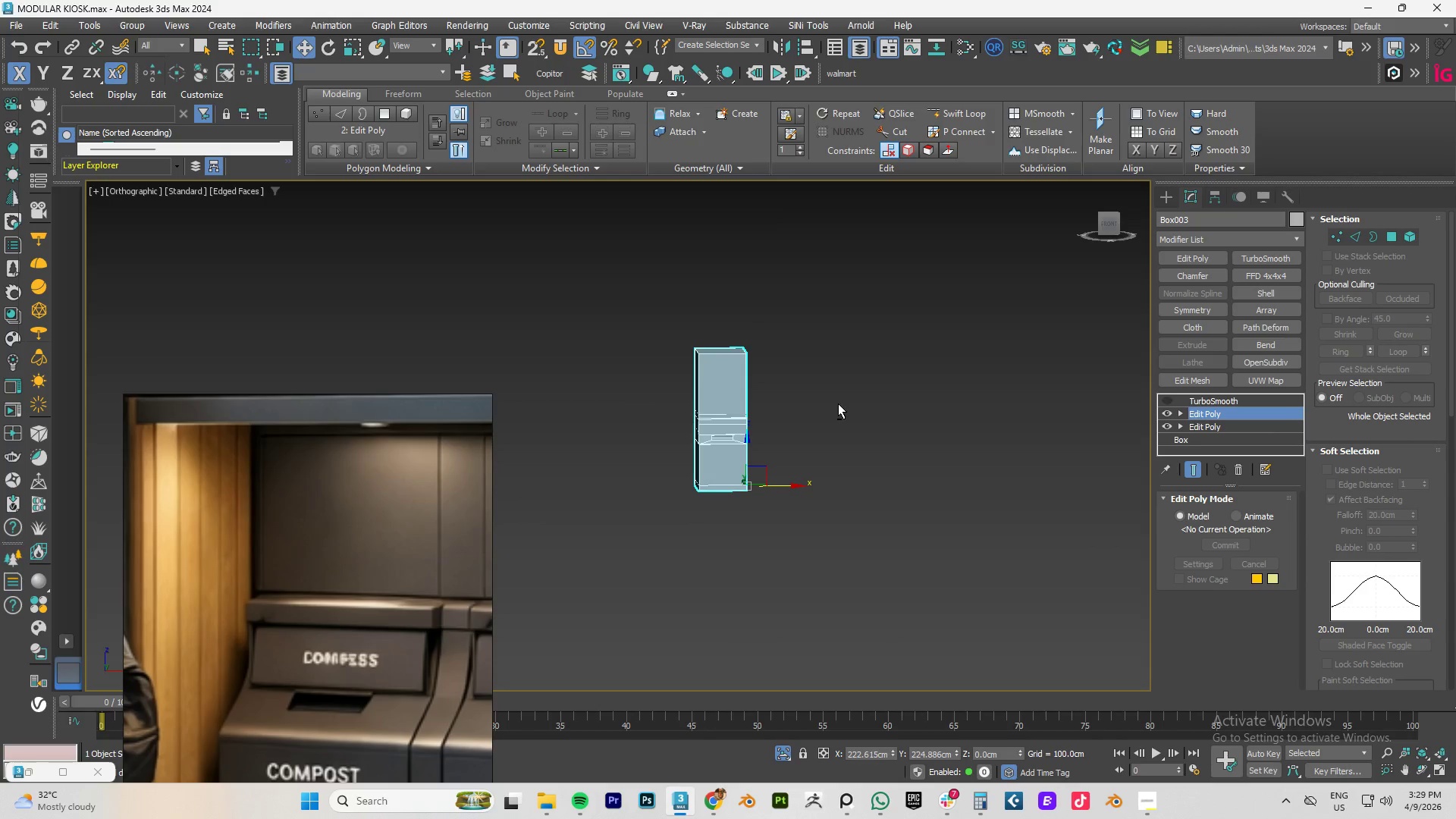 
hold_key(key=AltLeft, duration=1.5)
 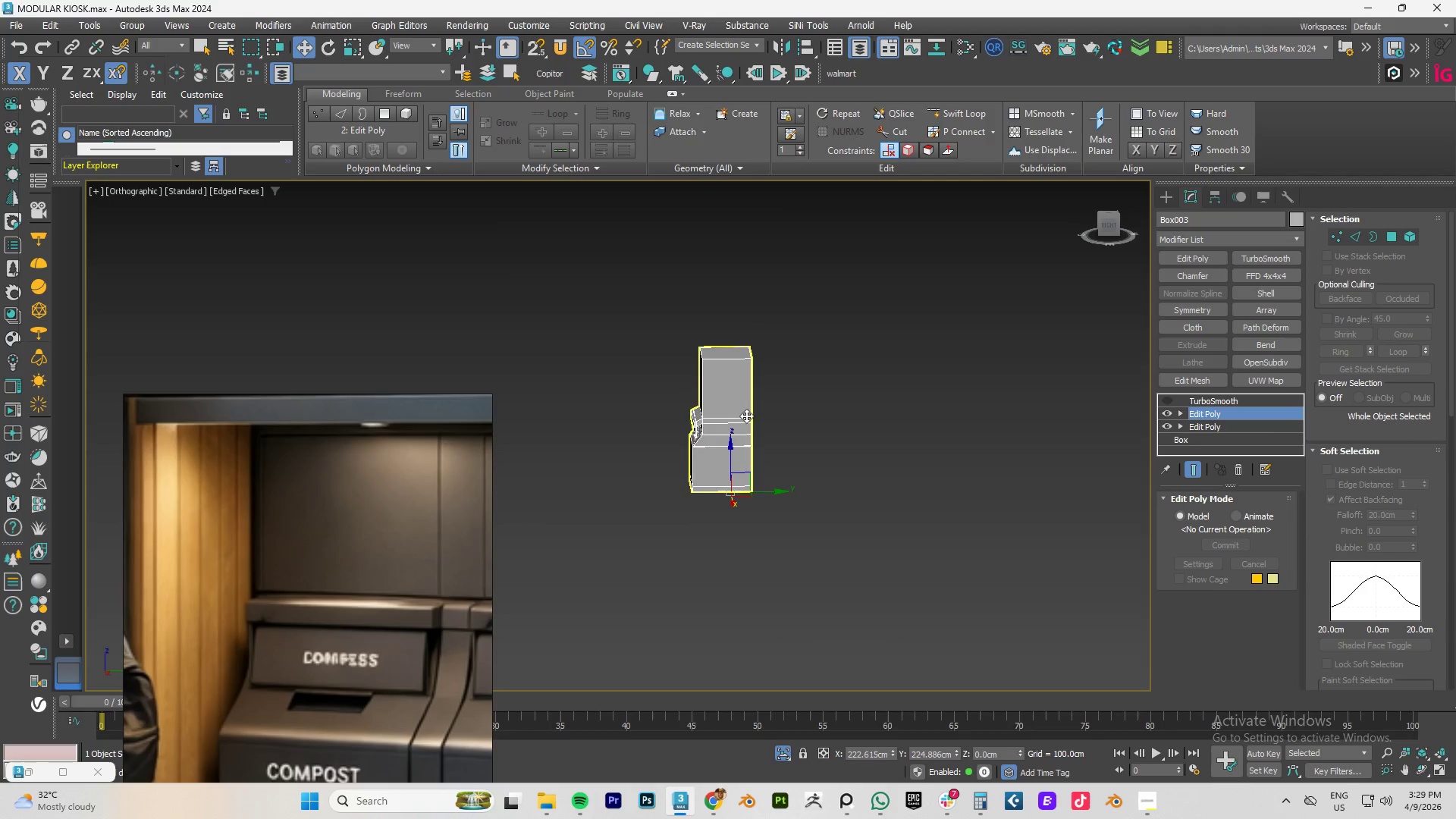 
key(Alt+AltLeft)
 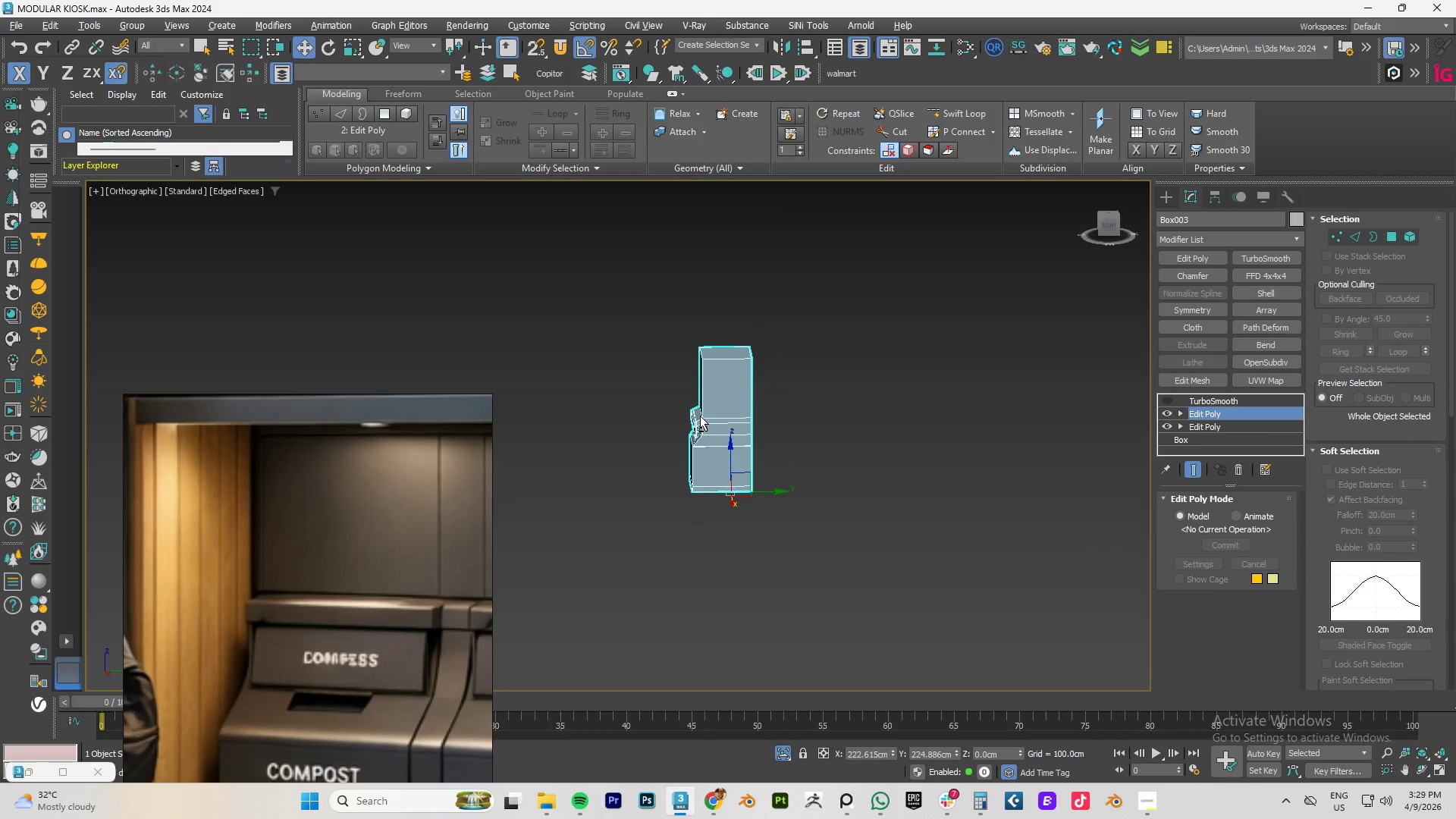 
key(Alt+AltLeft)
 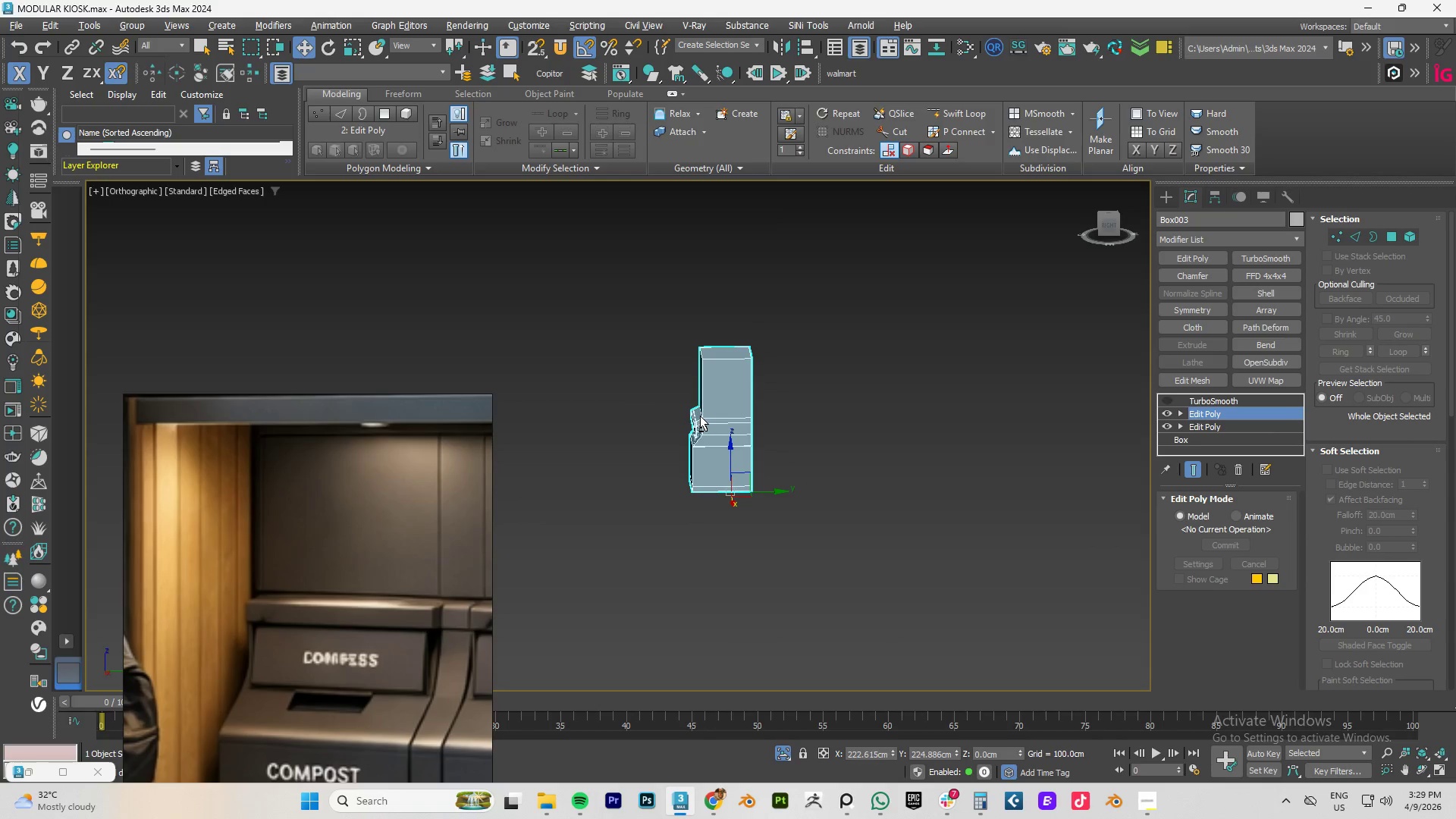 
key(Alt+AltLeft)
 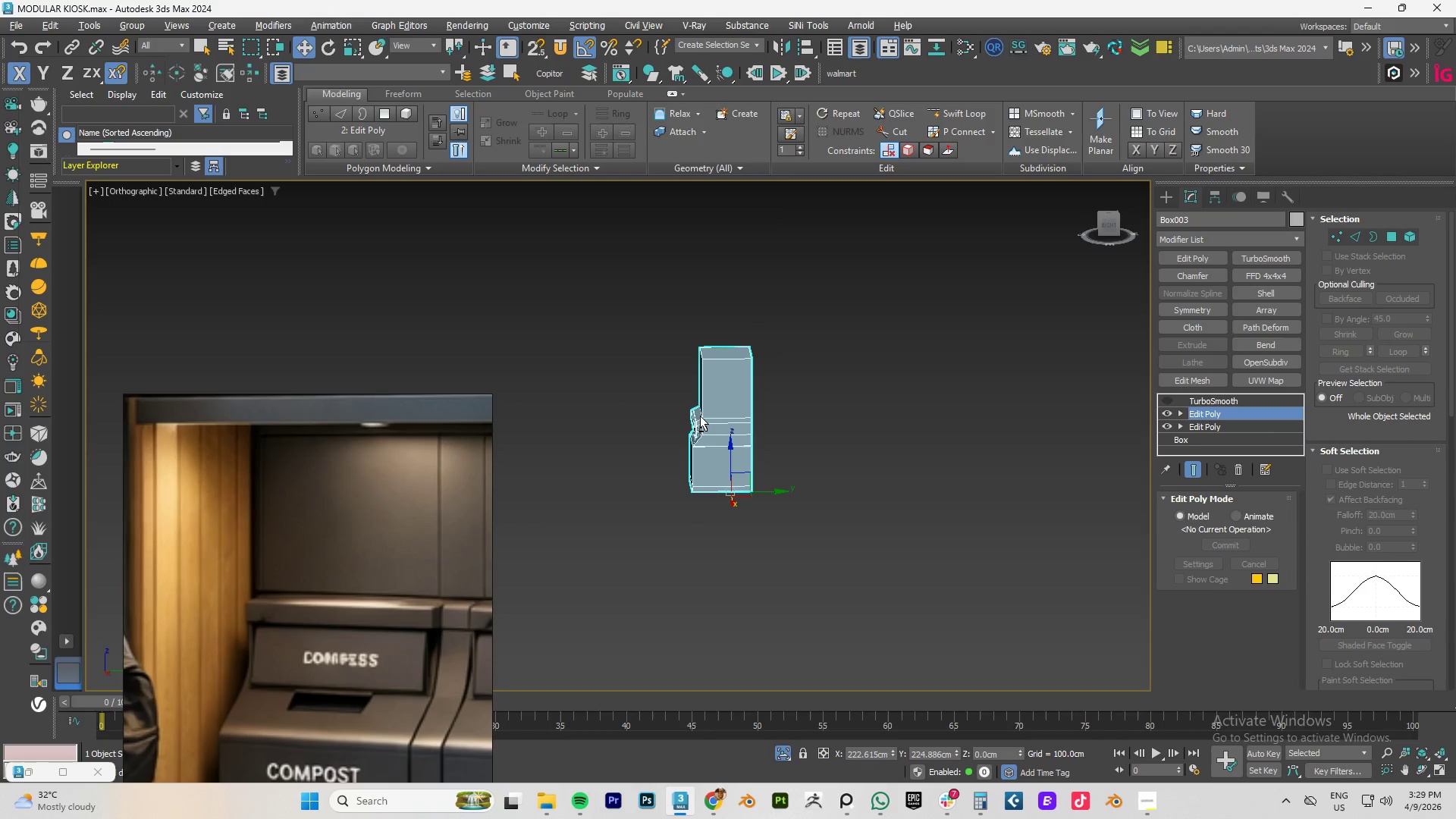 
key(Alt+AltLeft)
 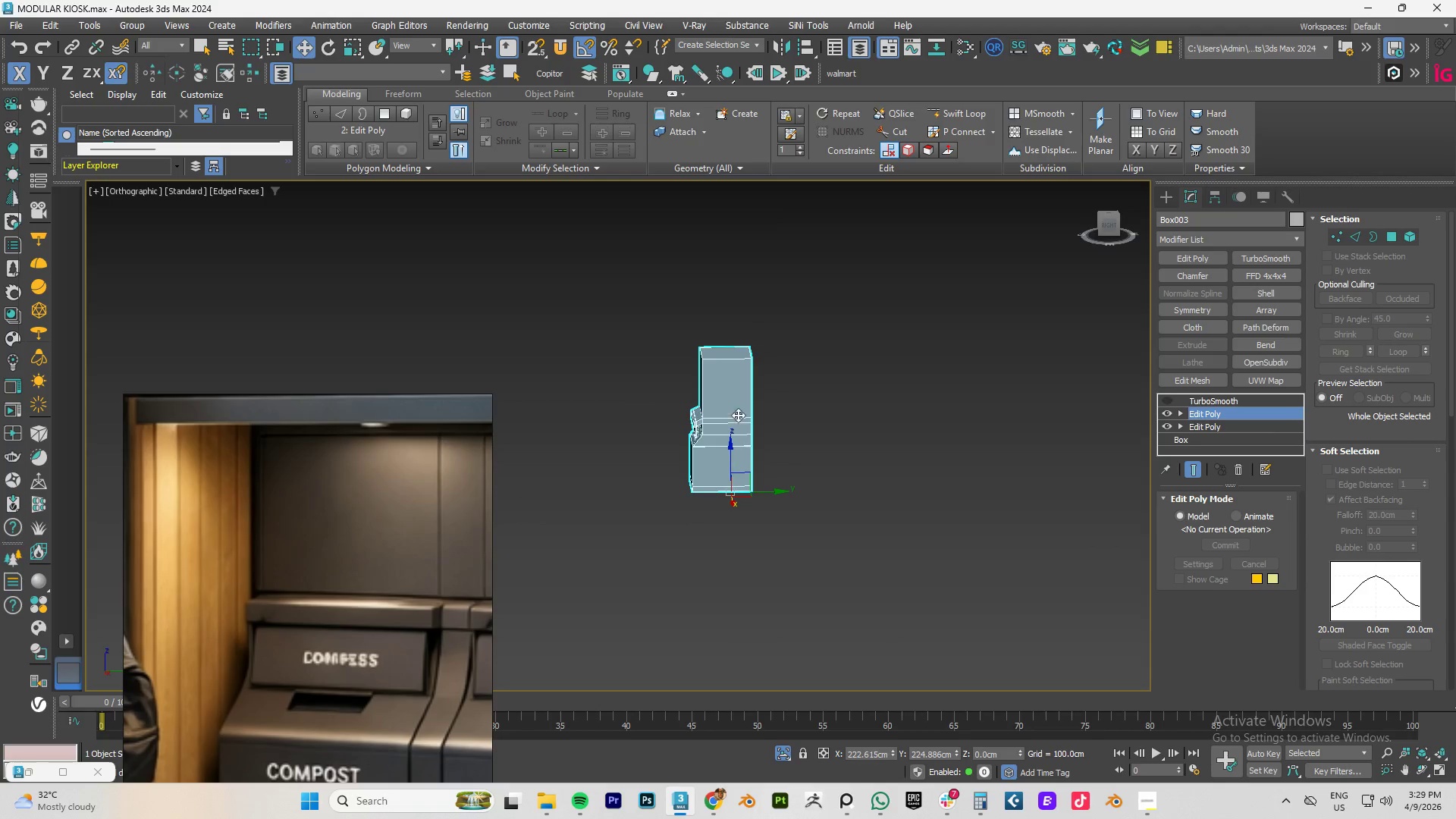 
hold_key(key=AltLeft, duration=0.72)
 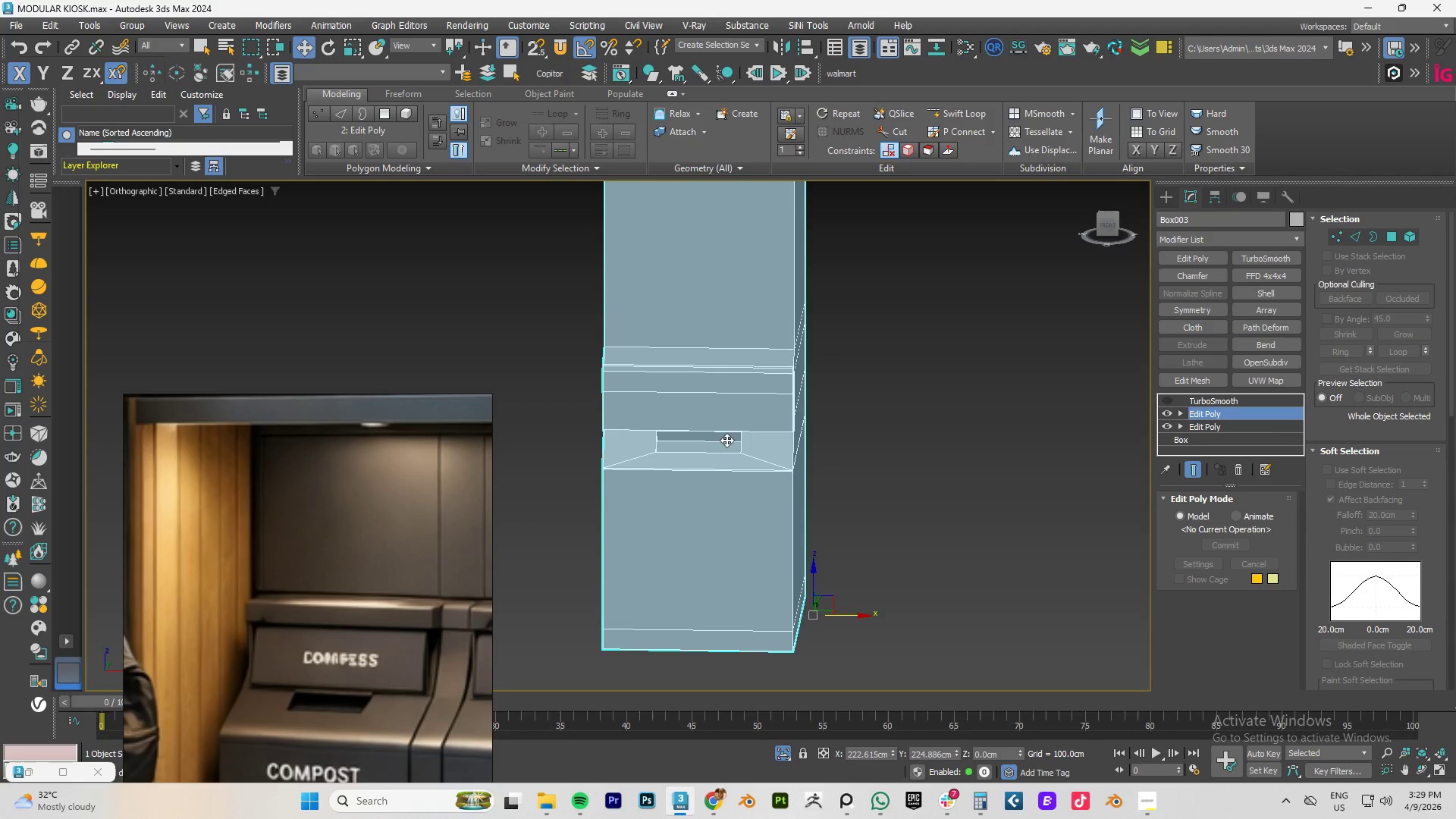 
hold_key(key=AltLeft, duration=1.38)
scroll: coordinate [726, 440], scroll_direction: up, amount: 4.0
 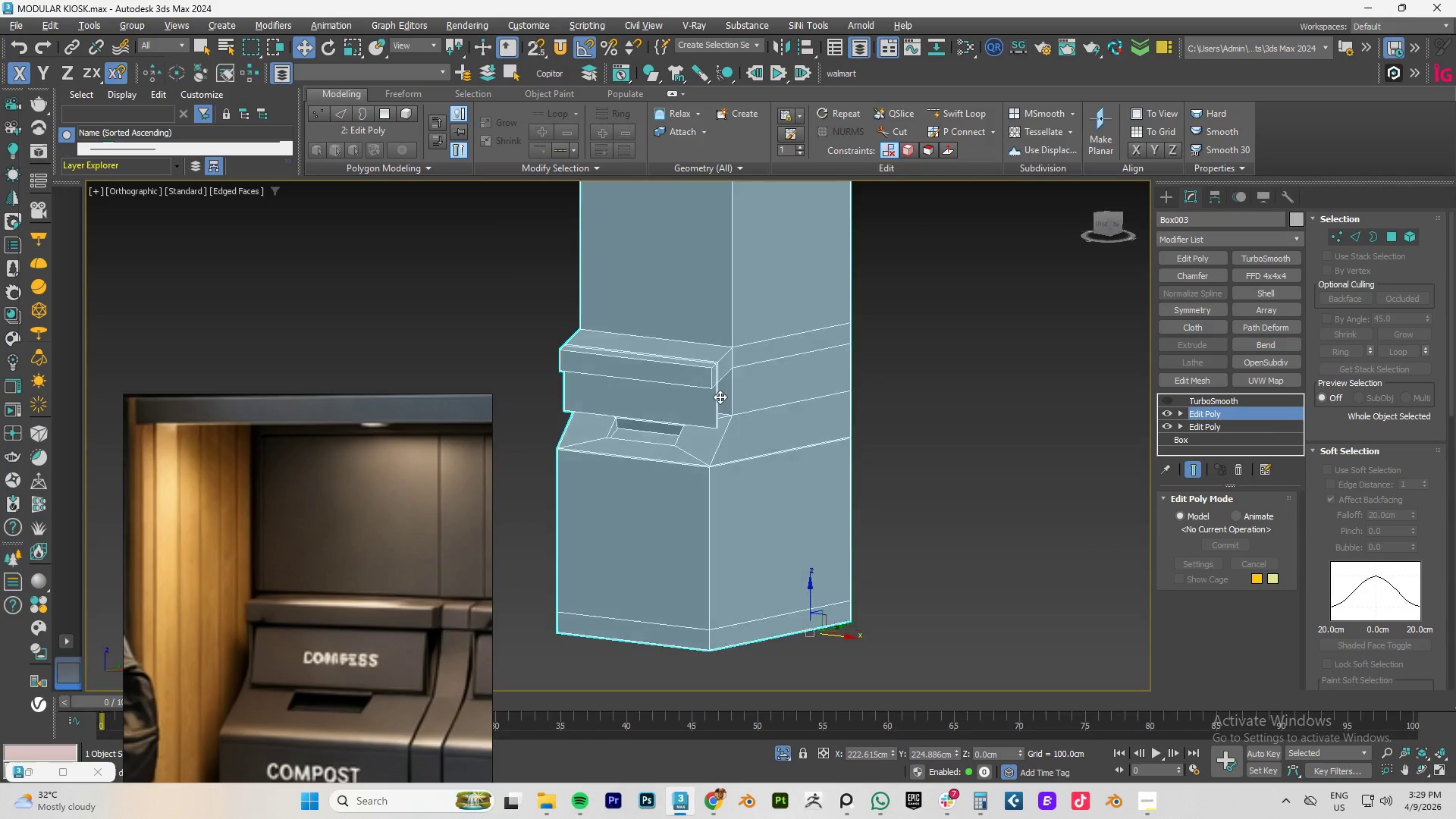 
hold_key(key=AltLeft, duration=6.55)
scroll: coordinate [736, 403], scroll_direction: down, amount: 4.0
 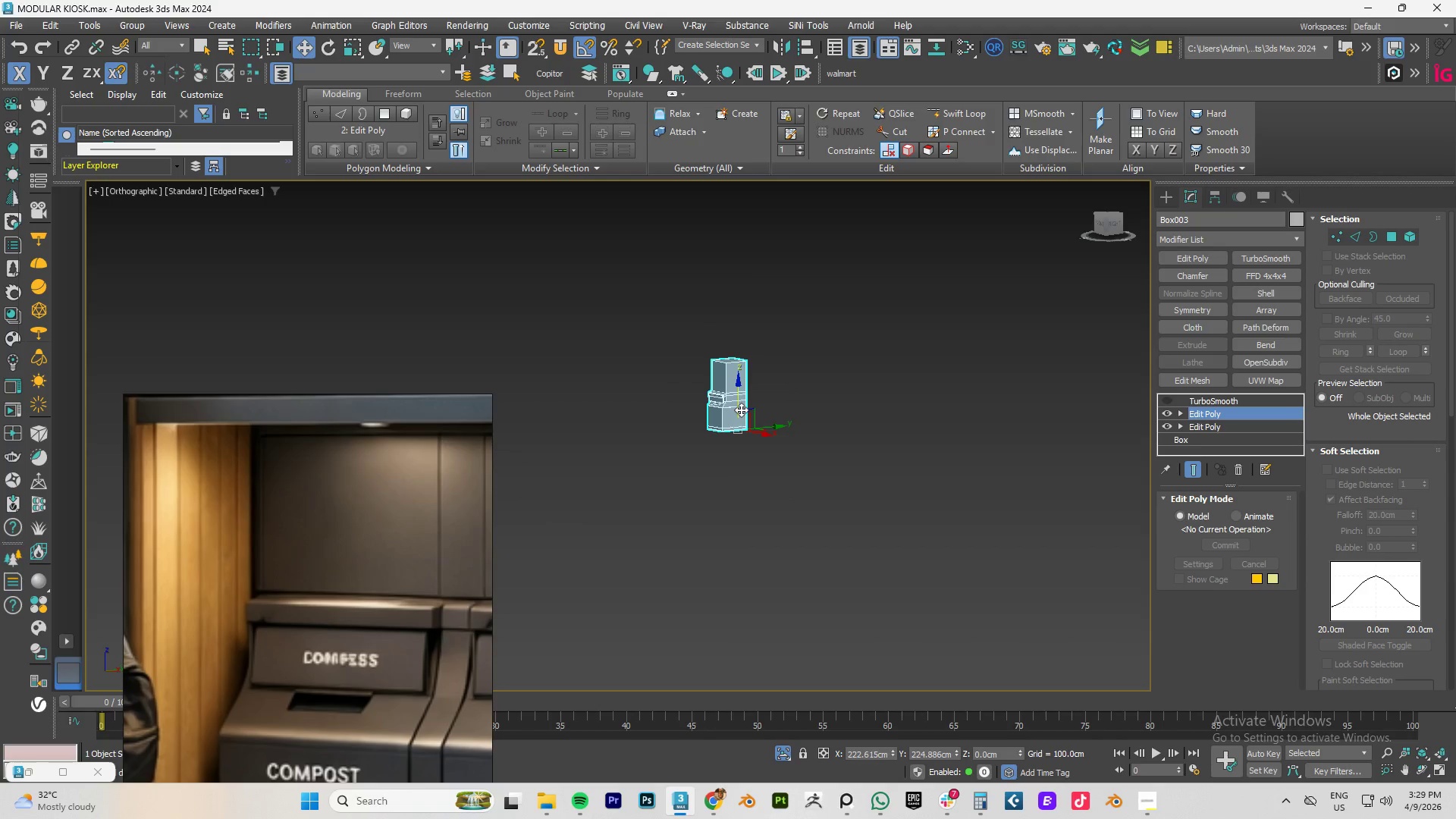 
hold_key(key=AltLeft, duration=0.8)
 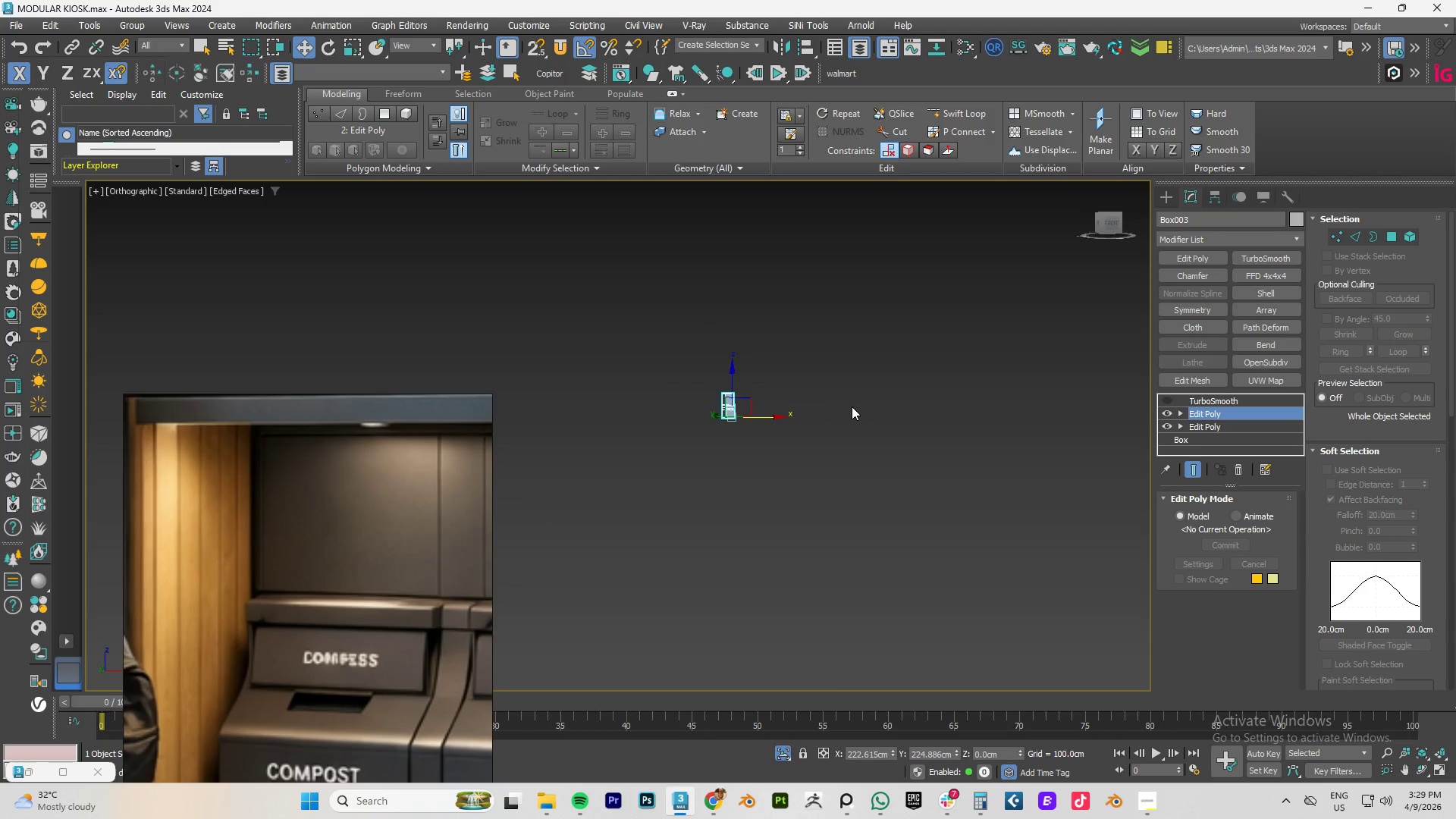 
scroll: coordinate [728, 412], scroll_direction: down, amount: 3.0
 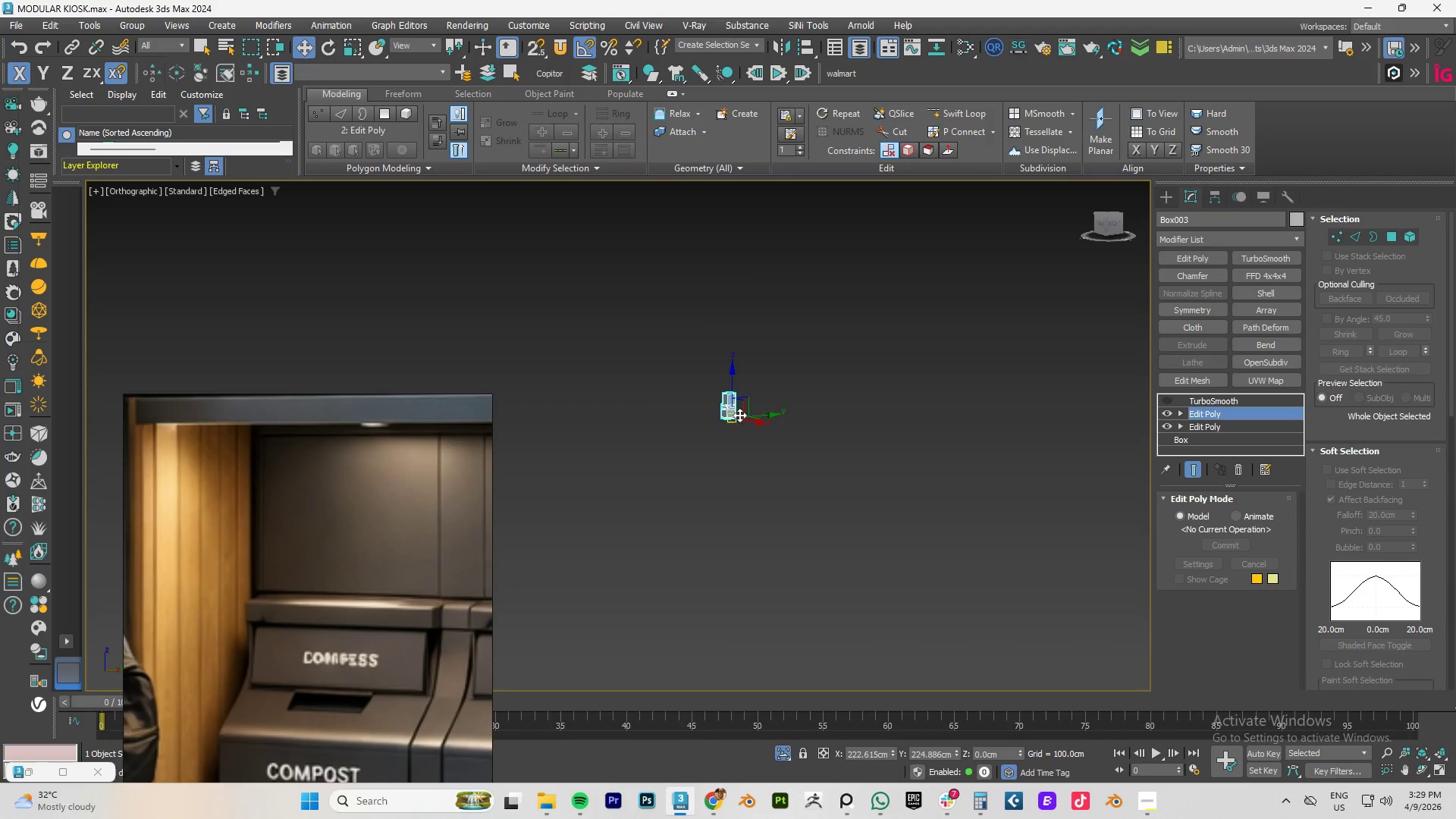 
hold_key(key=AltLeft, duration=23.7)
 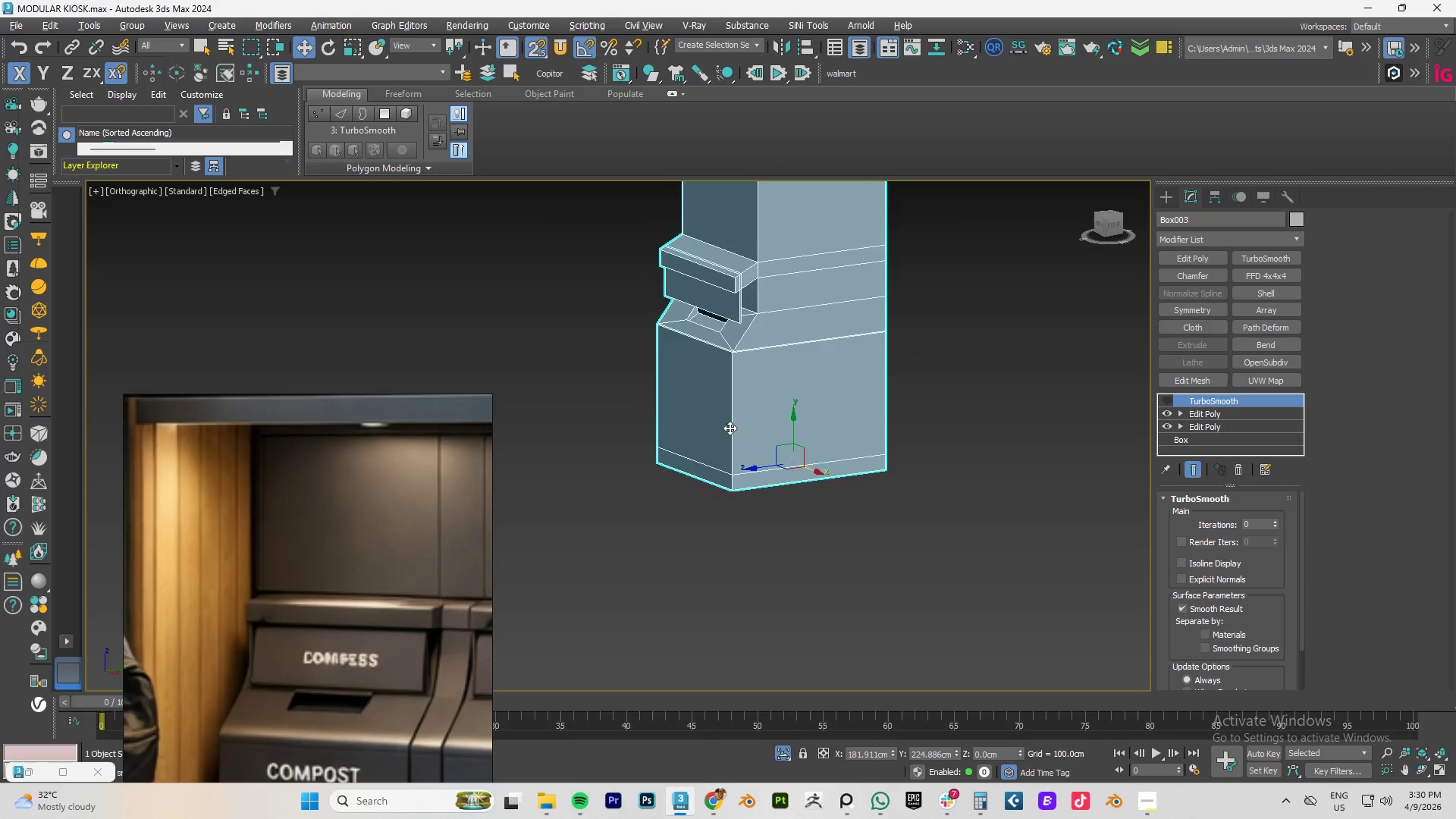 
type(fz)
 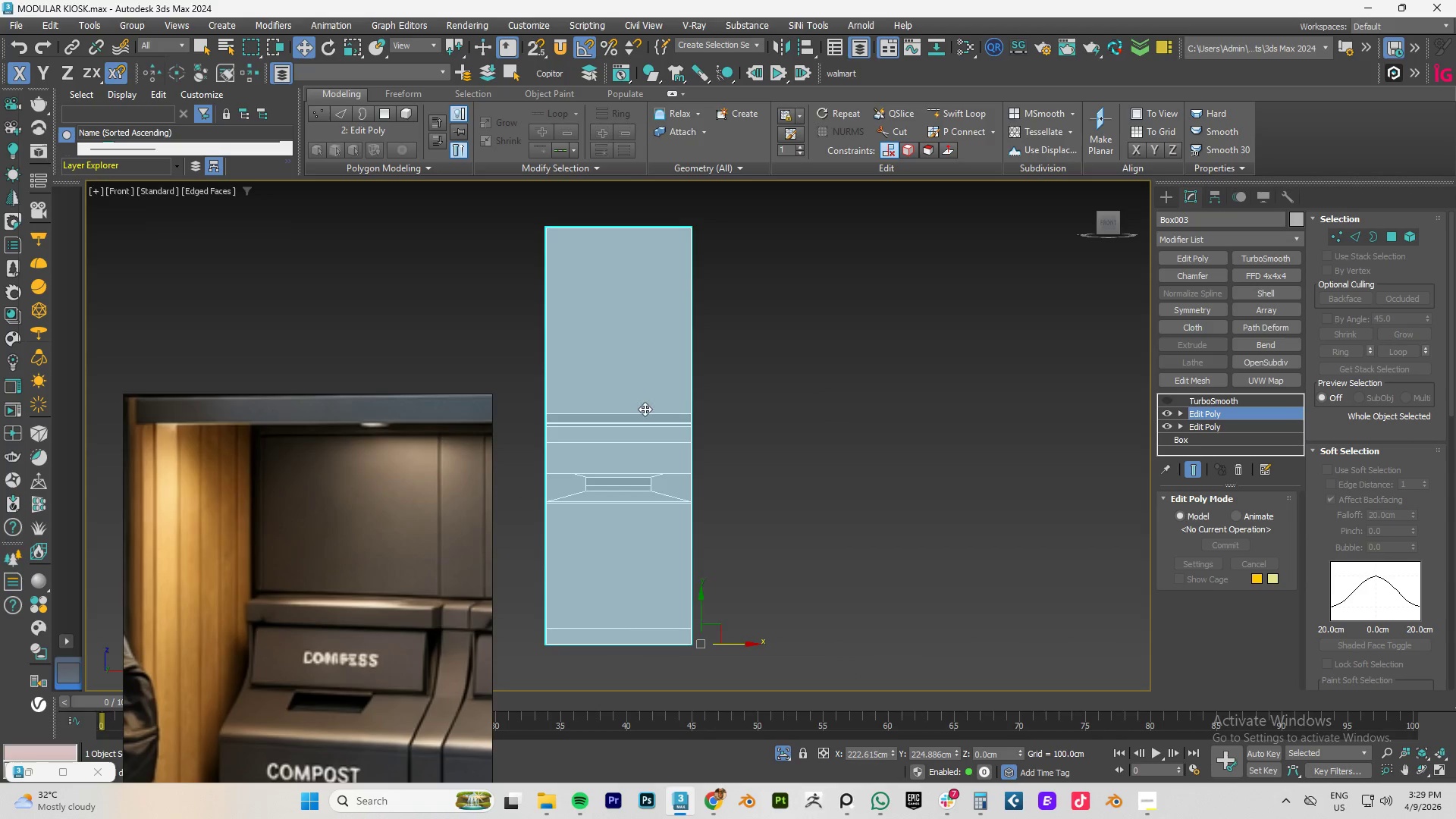 
scroll: coordinate [636, 409], scroll_direction: down, amount: 3.0
 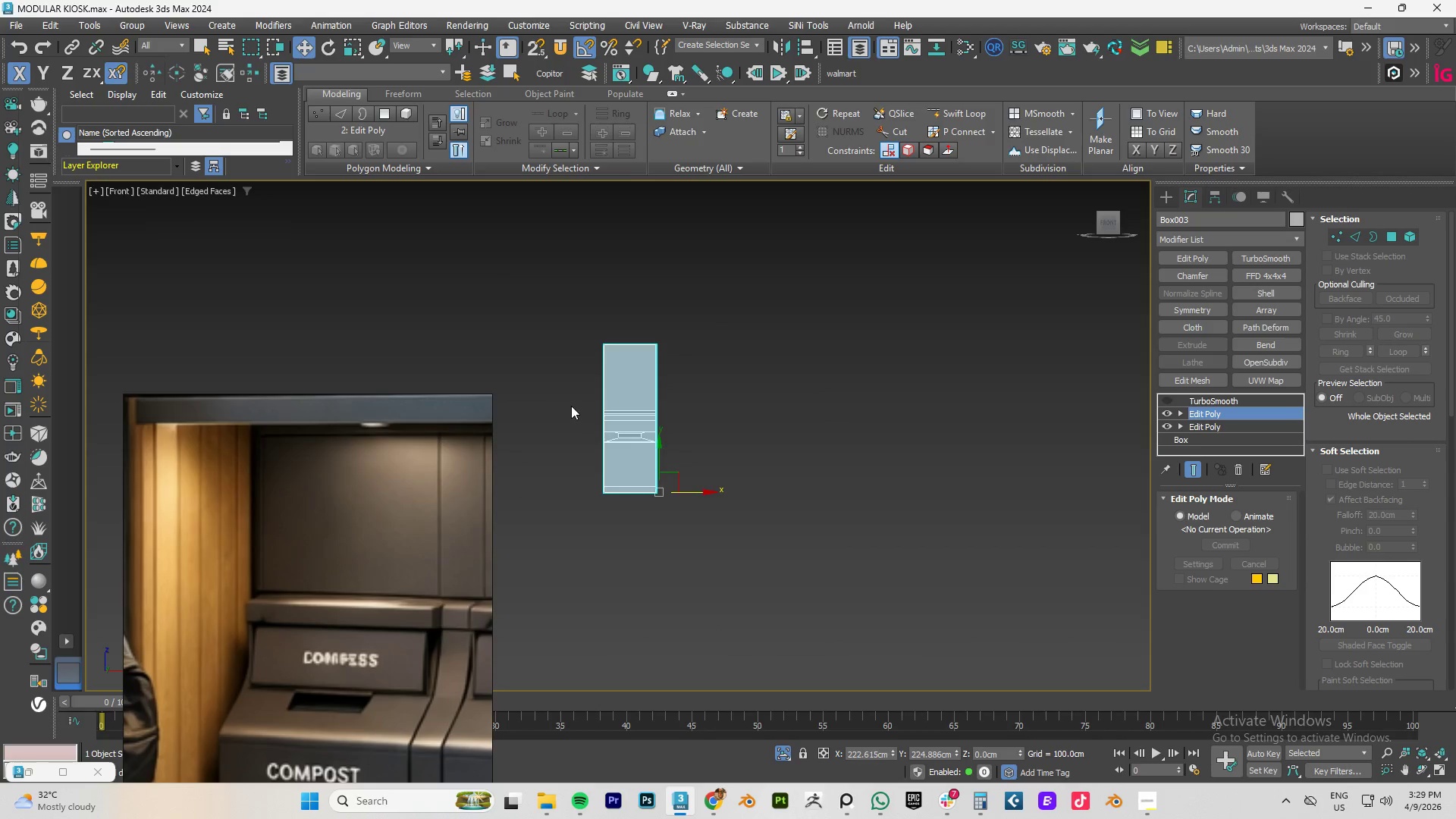 
key(F3)
 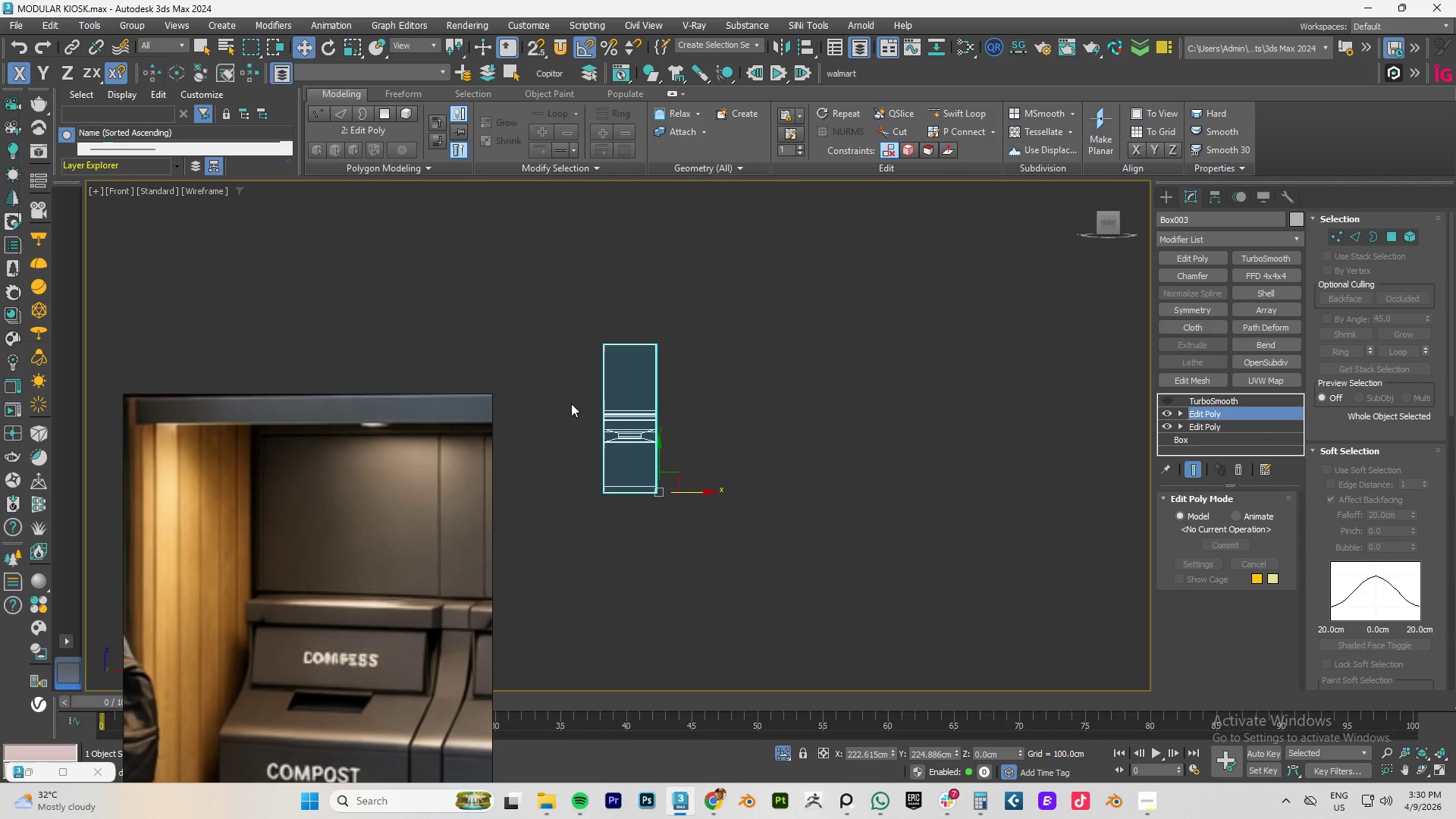 
key(F3)
 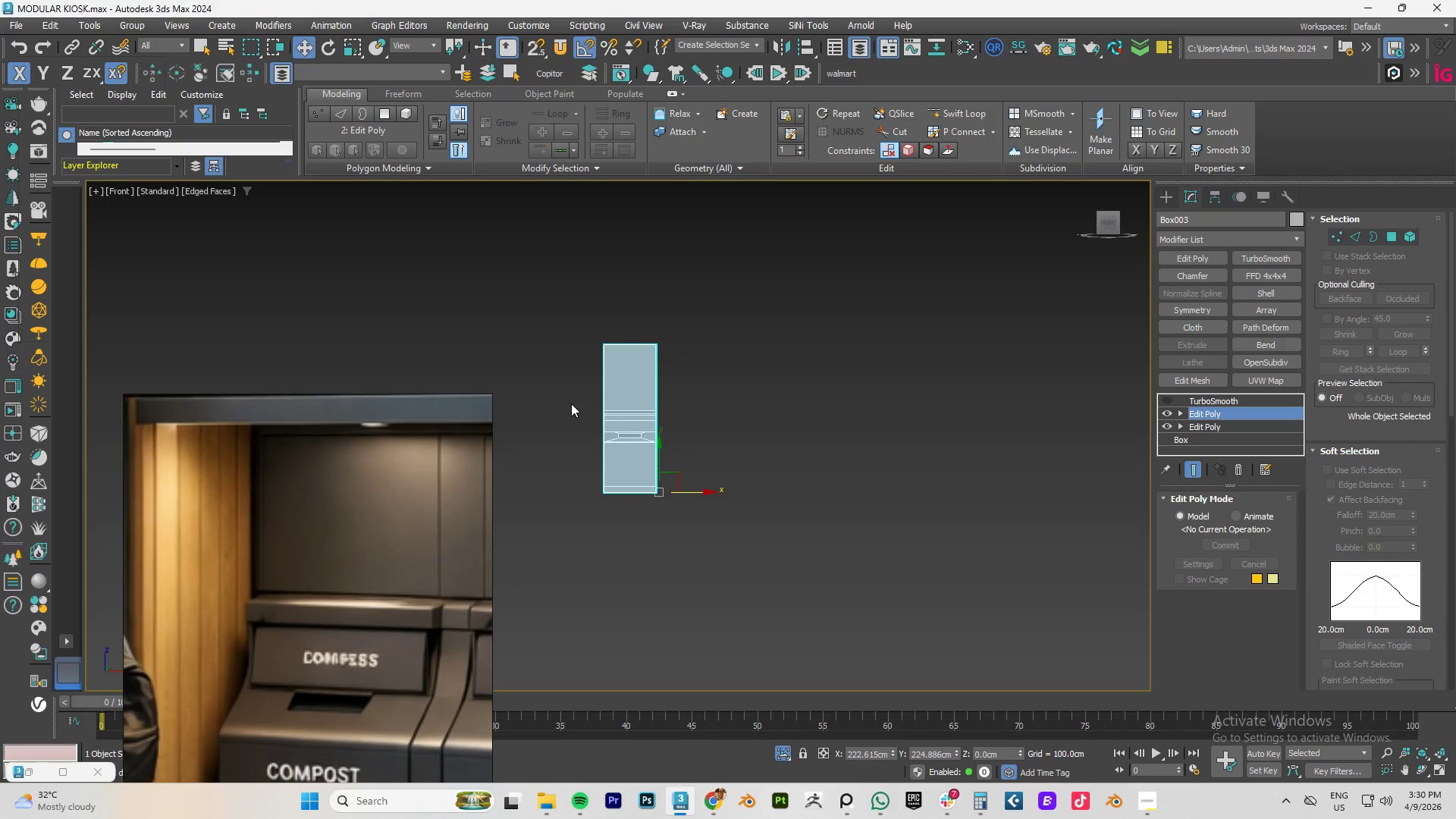 
key(F4)
 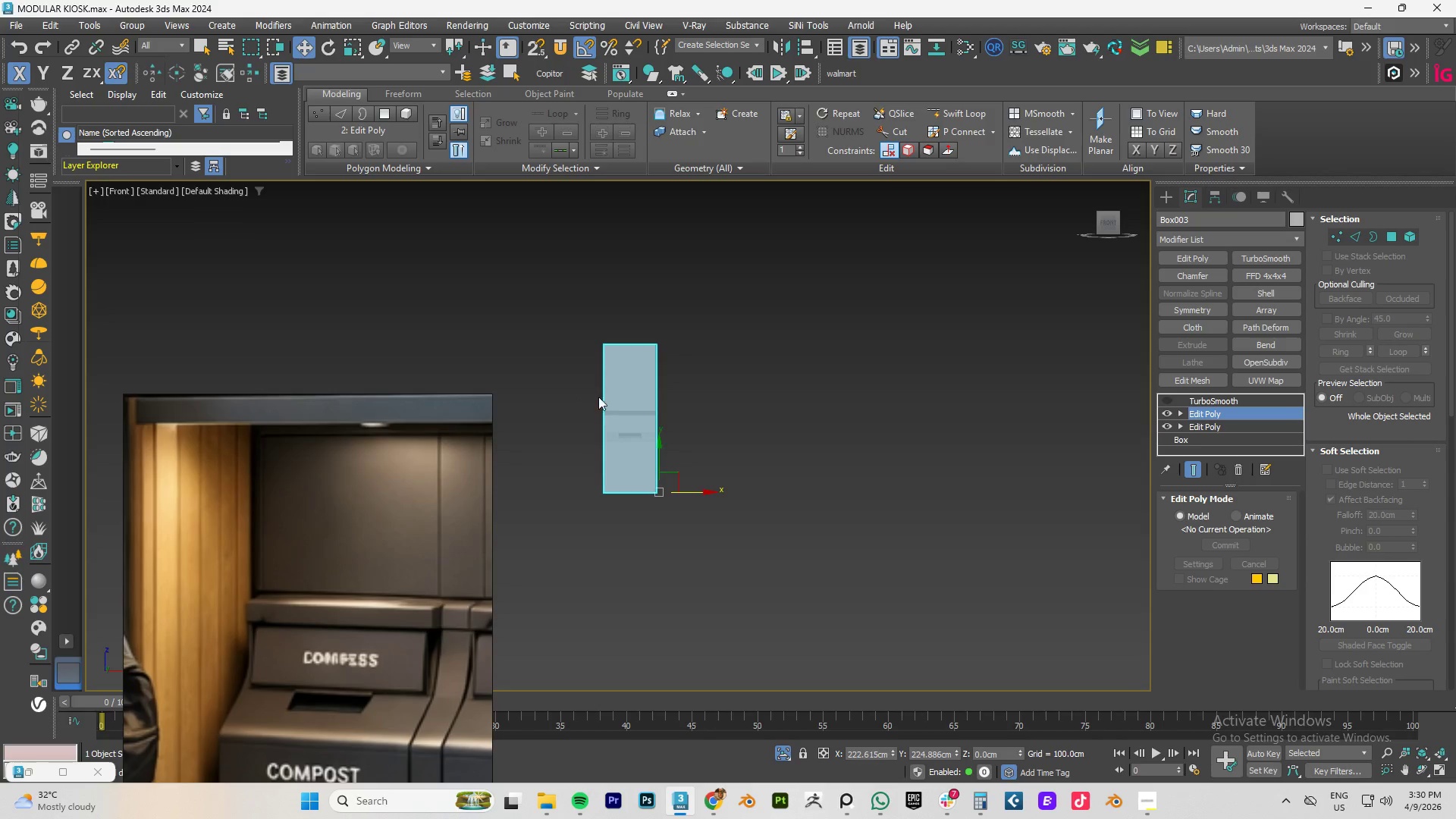 
key(F4)
 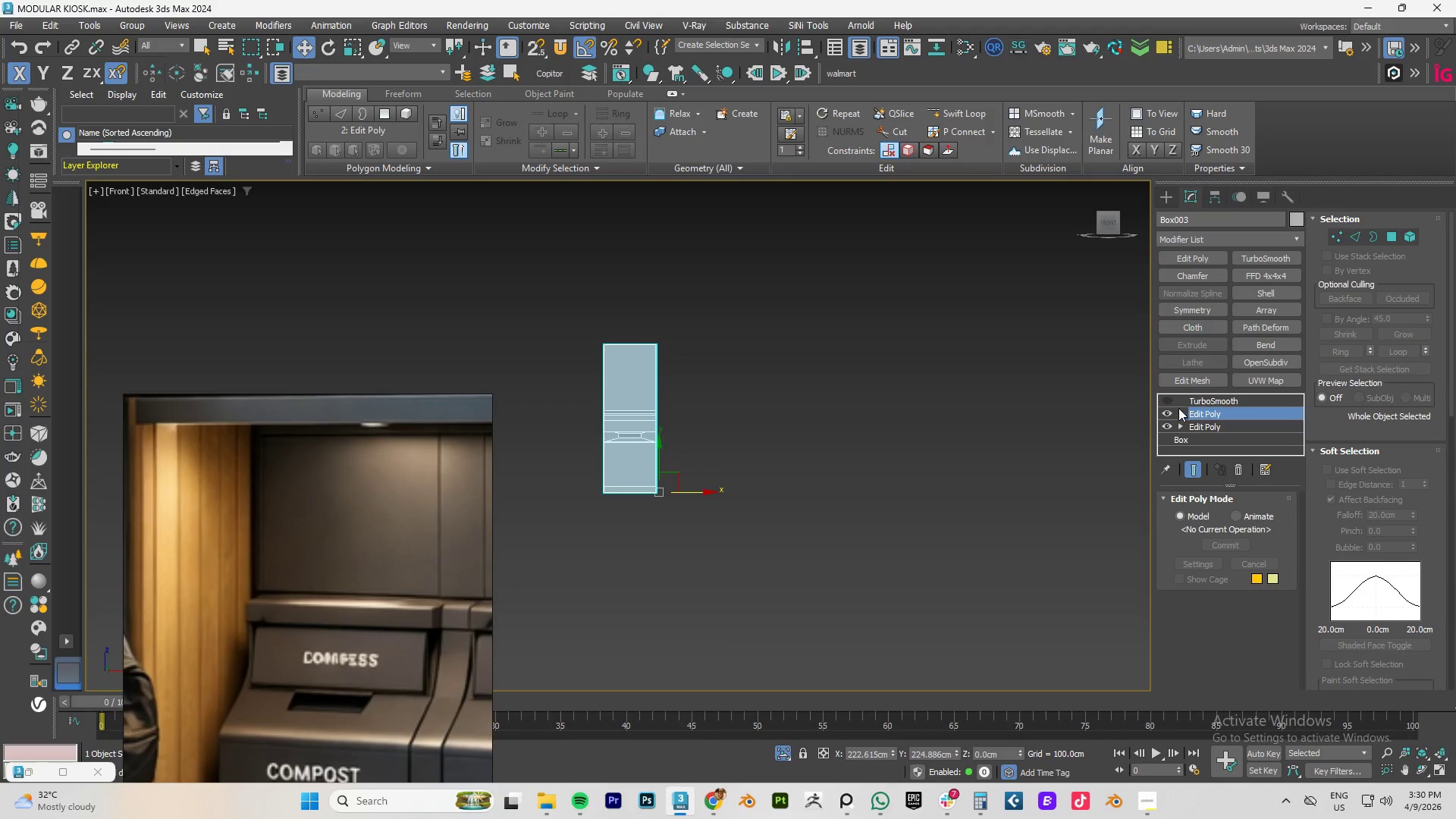 
left_click([770, 512])
 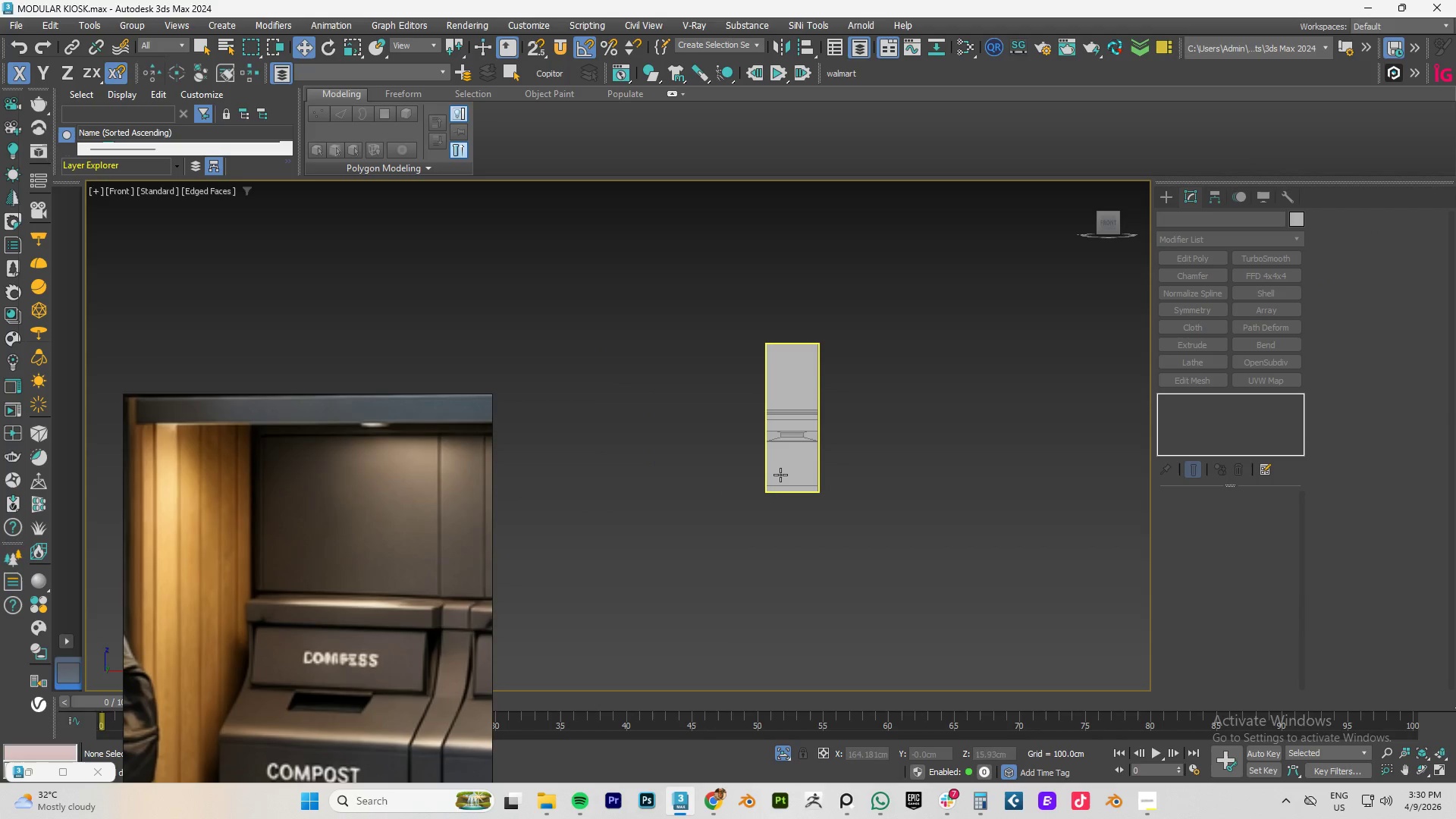 
left_click([780, 474])
 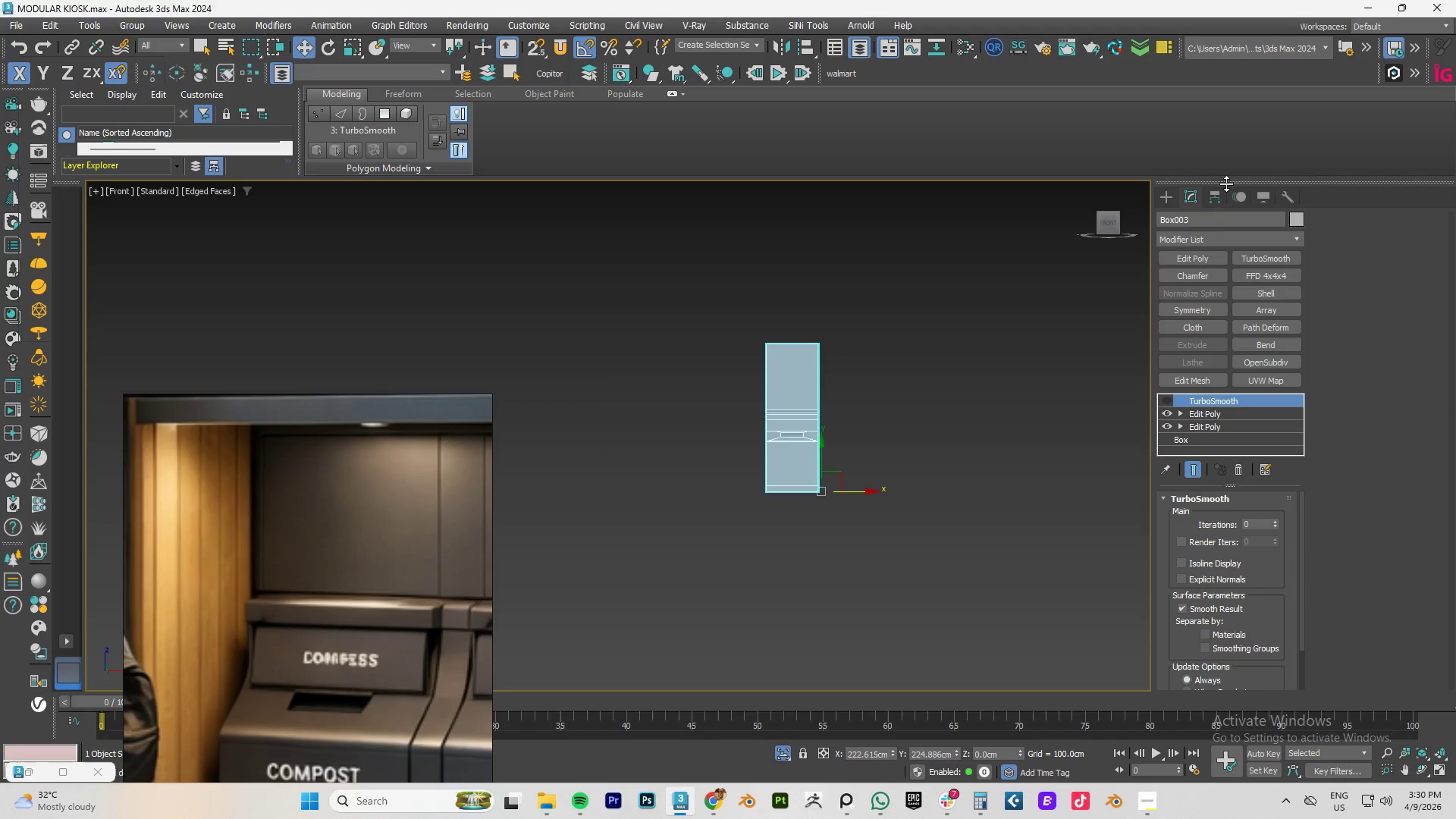 
left_click([1221, 197])
 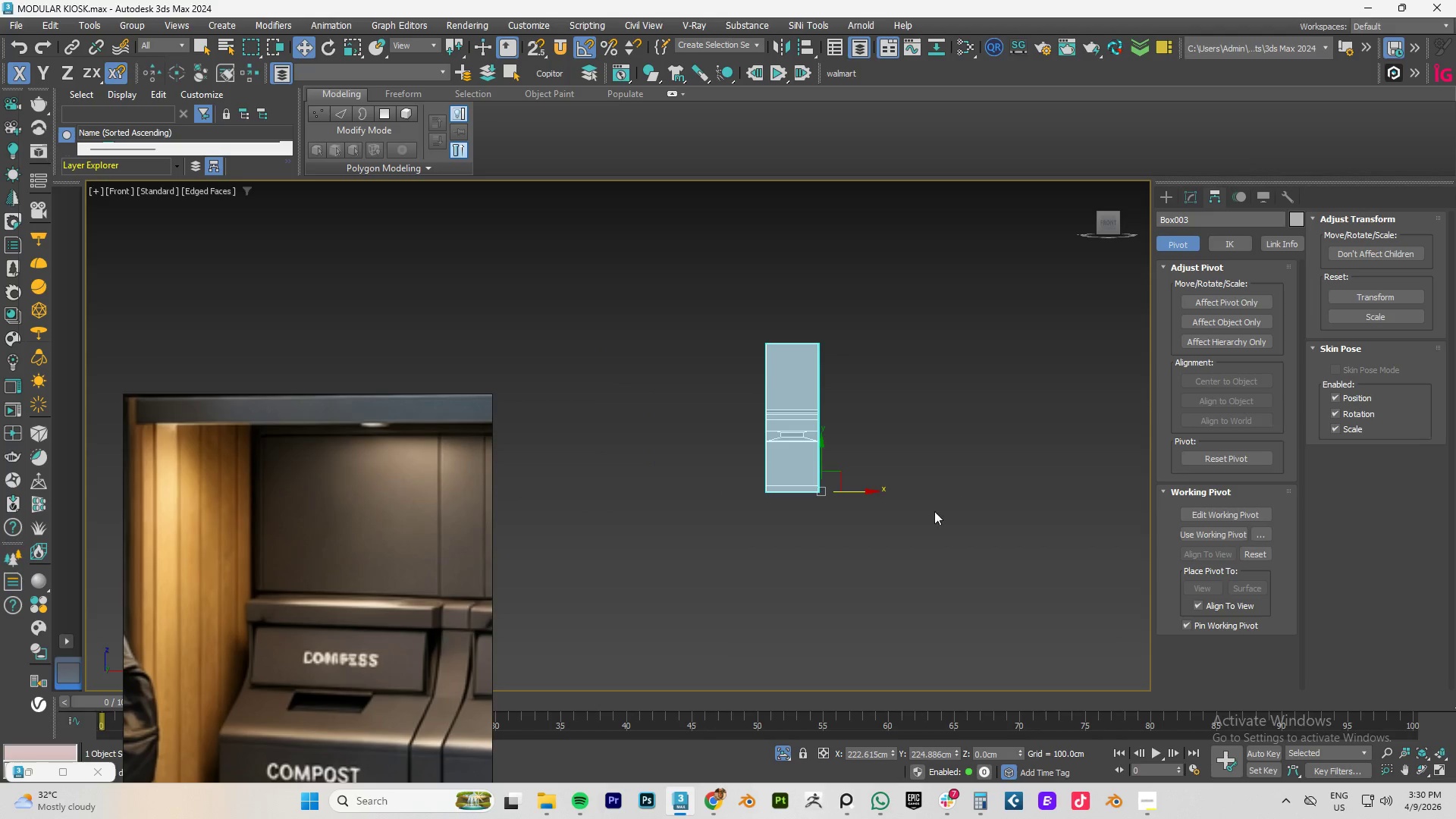 
scroll: coordinate [979, 466], scroll_direction: up, amount: 6.0
 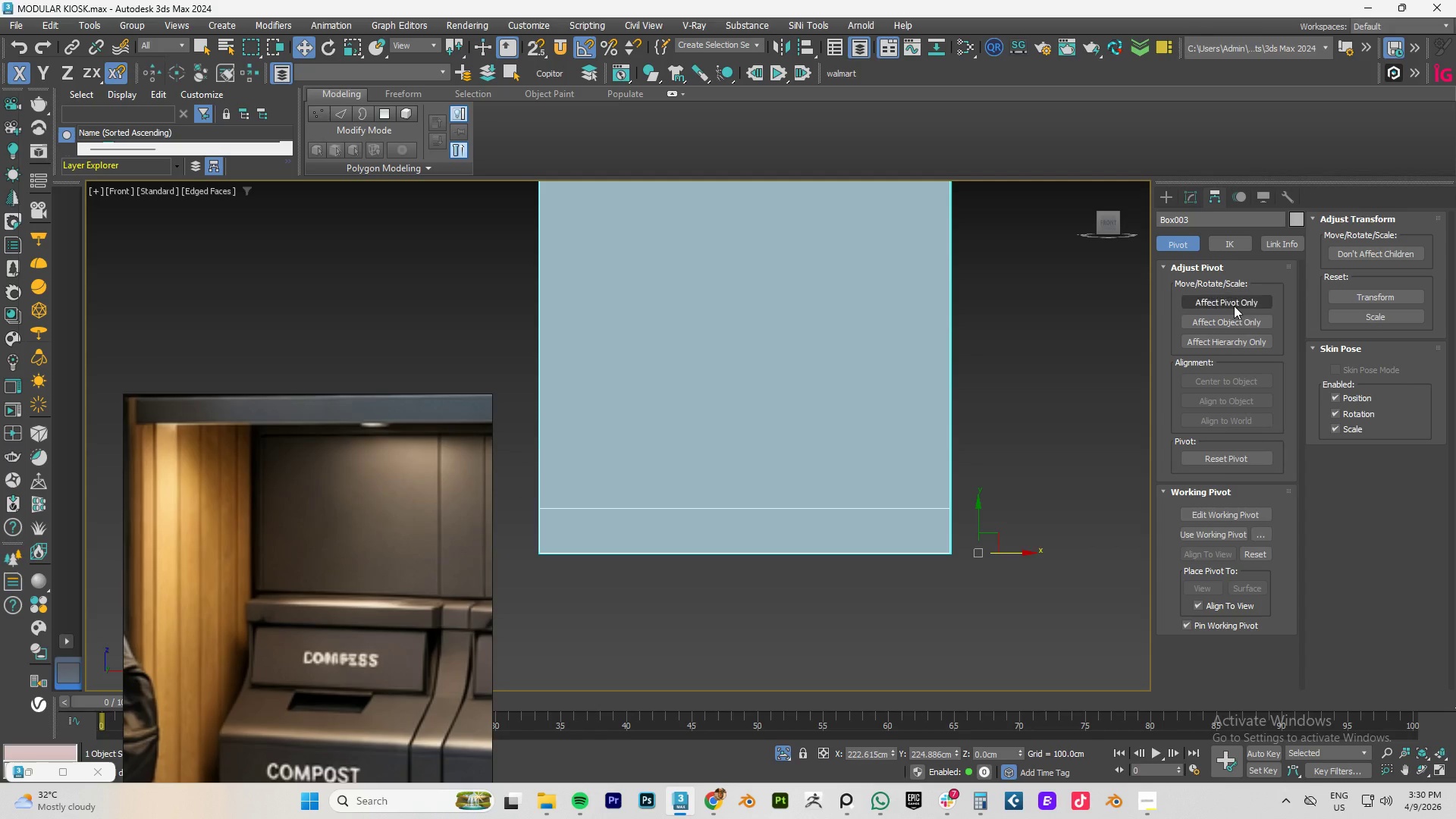 
left_click([1234, 306])
 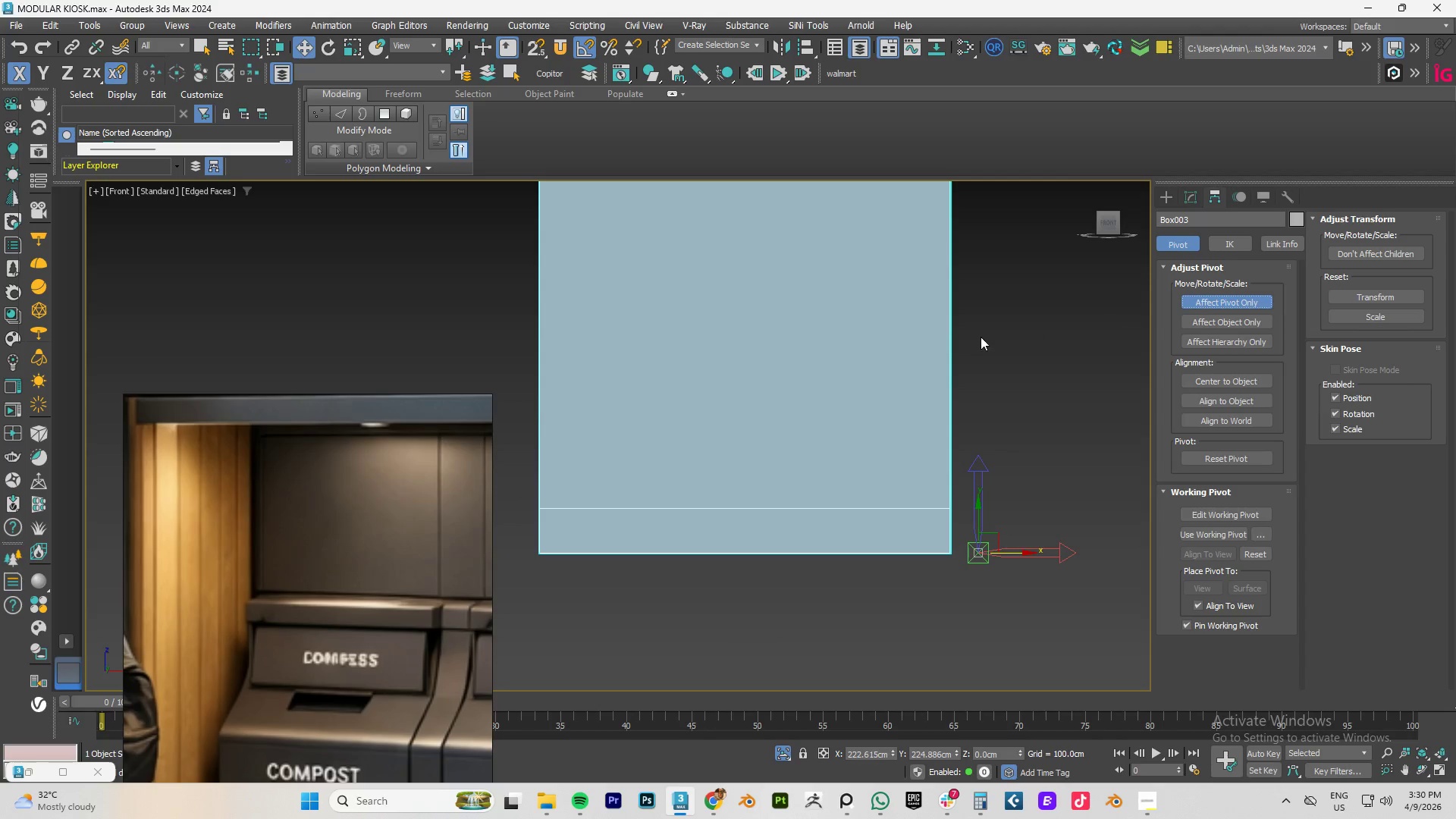 
key(S)
 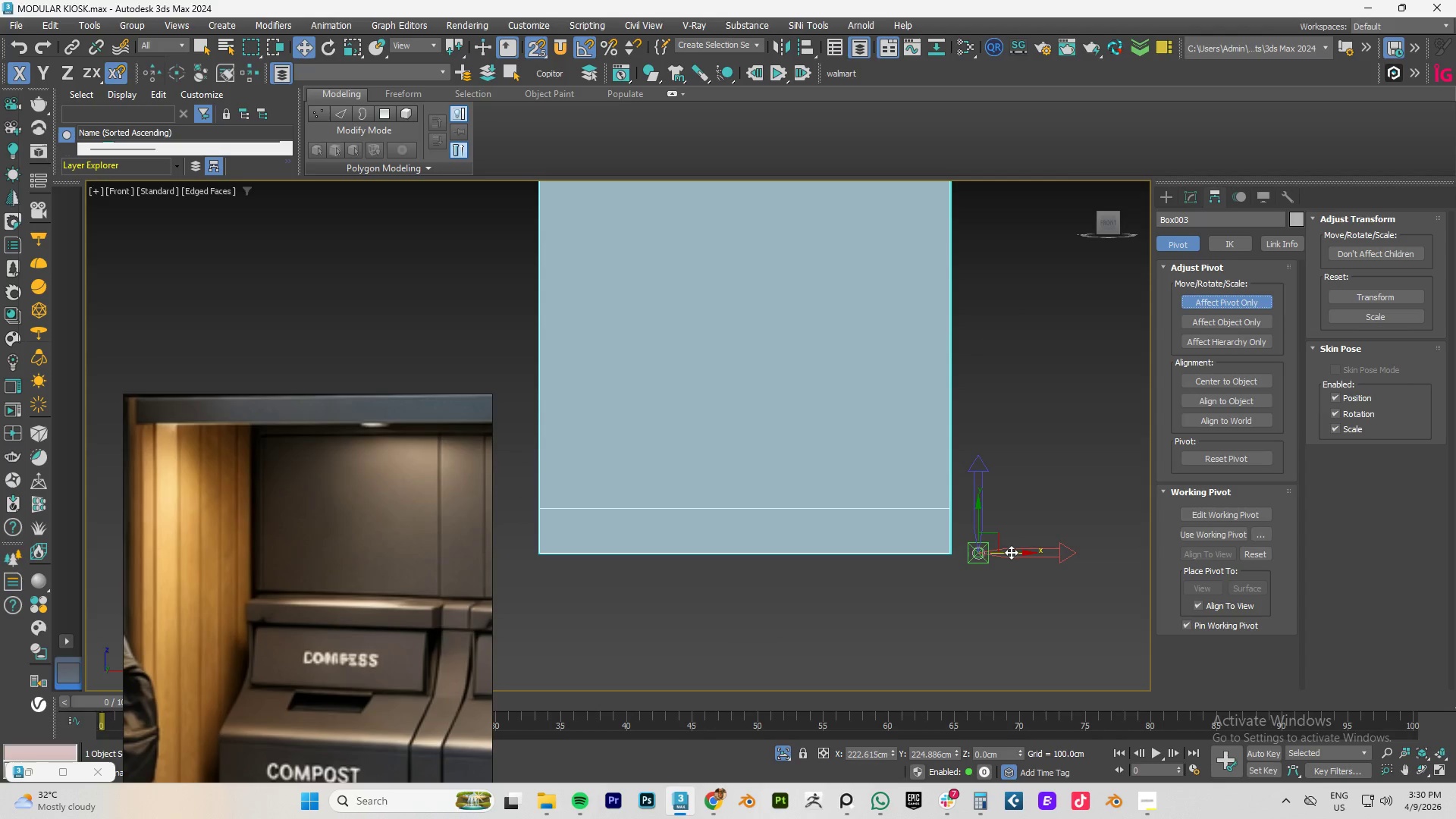 
left_click_drag(start_coordinate=[1011, 555], to_coordinate=[736, 551])
 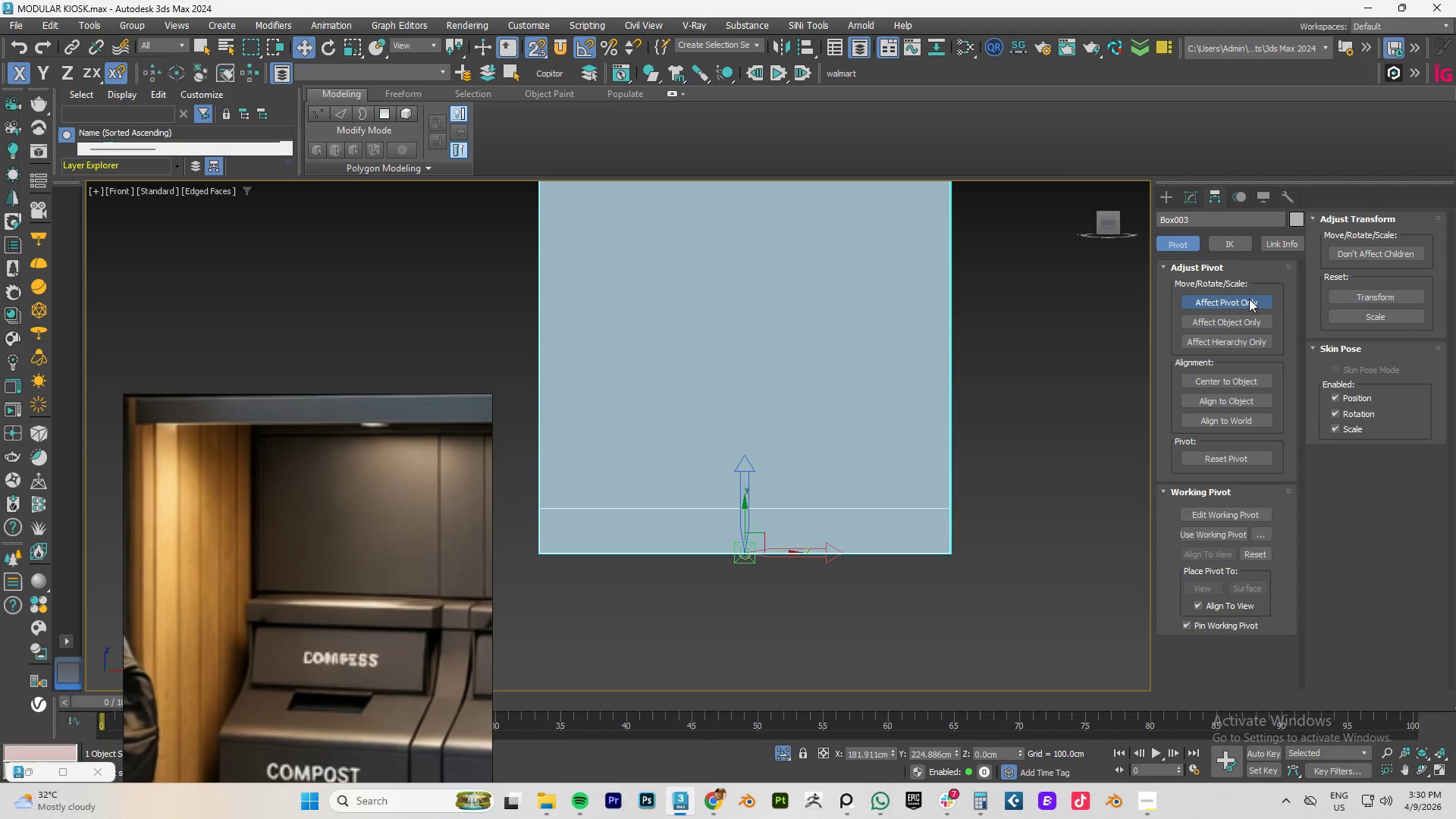 
left_click([1224, 304])
 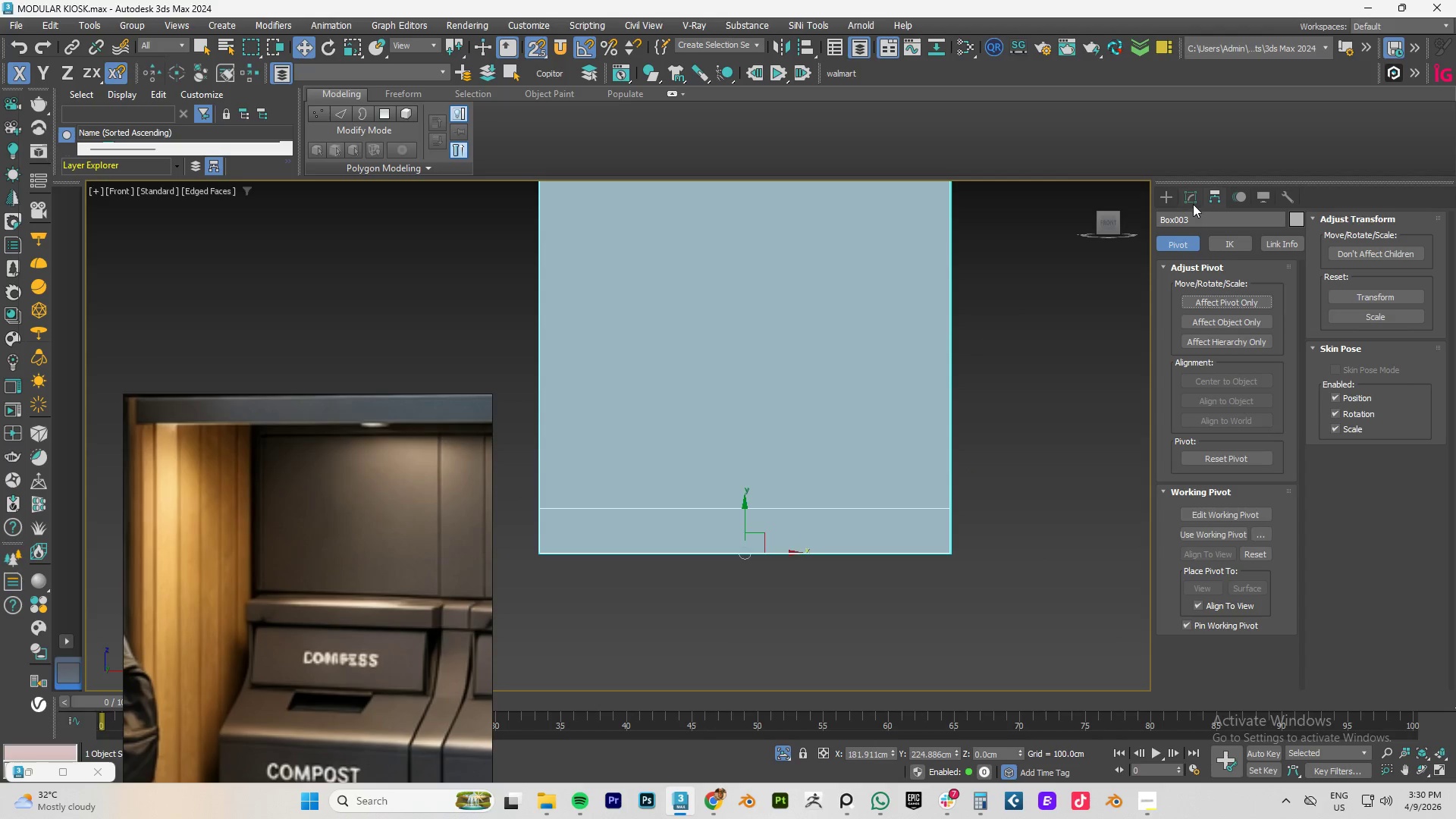 
left_click([1192, 200])
 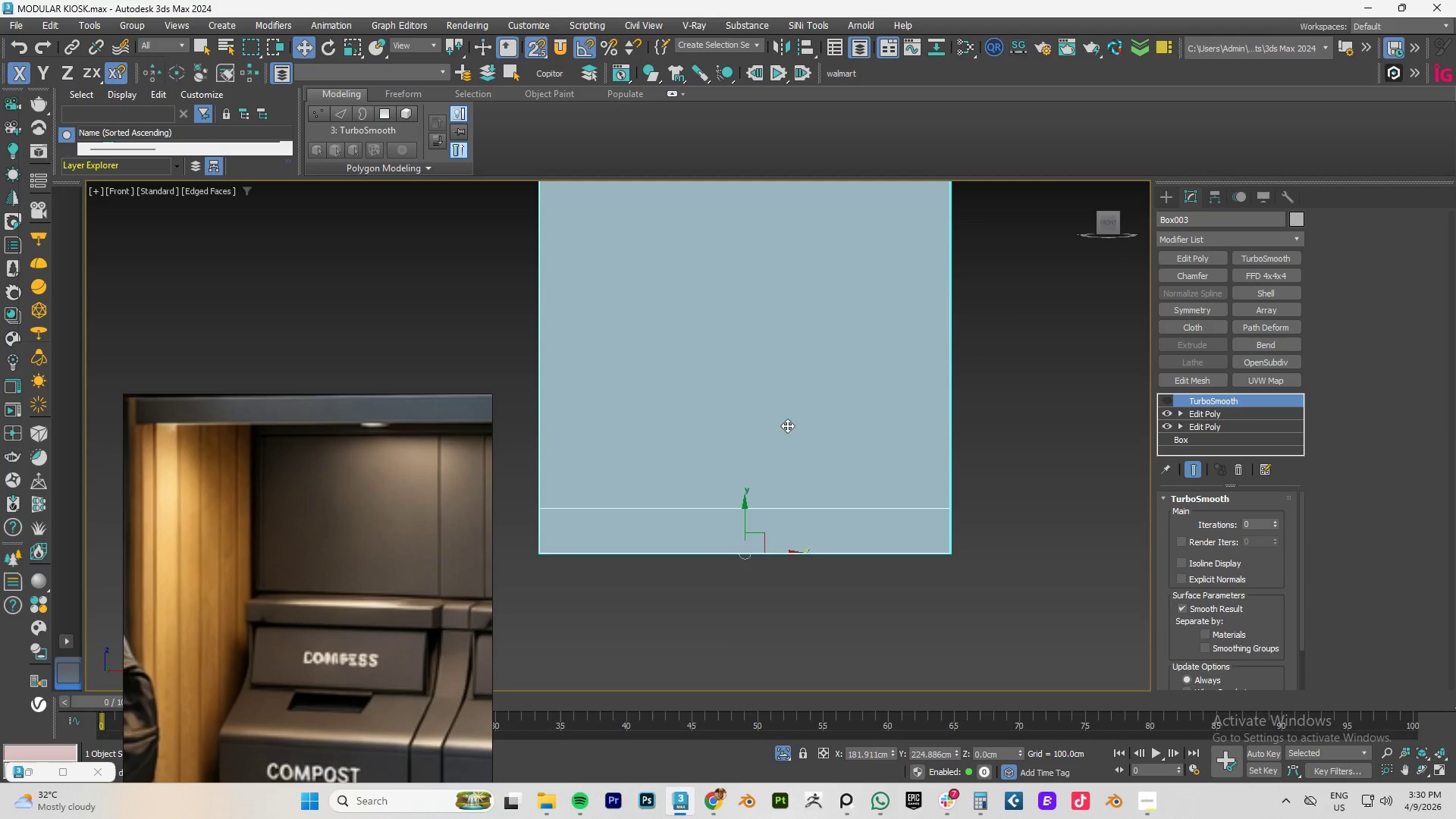 
hold_key(key=AltLeft, duration=0.7)
 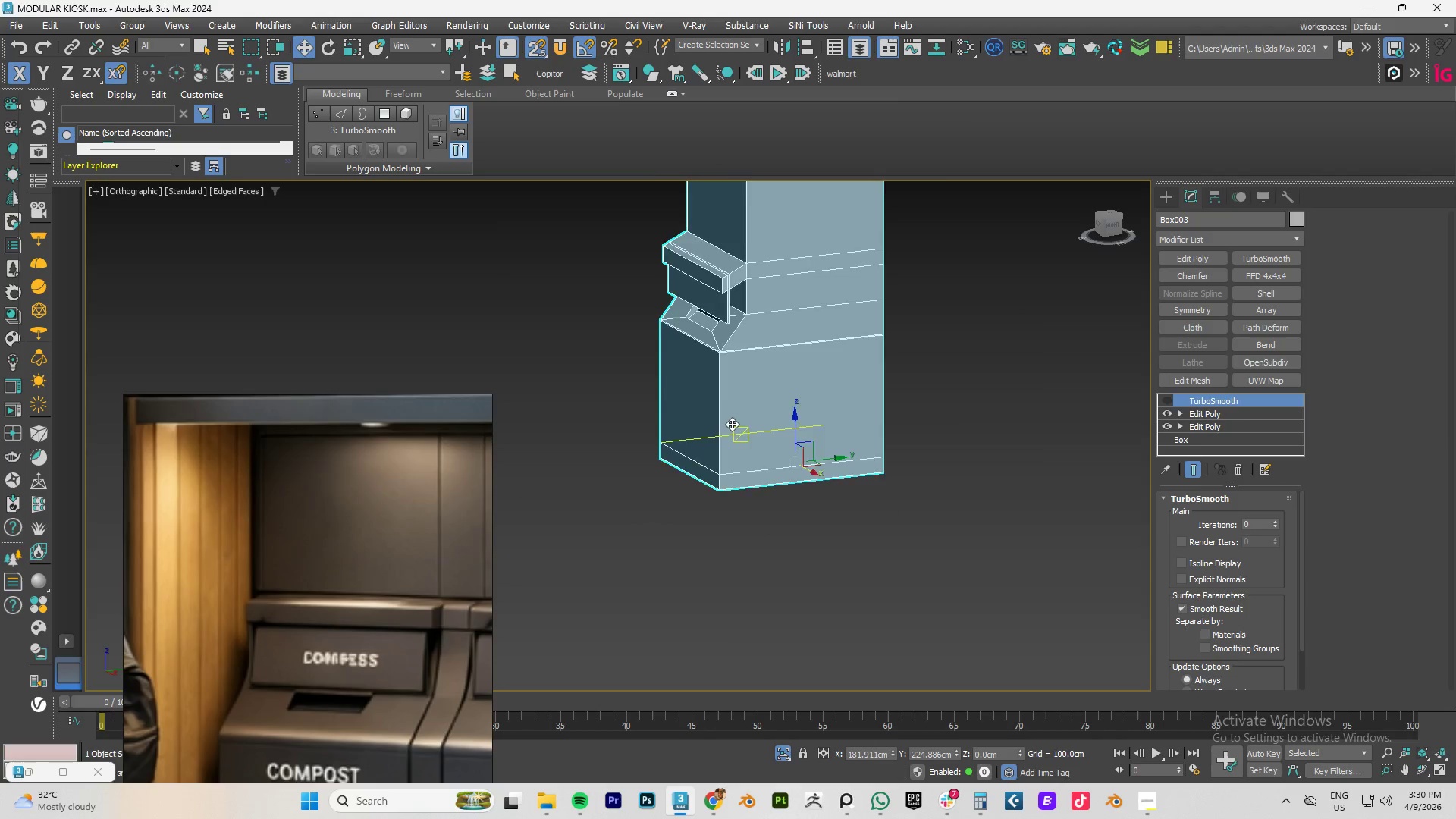 
scroll: coordinate [786, 426], scroll_direction: down, amount: 3.0
 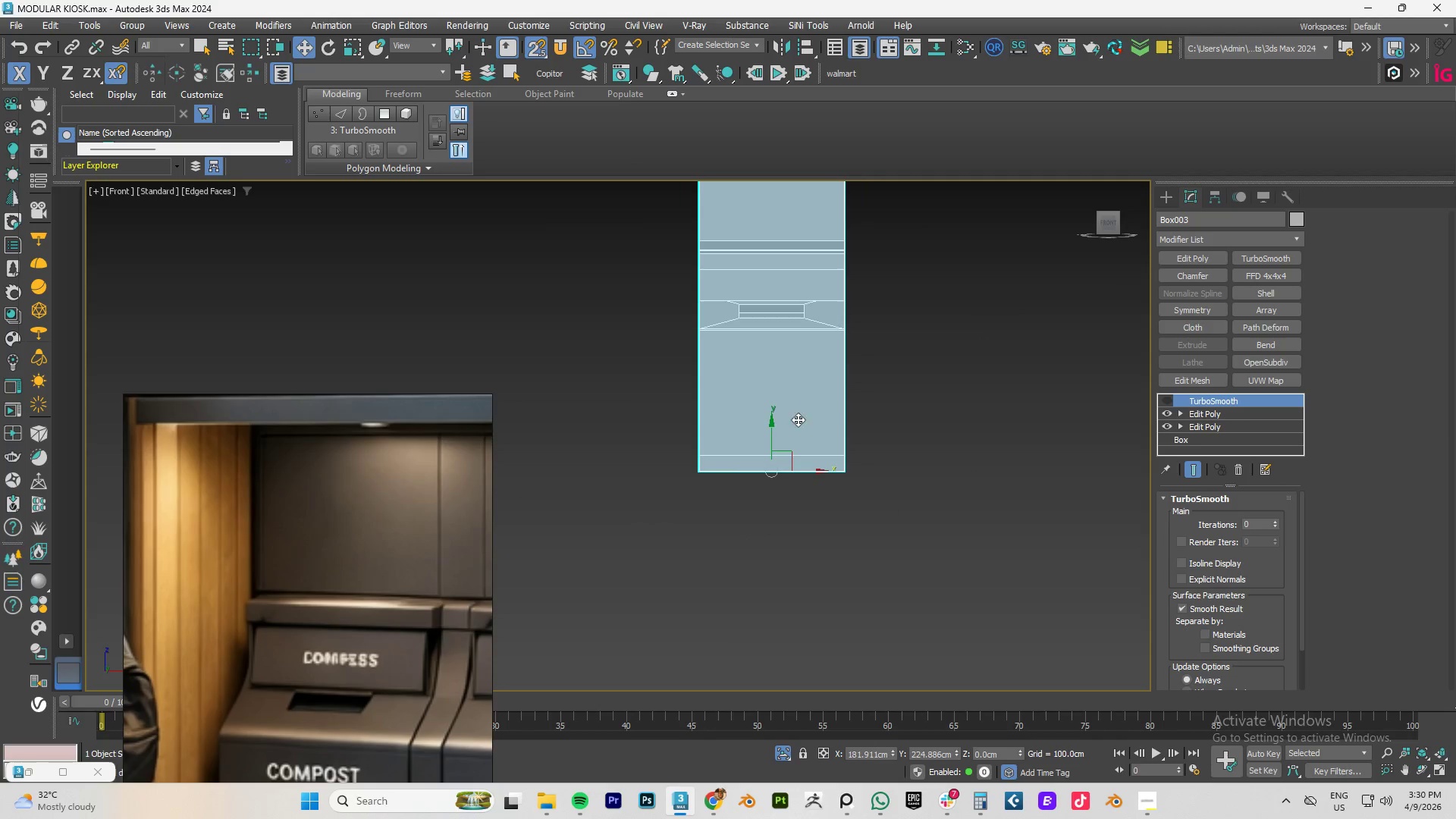 
hold_key(key=AltLeft, duration=1.5)
 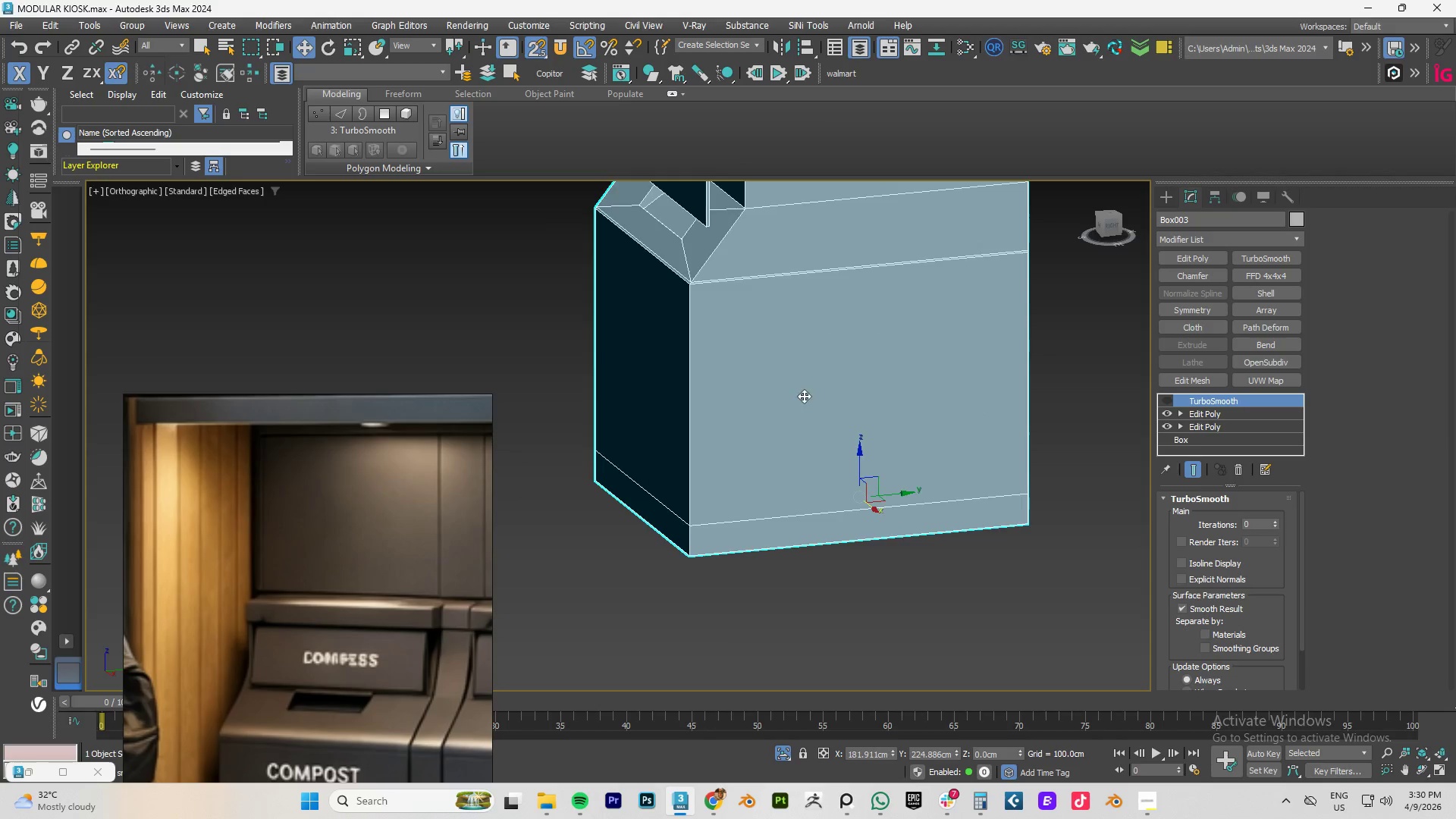 
scroll: coordinate [732, 424], scroll_direction: up, amount: 2.0
 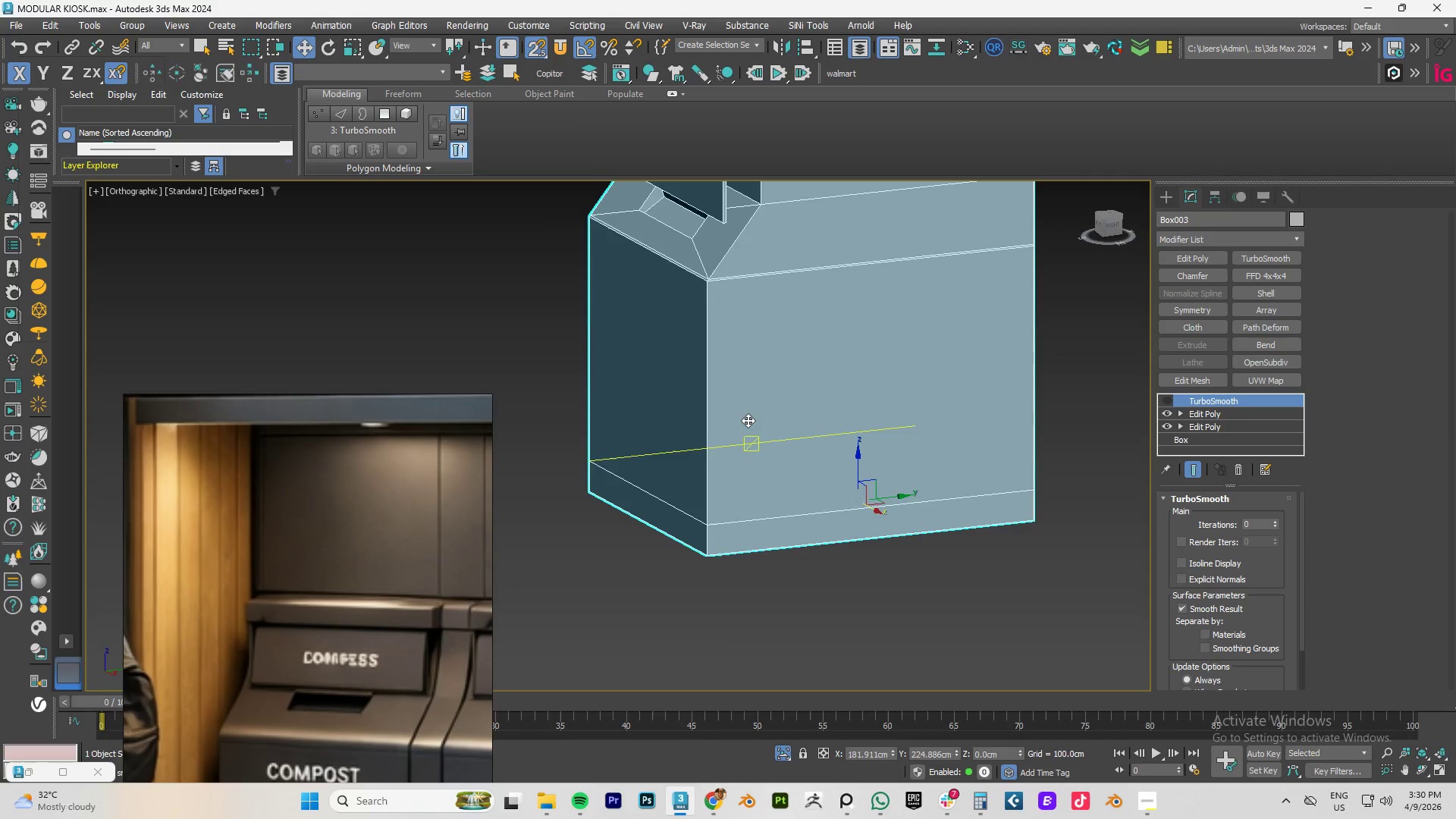 
key(Alt+AltLeft)
 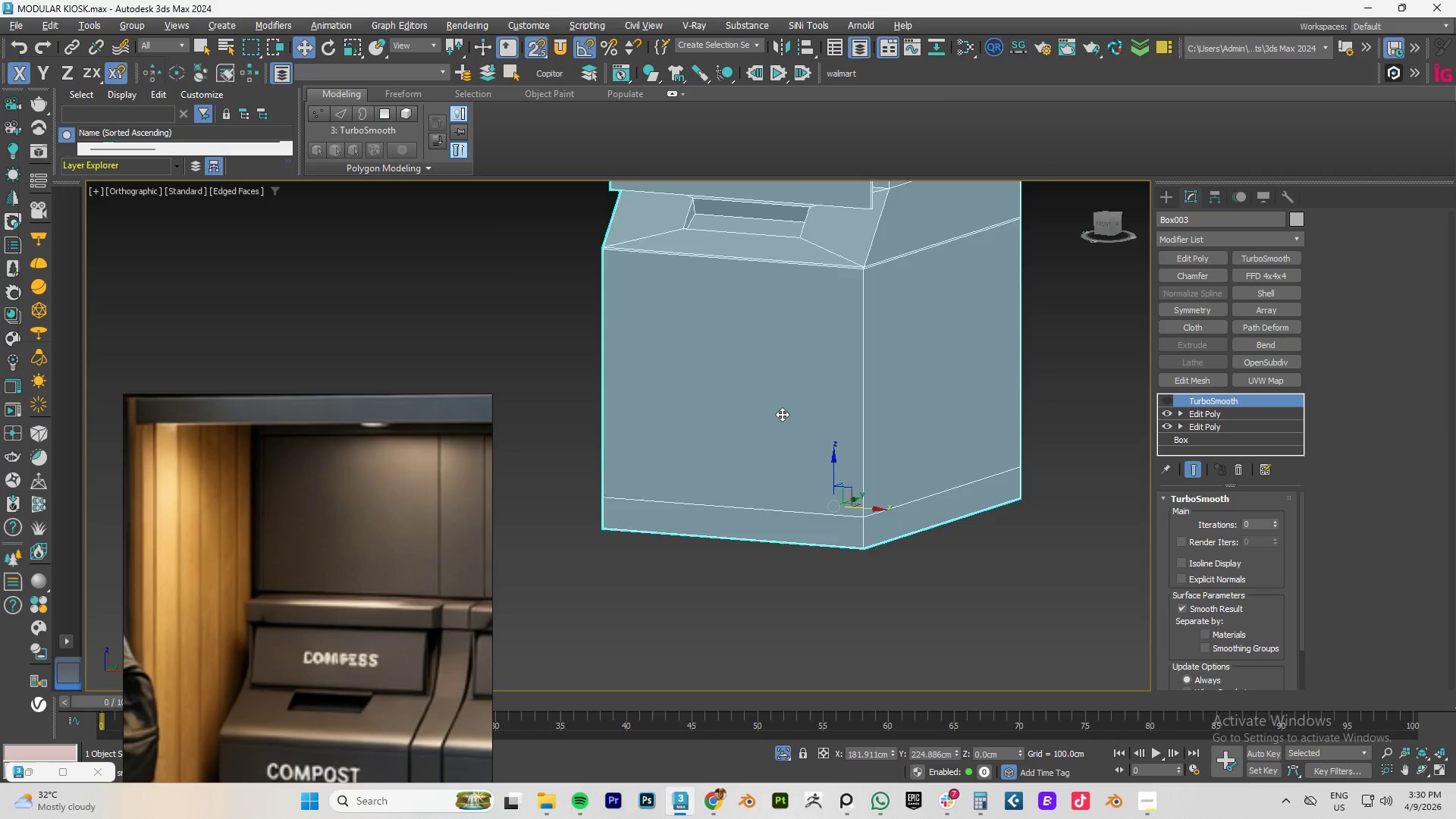 
key(Alt+AltLeft)
 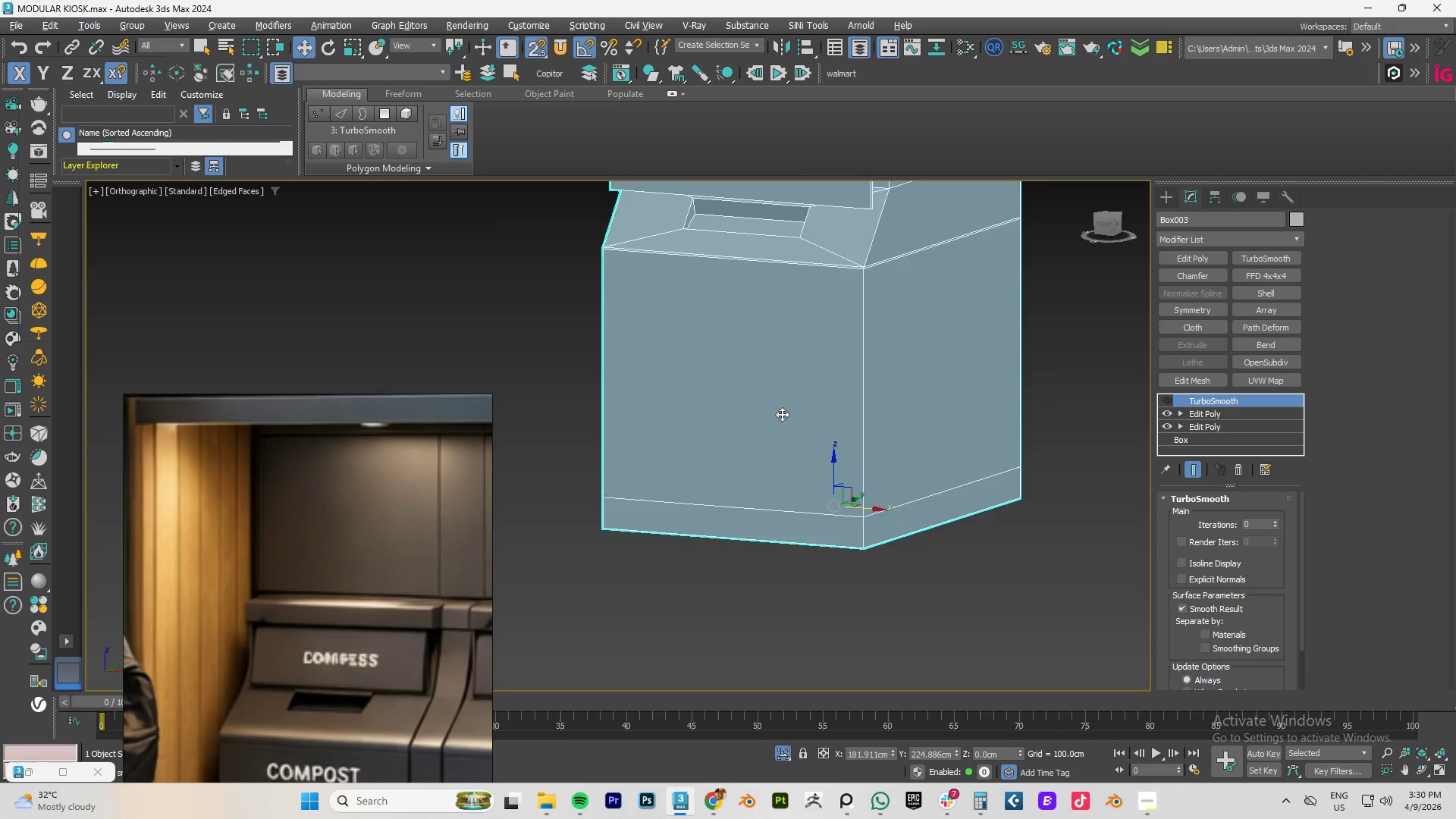 
key(Alt+AltLeft)
 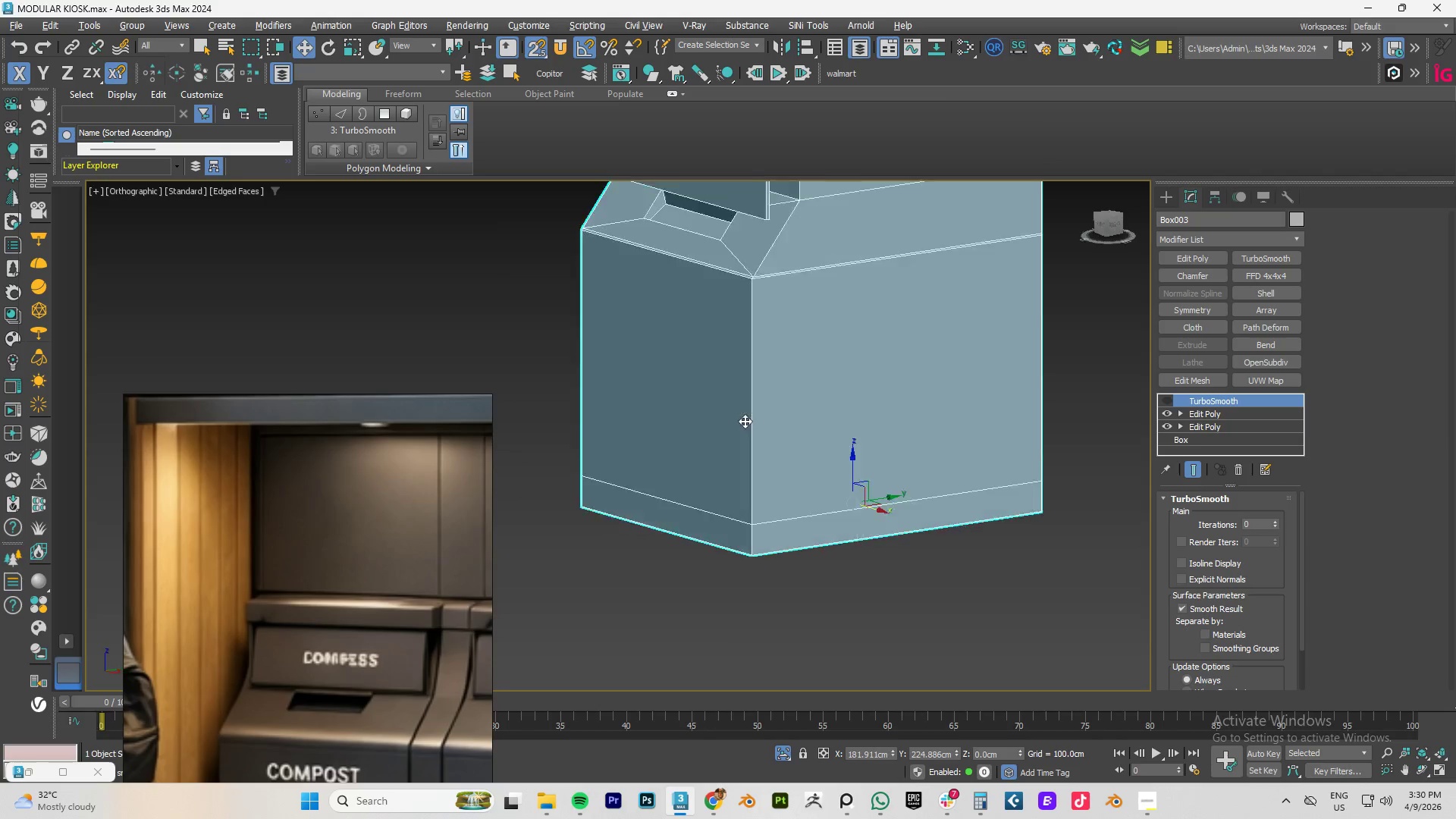 
key(Alt+AltLeft)
 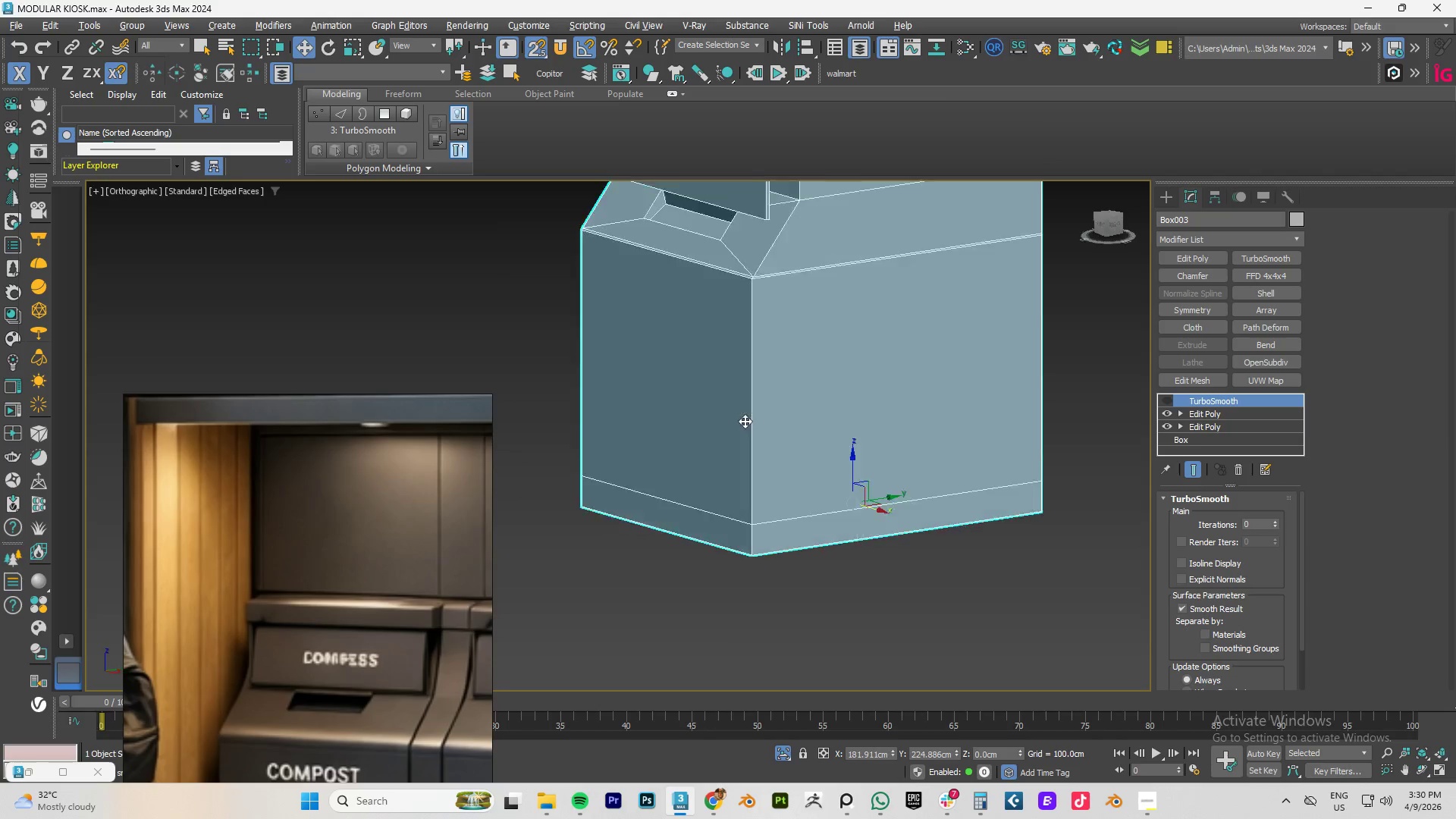 
key(Alt+AltLeft)
 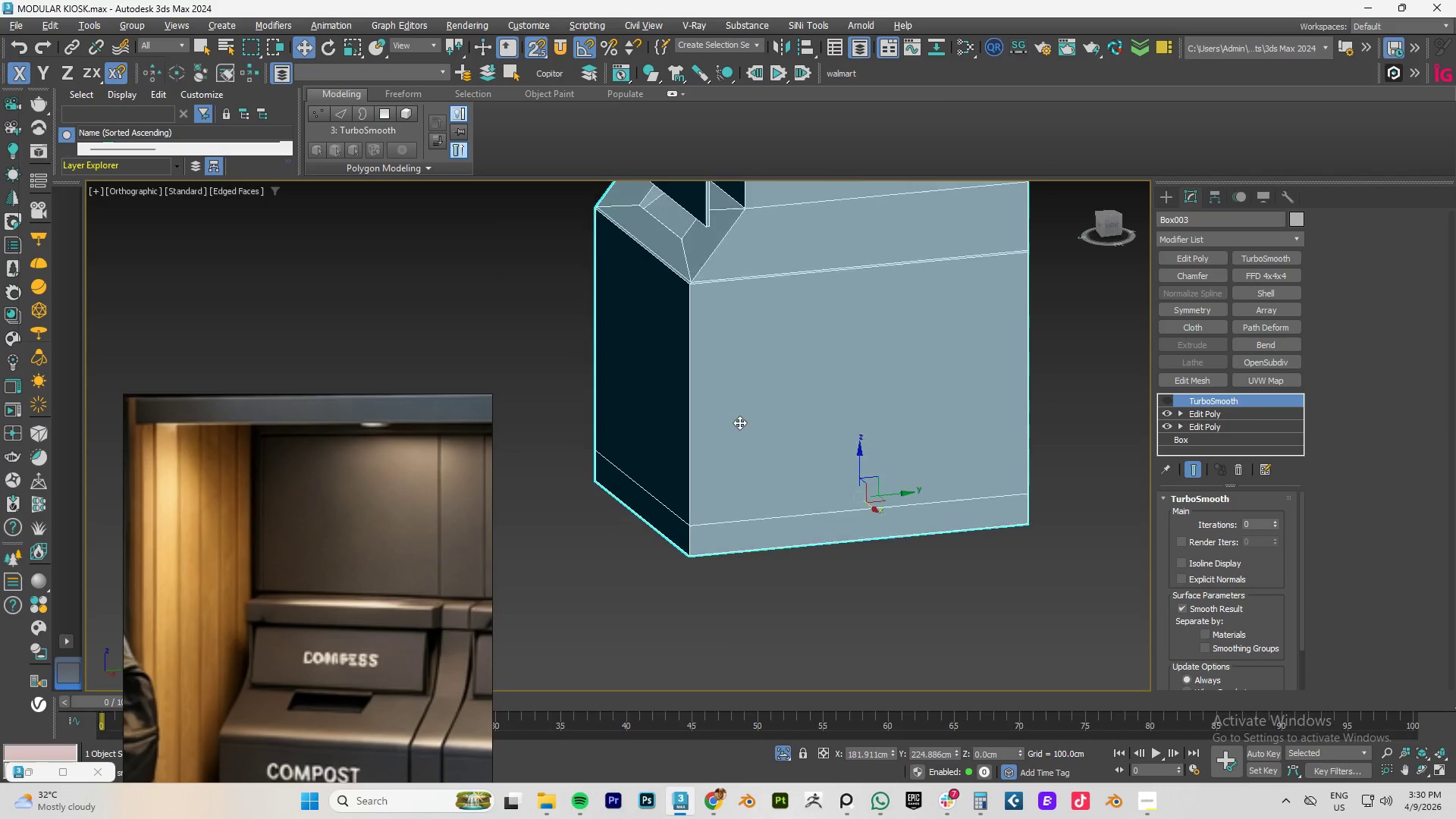 
key(Alt+AltLeft)
 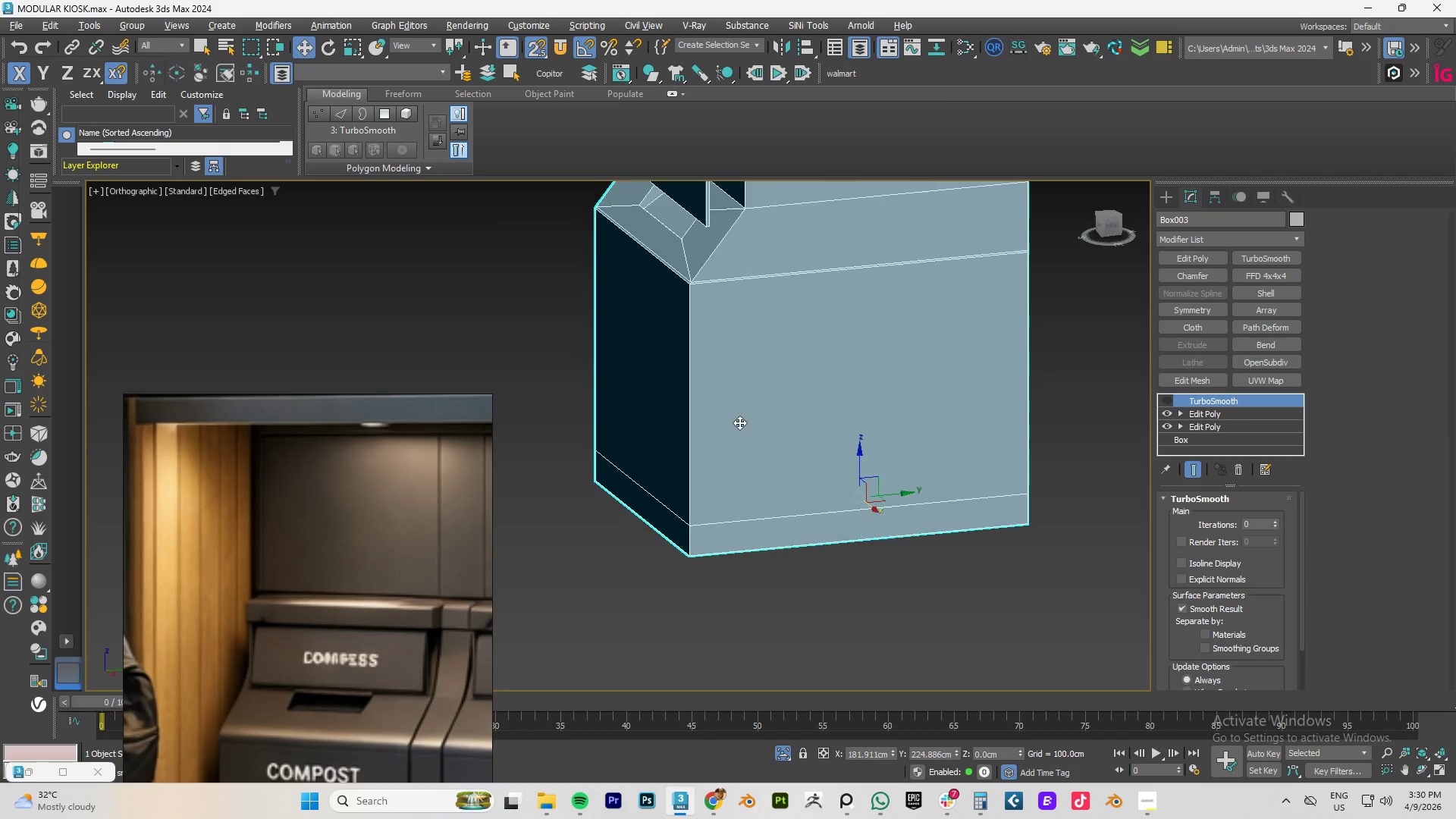 
key(Alt+AltLeft)
 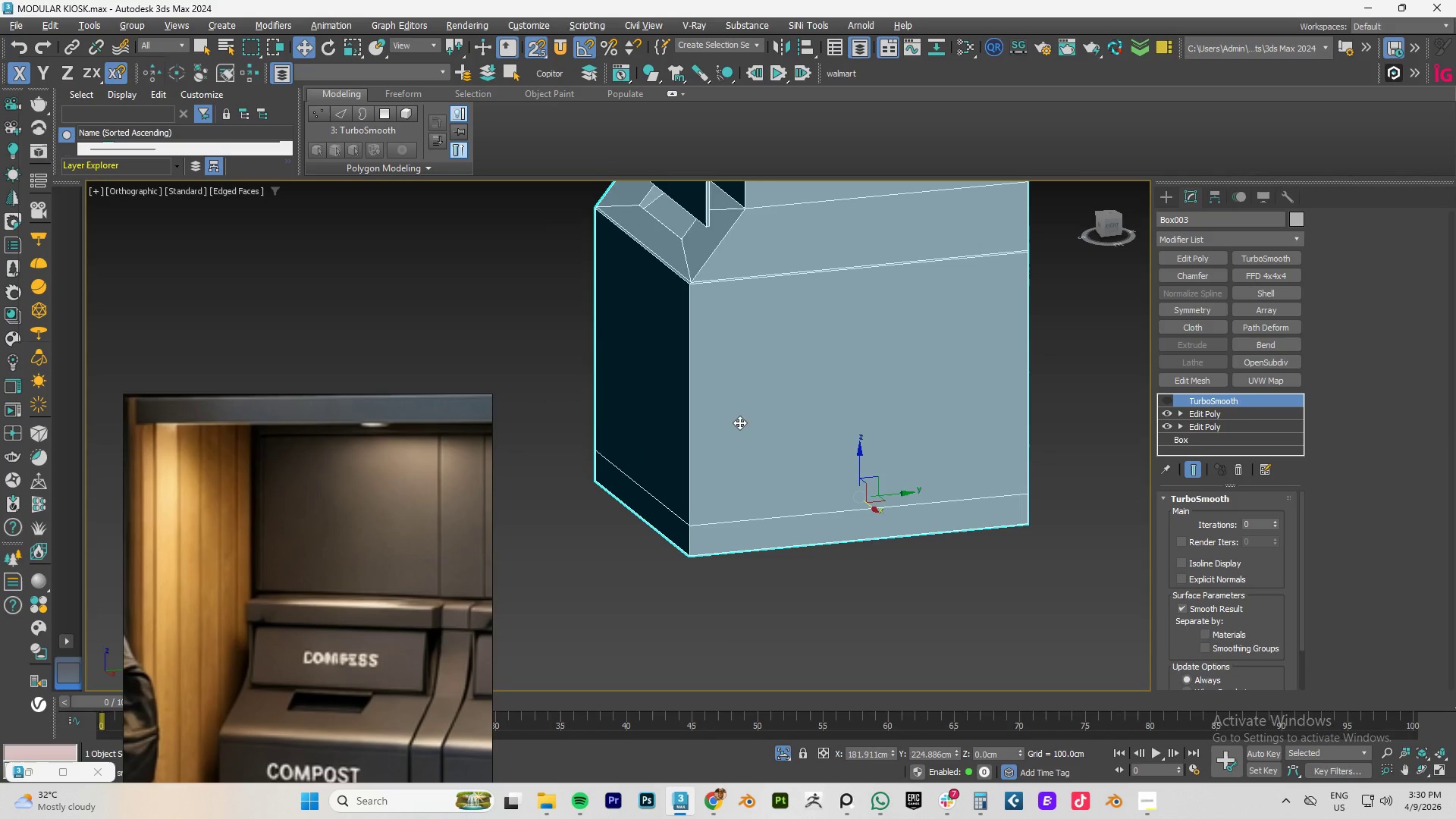 
key(Alt+AltLeft)
 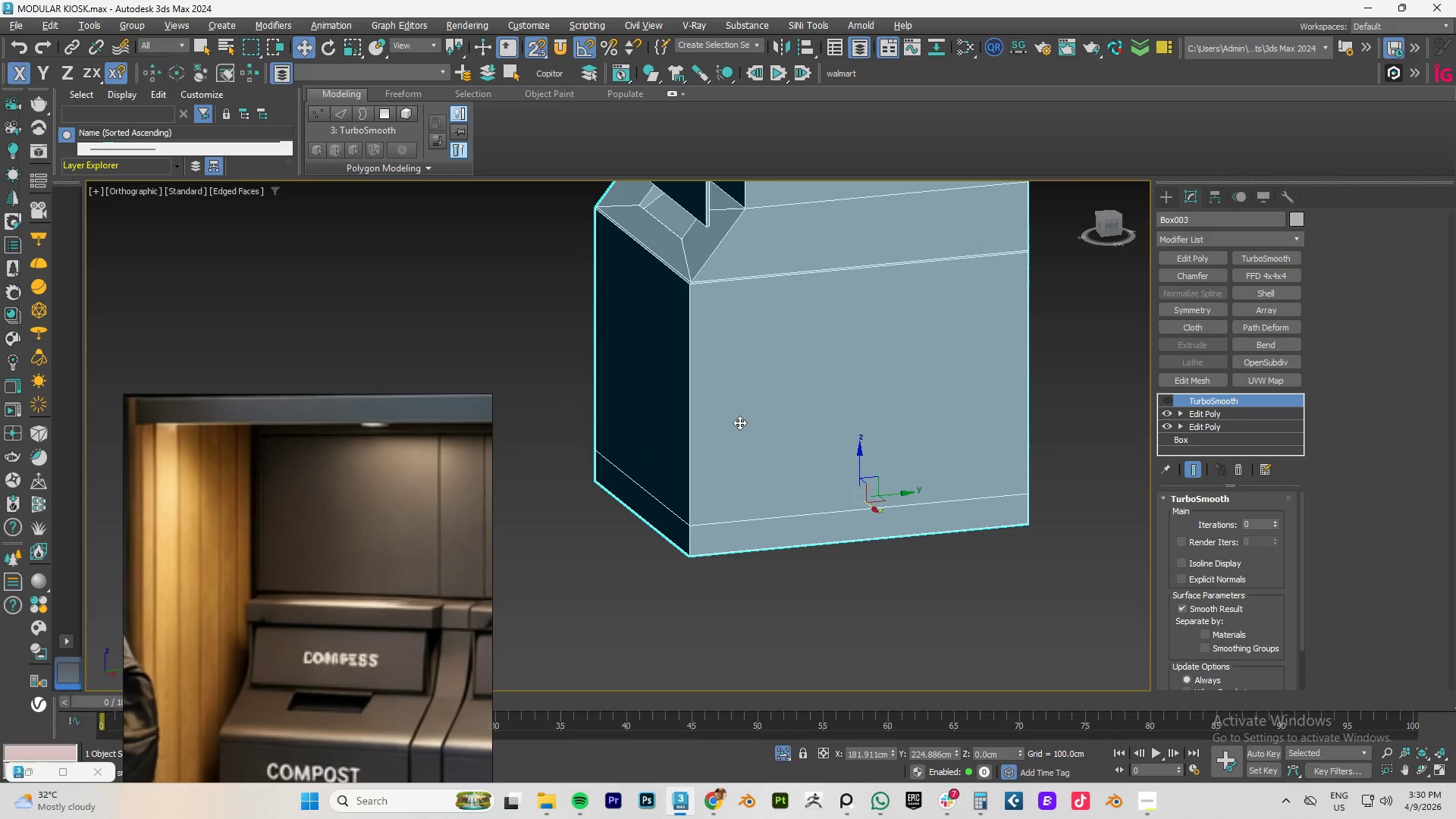 
key(Alt+AltLeft)
 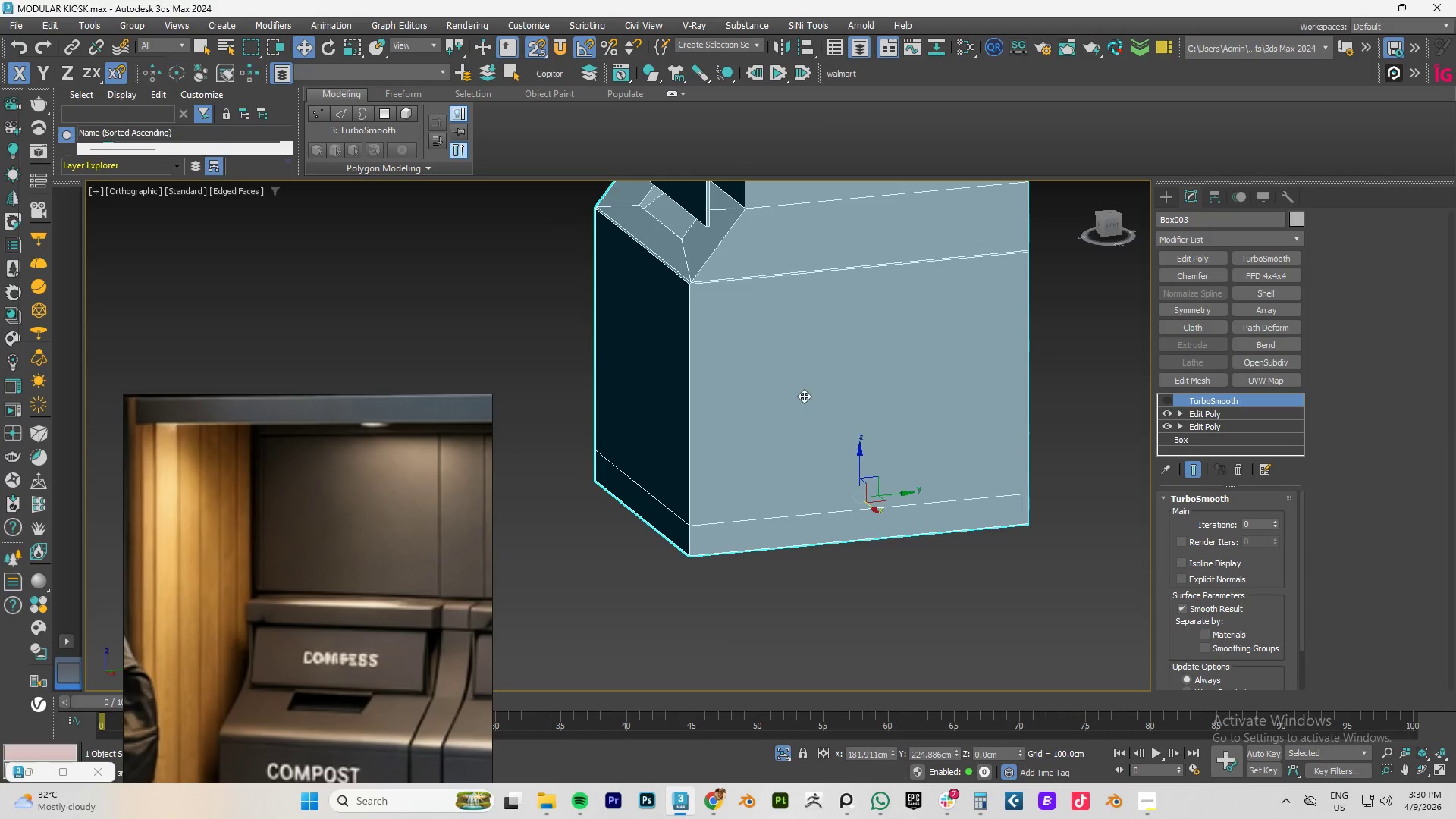 
hold_key(key=AltLeft, duration=0.61)
 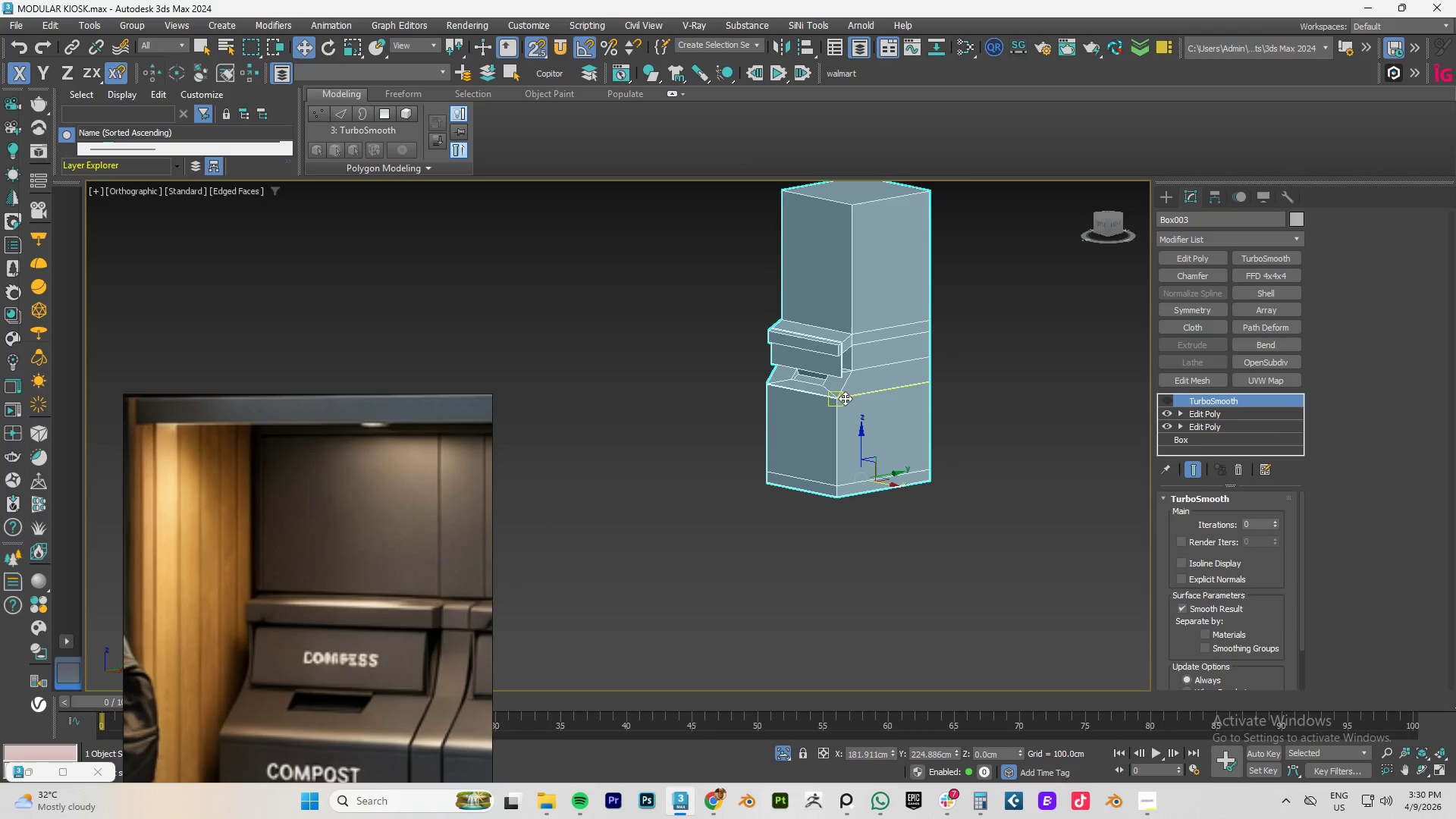 
scroll: coordinate [804, 396], scroll_direction: down, amount: 3.0
 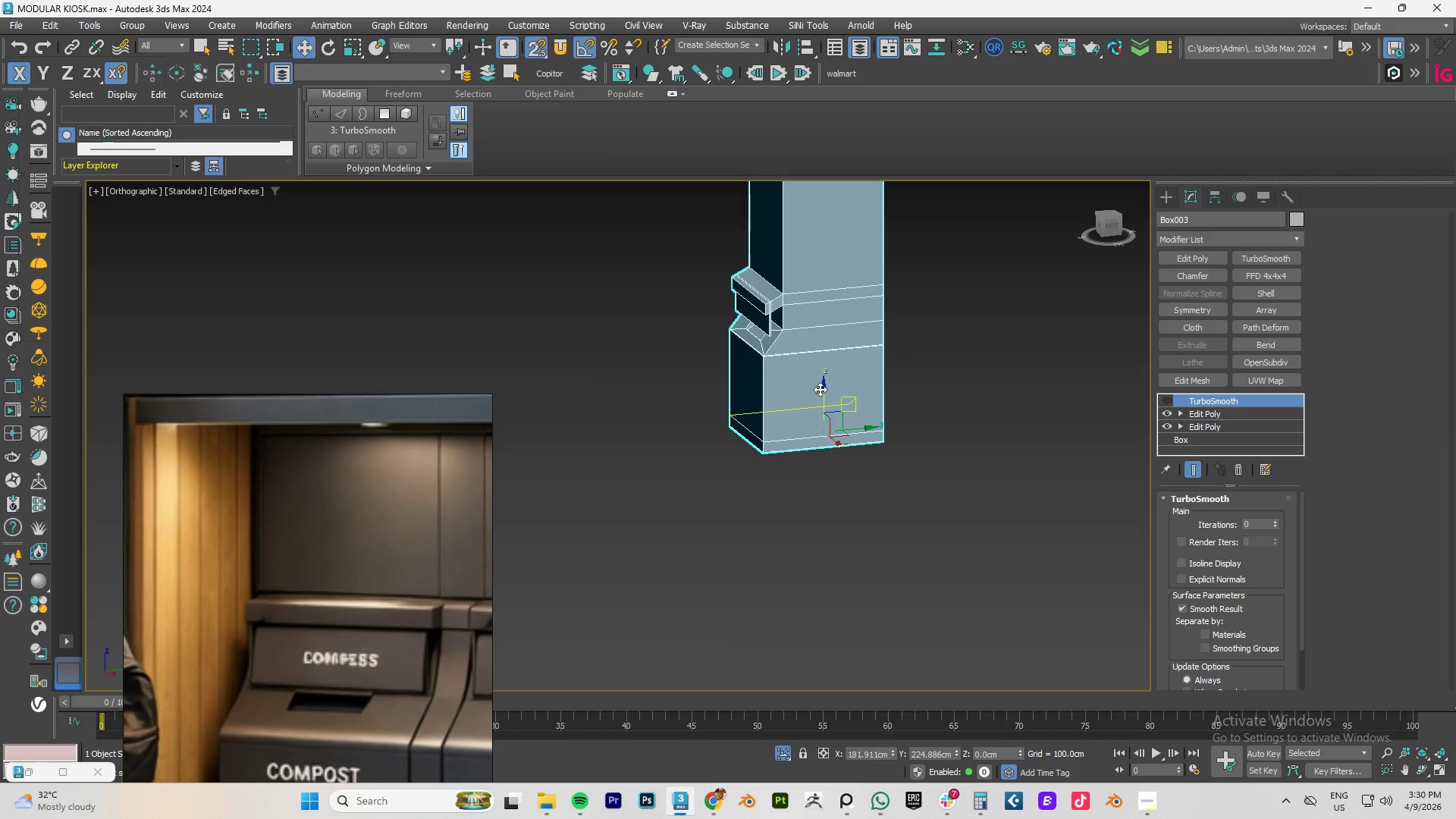 
wait(8.45)
 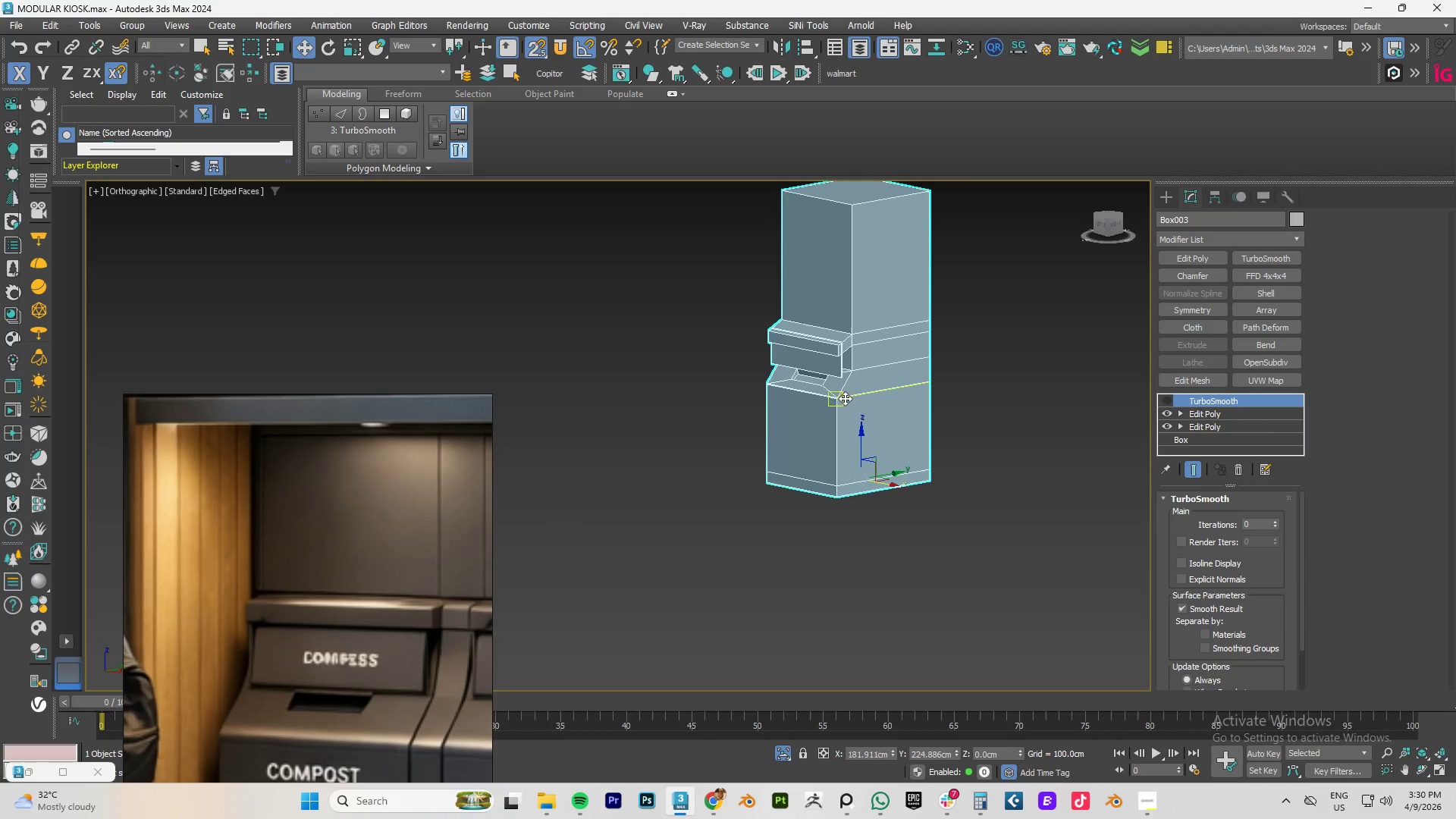 
type(fz)
 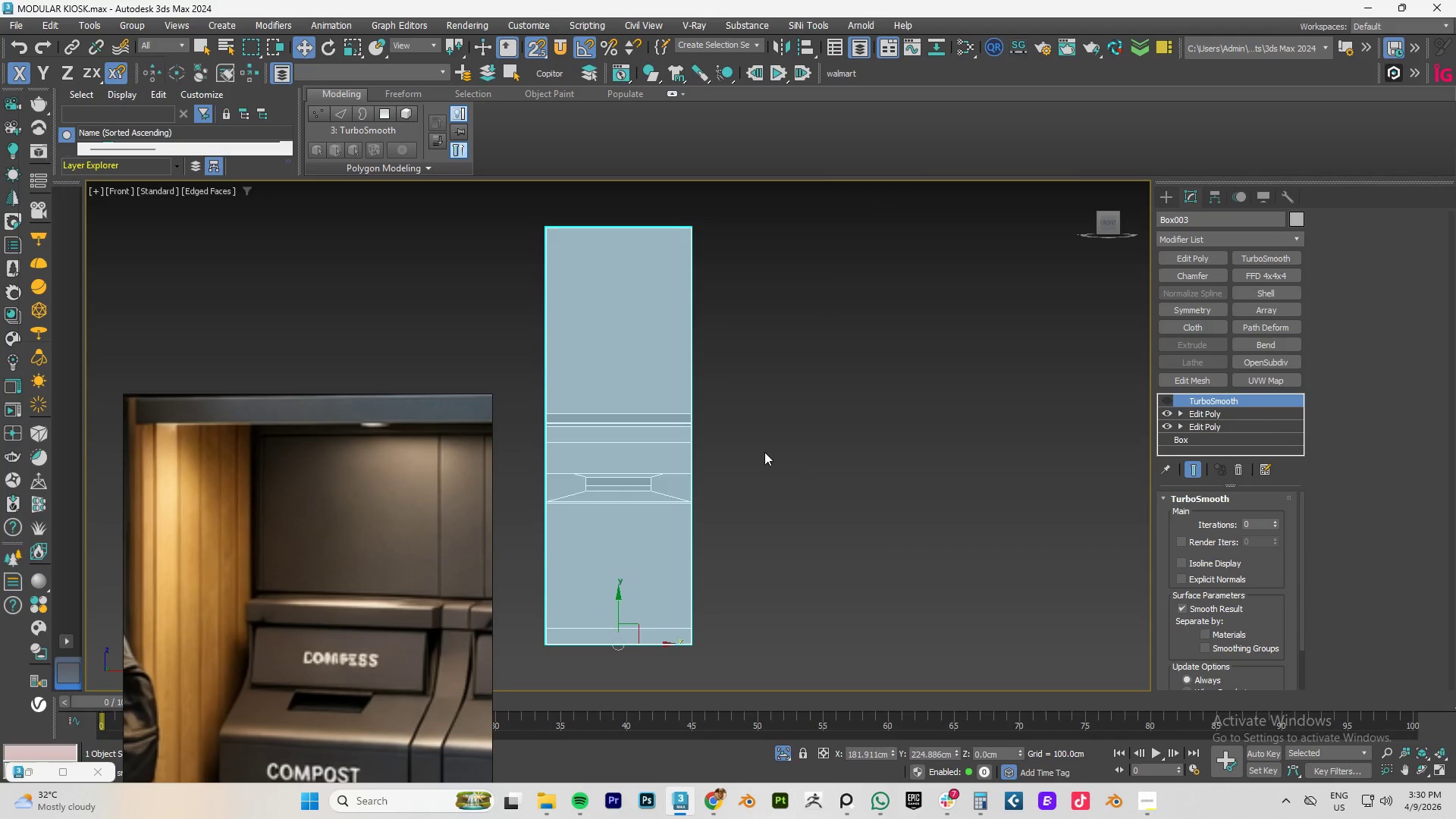 
scroll: coordinate [764, 452], scroll_direction: down, amount: 2.0
 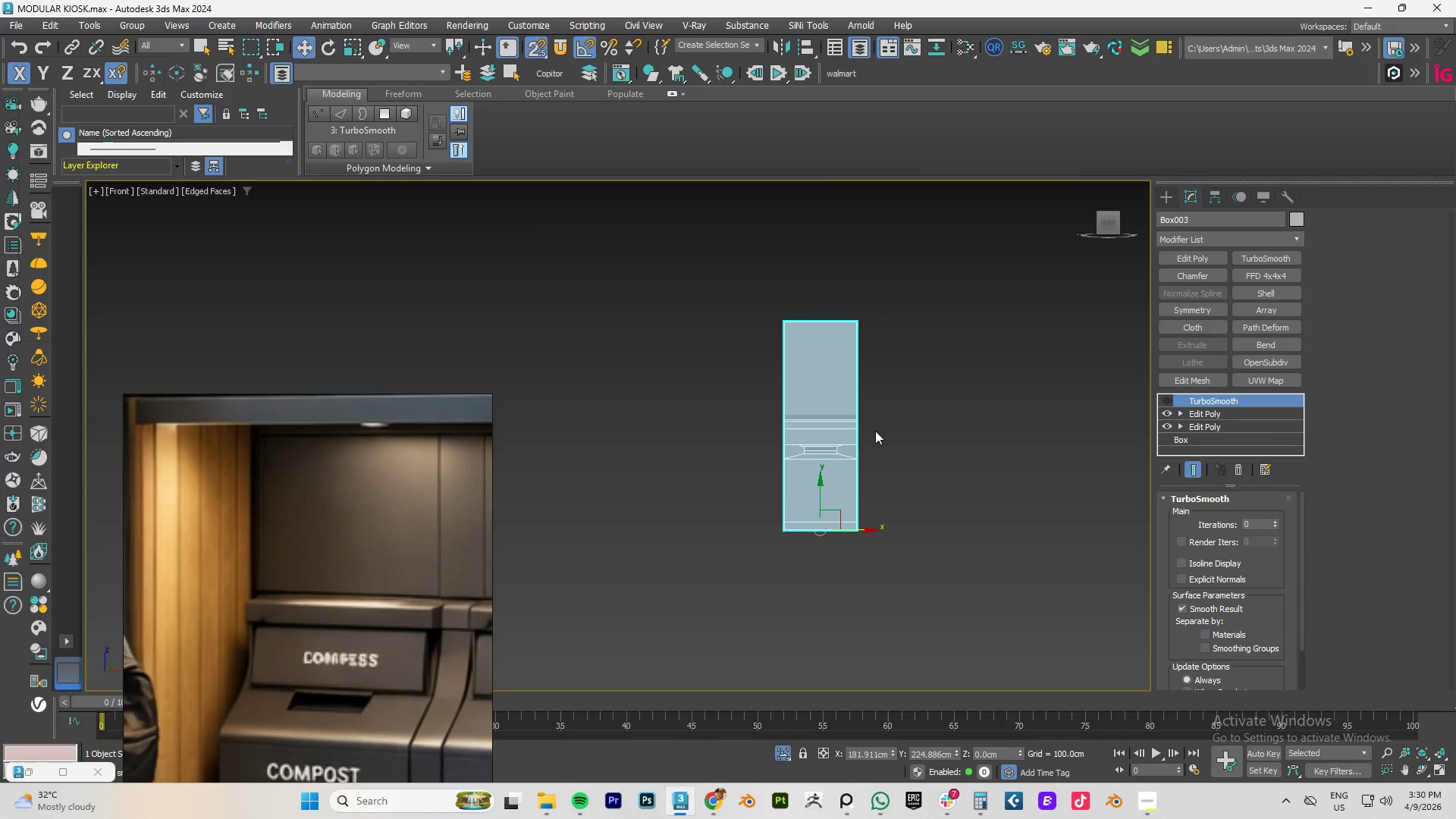 
scroll: coordinate [842, 448], scroll_direction: up, amount: 2.0
 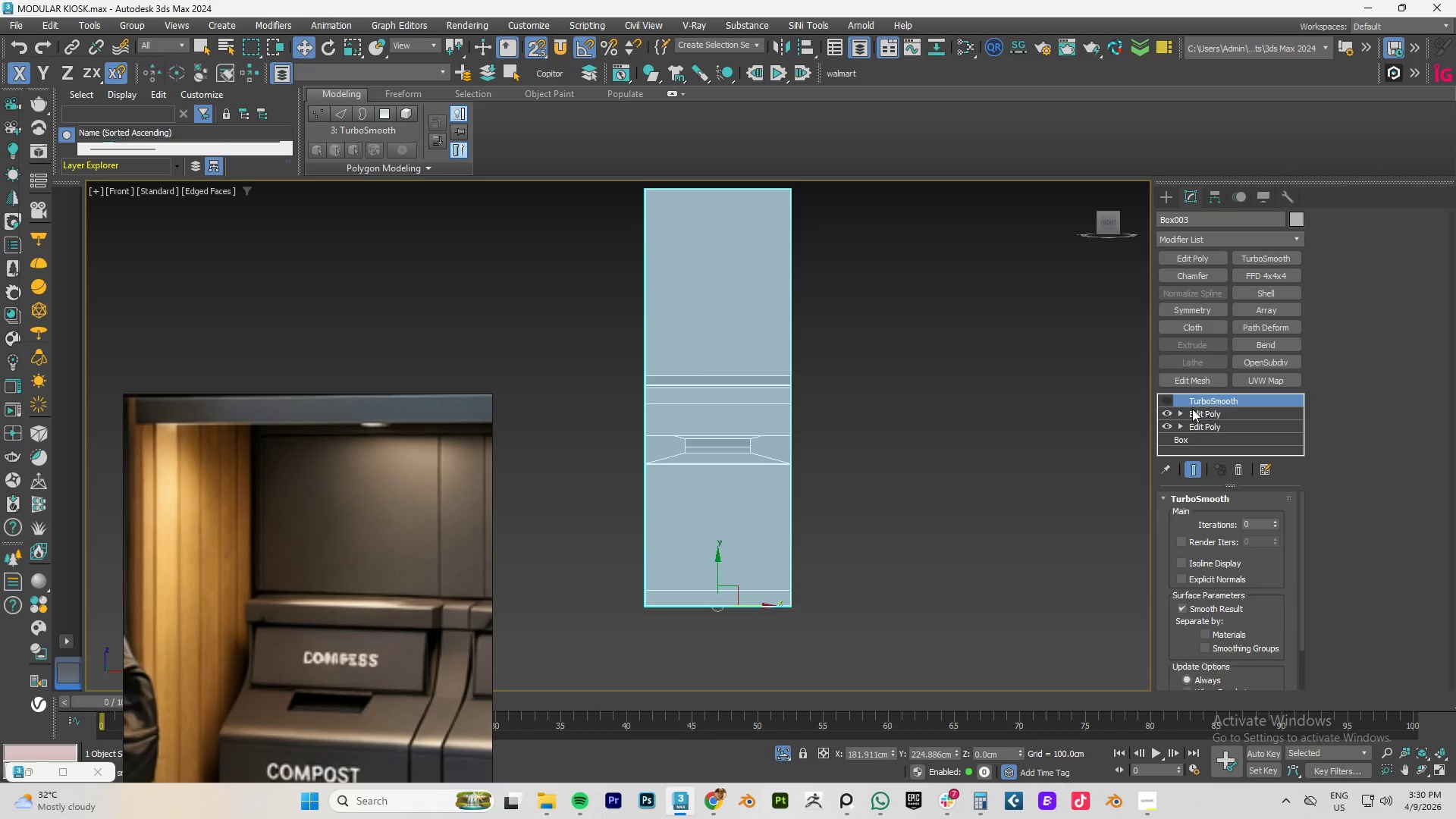 
left_click([1209, 415])
 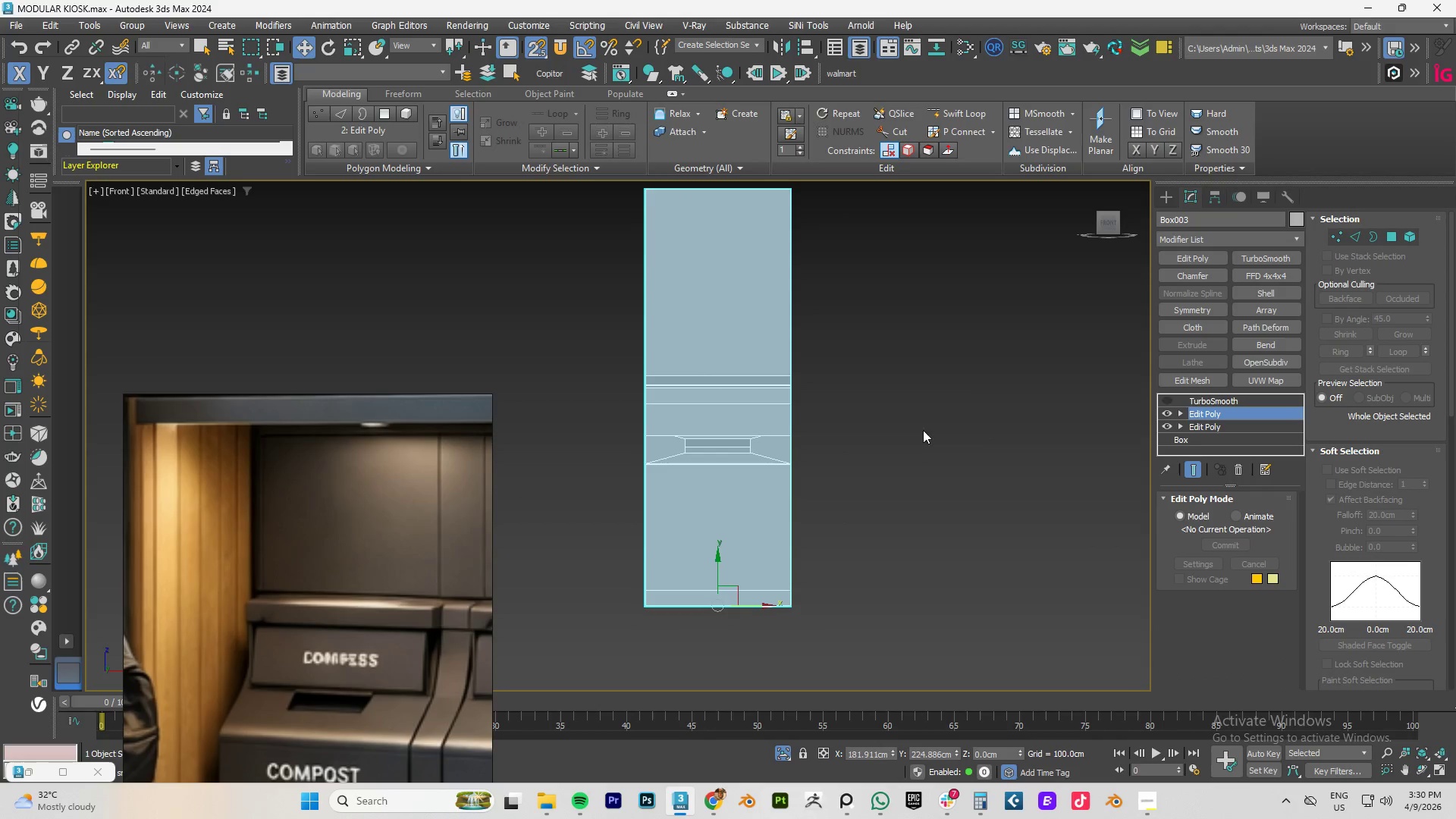 
left_click([886, 433])
 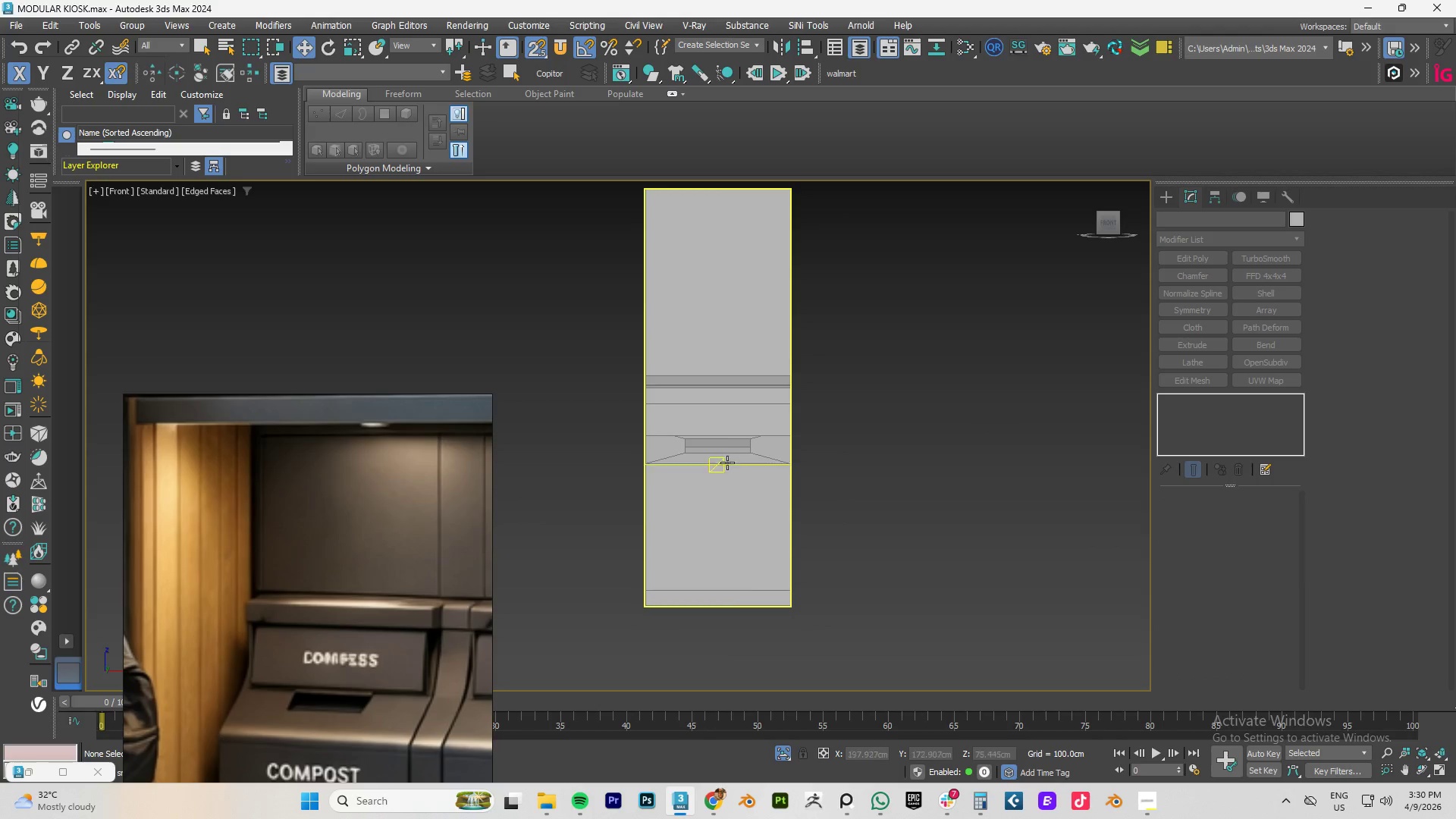 
left_click([724, 469])
 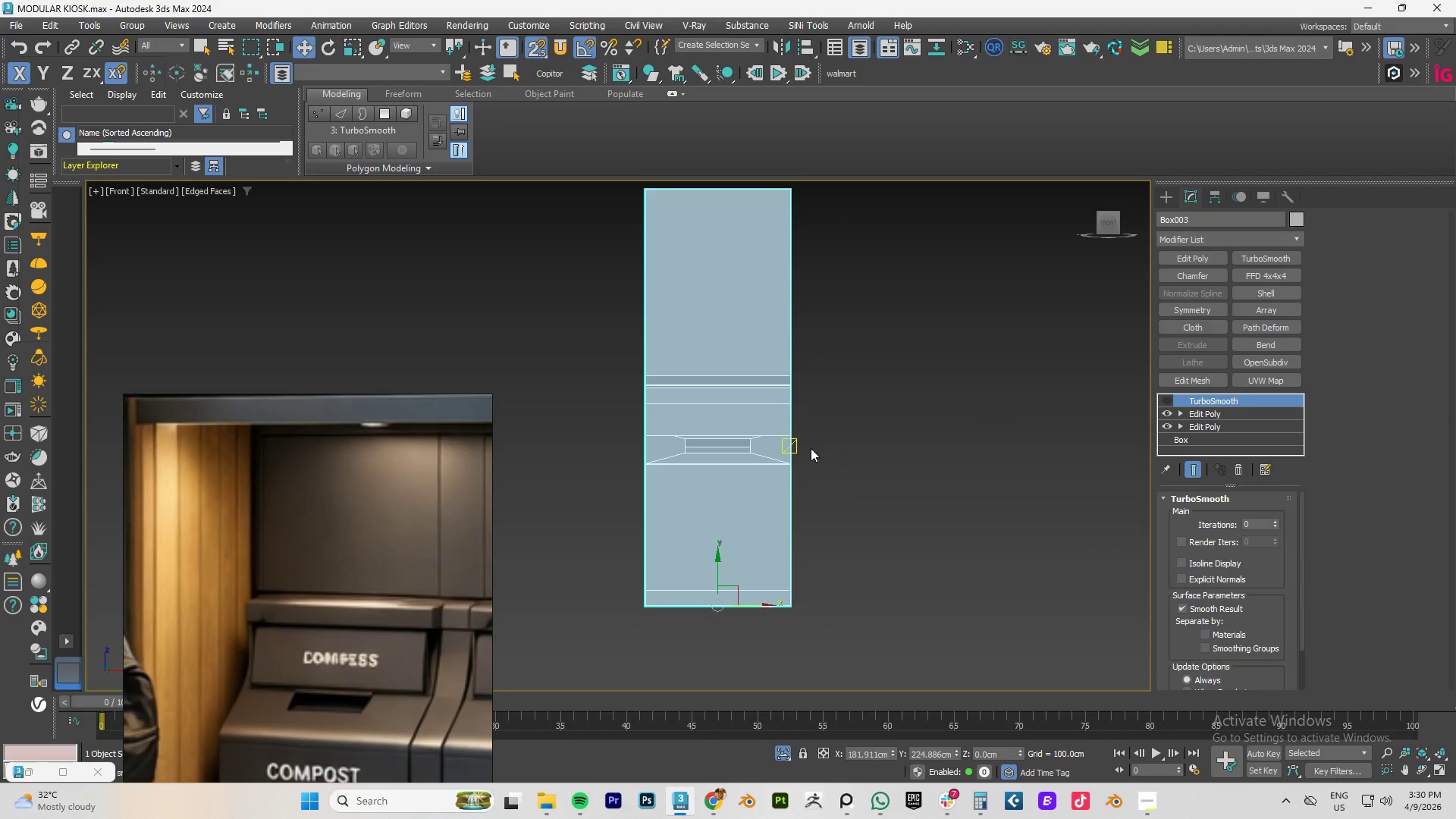 
key(S)
 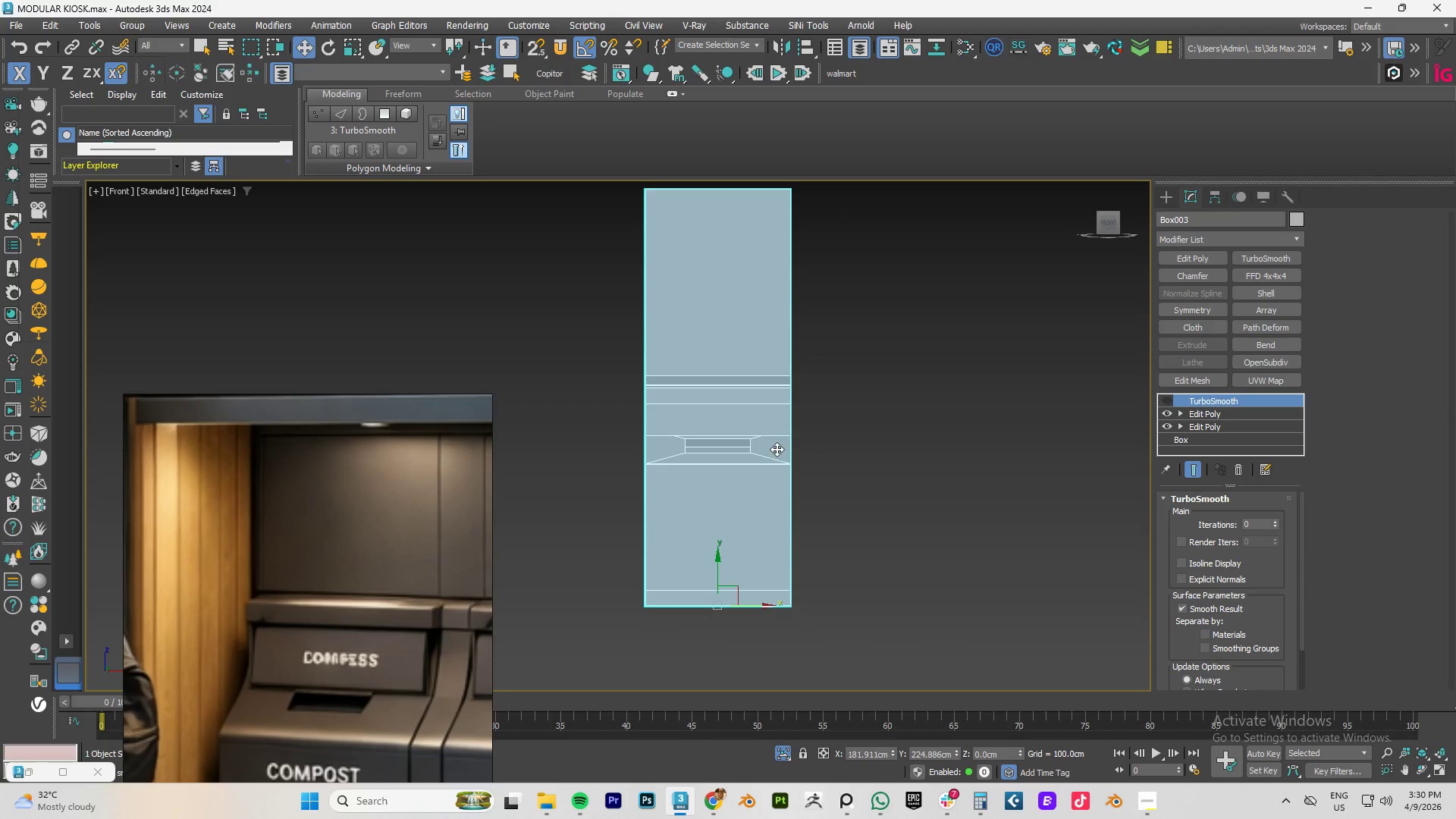 
hold_key(key=AltLeft, duration=0.7)
 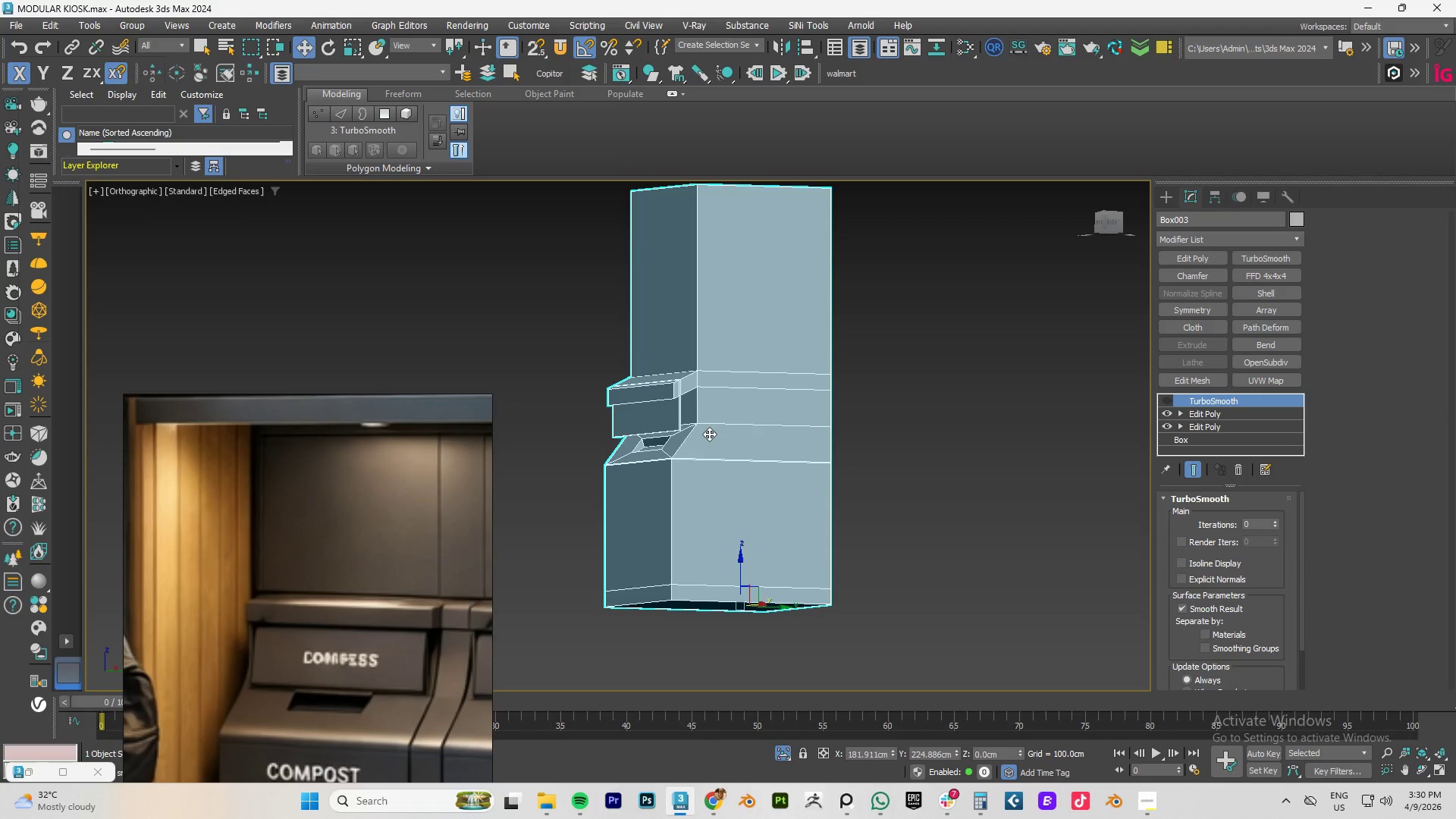 
hold_key(key=AltLeft, duration=0.59)
 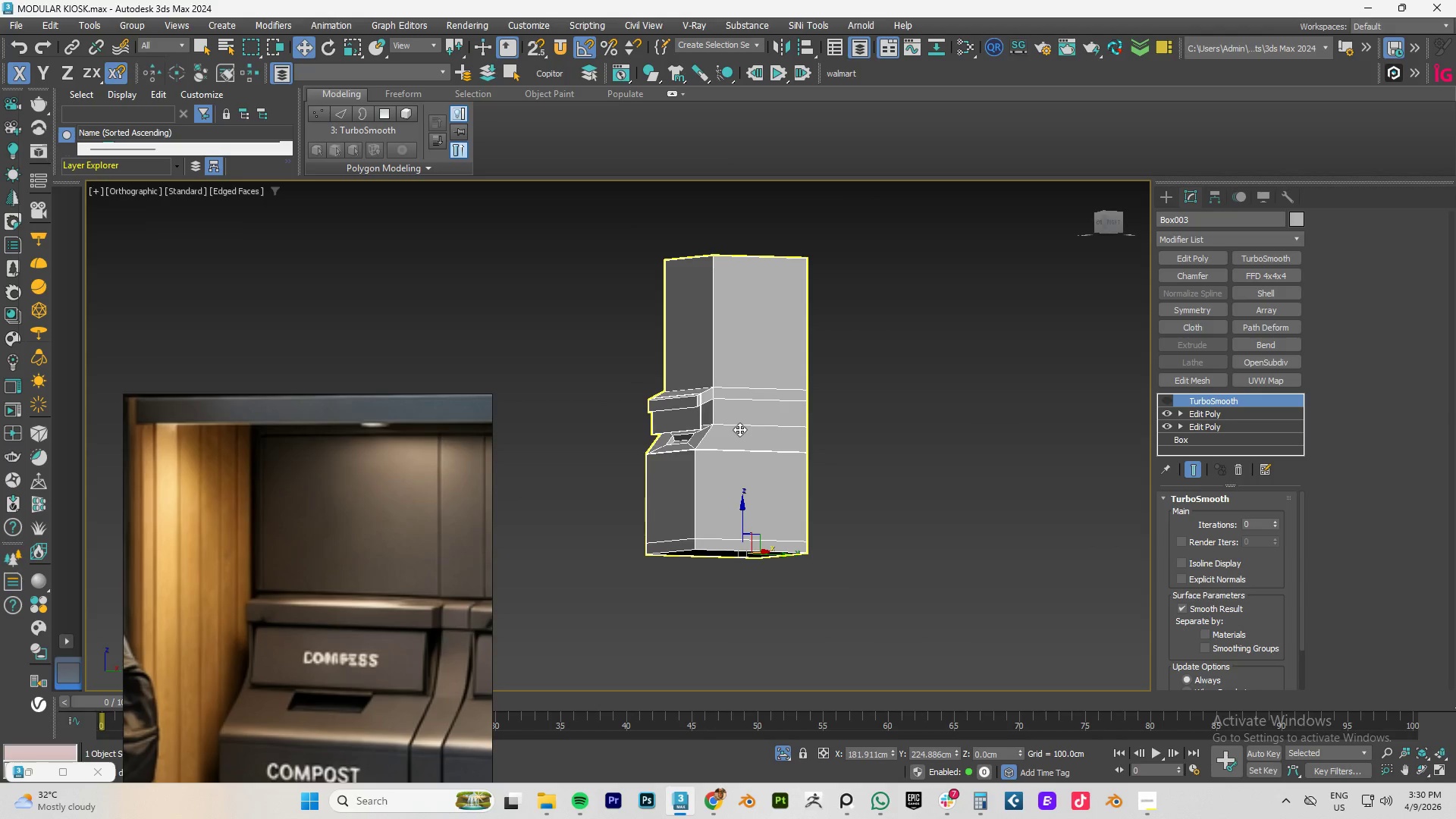 
scroll: coordinate [748, 427], scroll_direction: down, amount: 1.0
 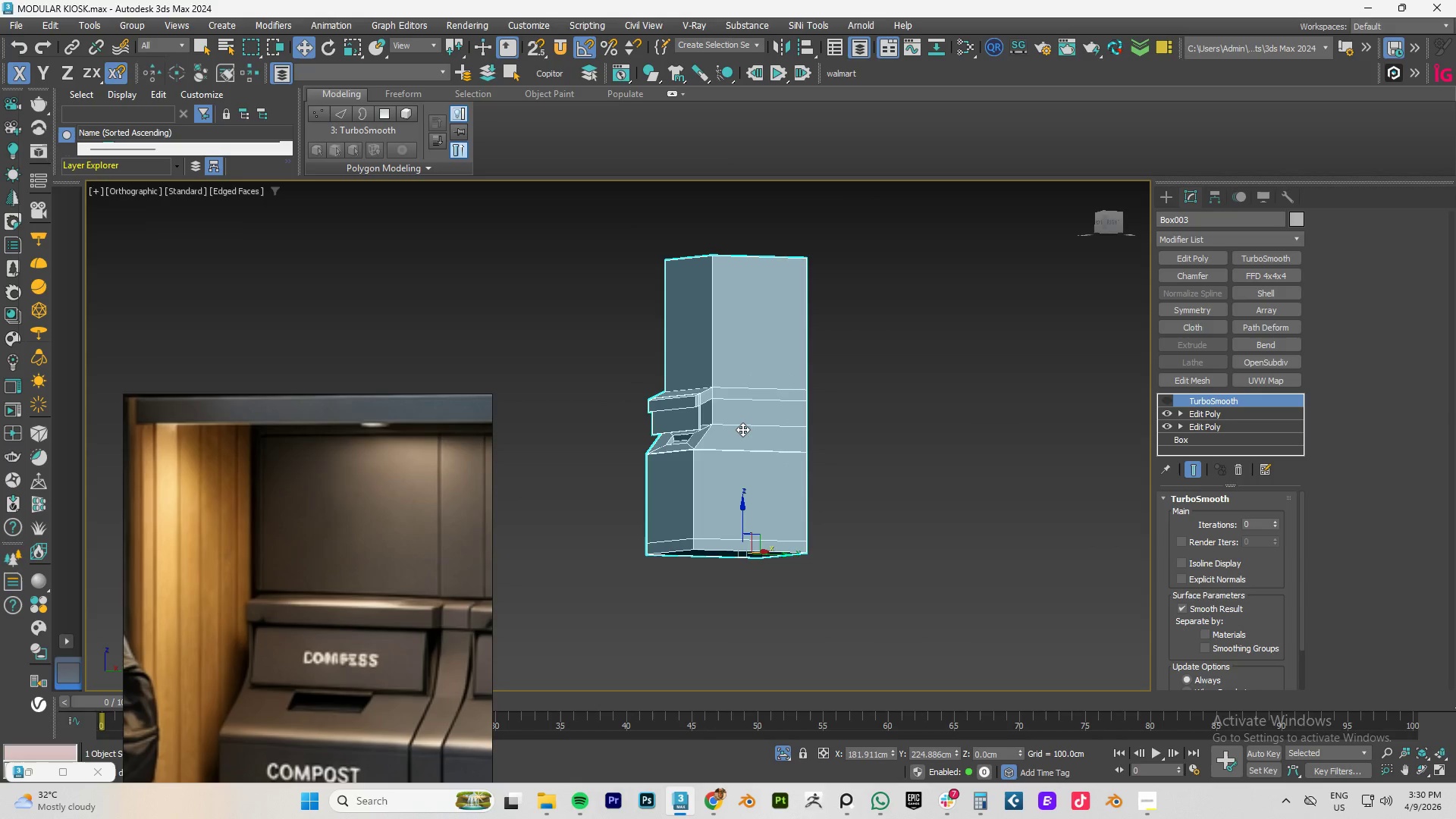 
hold_key(key=AltLeft, duration=1.5)
 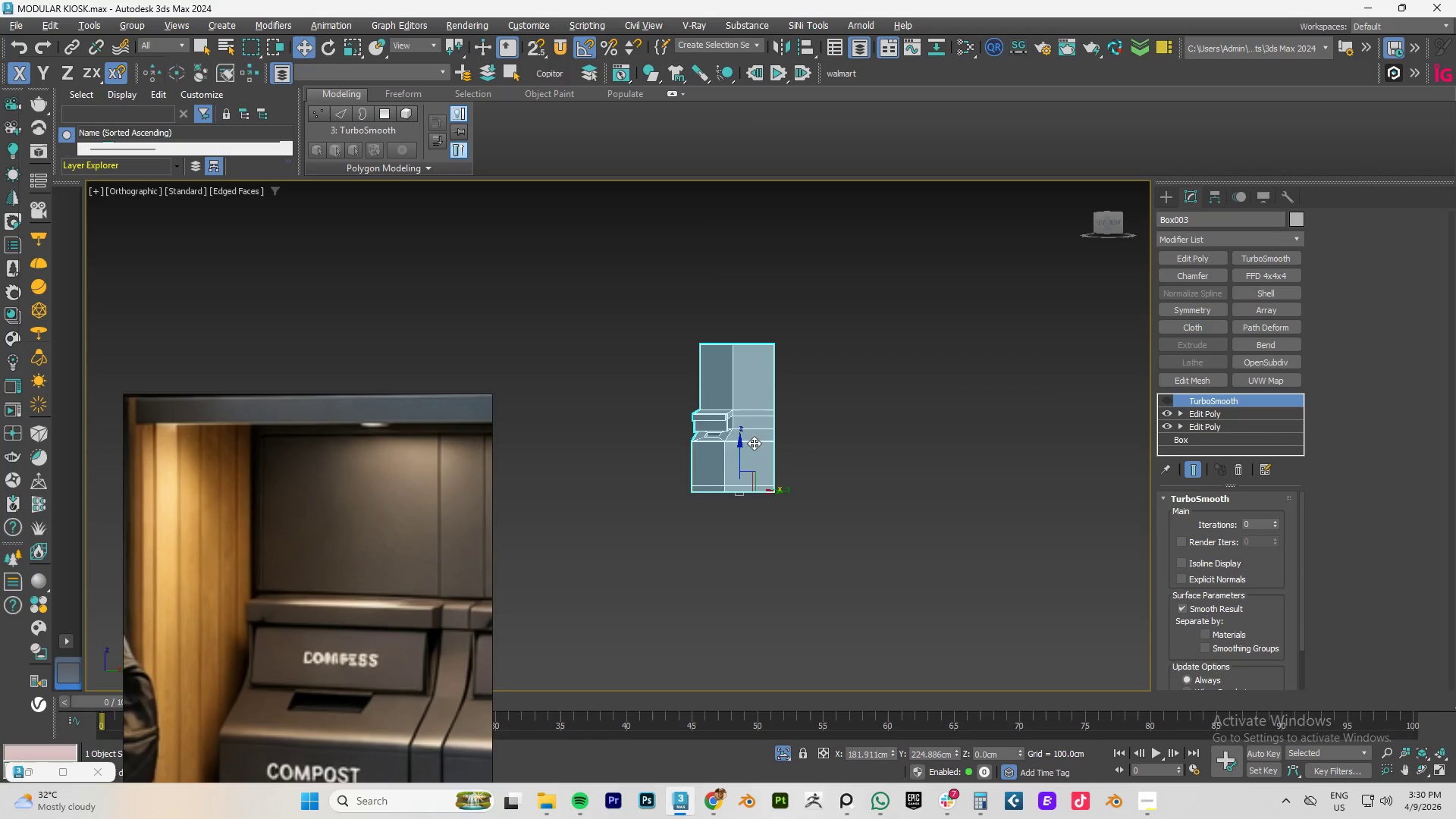 
scroll: coordinate [739, 429], scroll_direction: down, amount: 2.0
 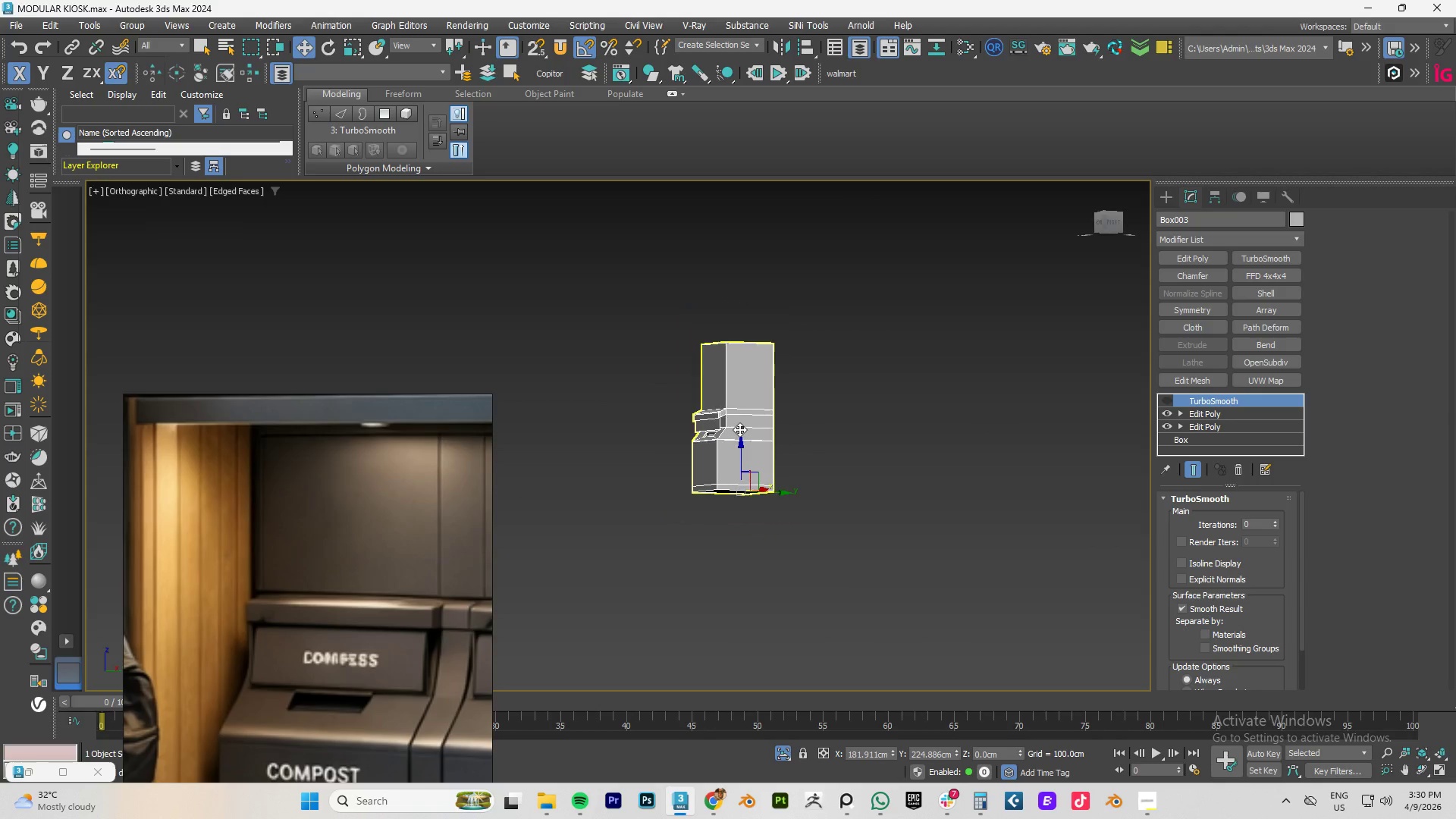 
hold_key(key=AltLeft, duration=1.51)
 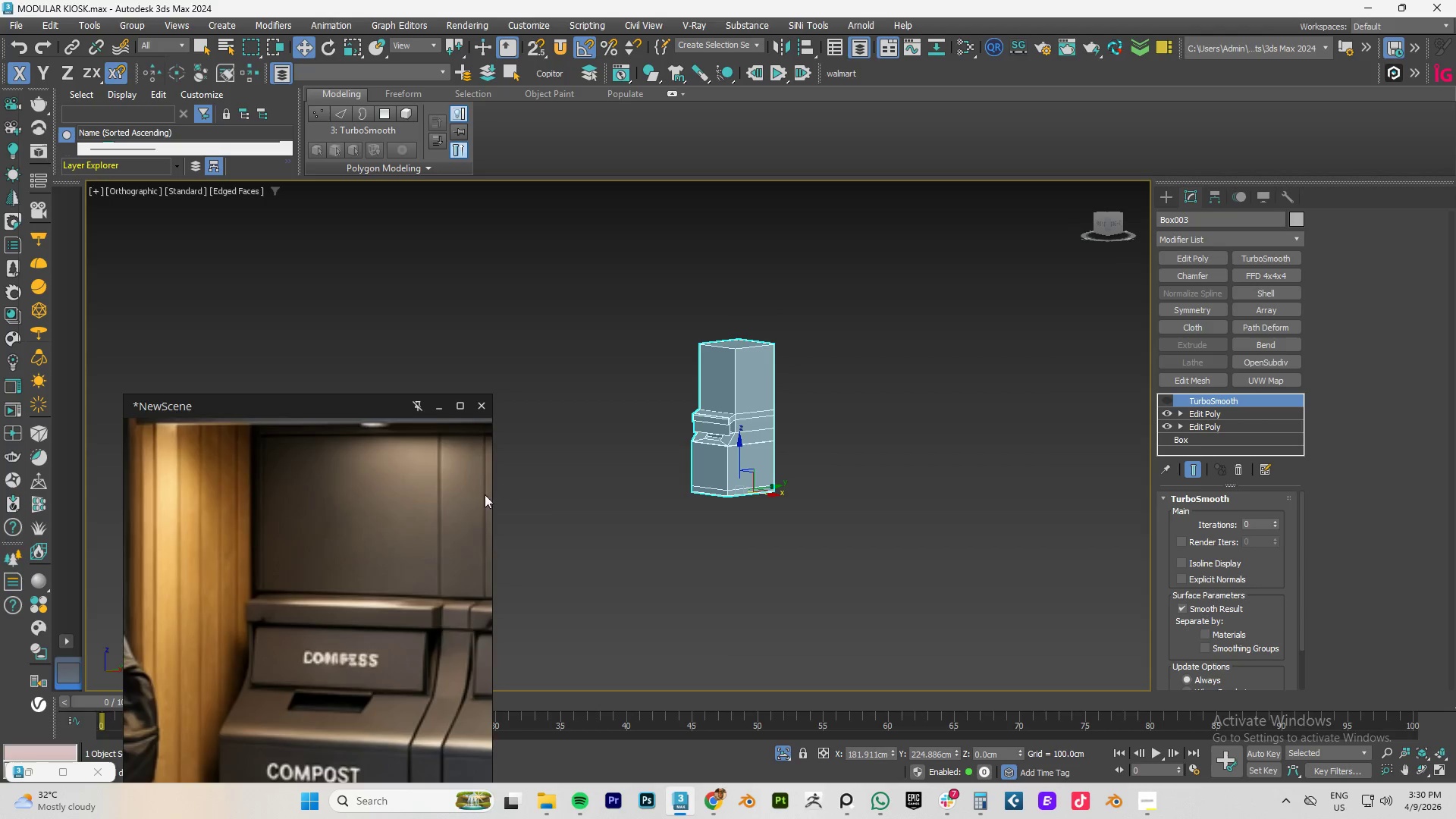 
key(Alt+AltLeft)
 